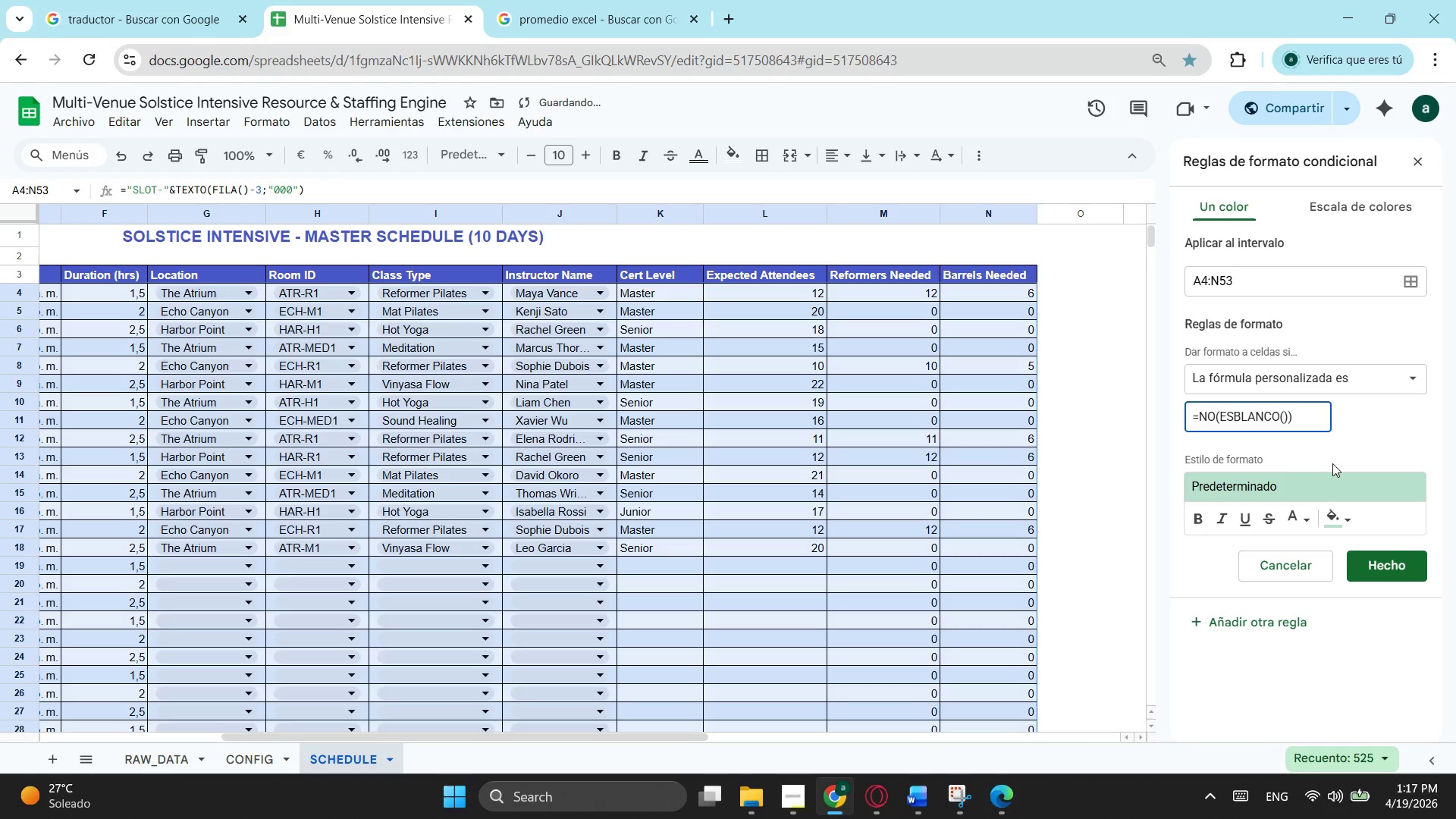 
key(Shift+ShiftLeft)
 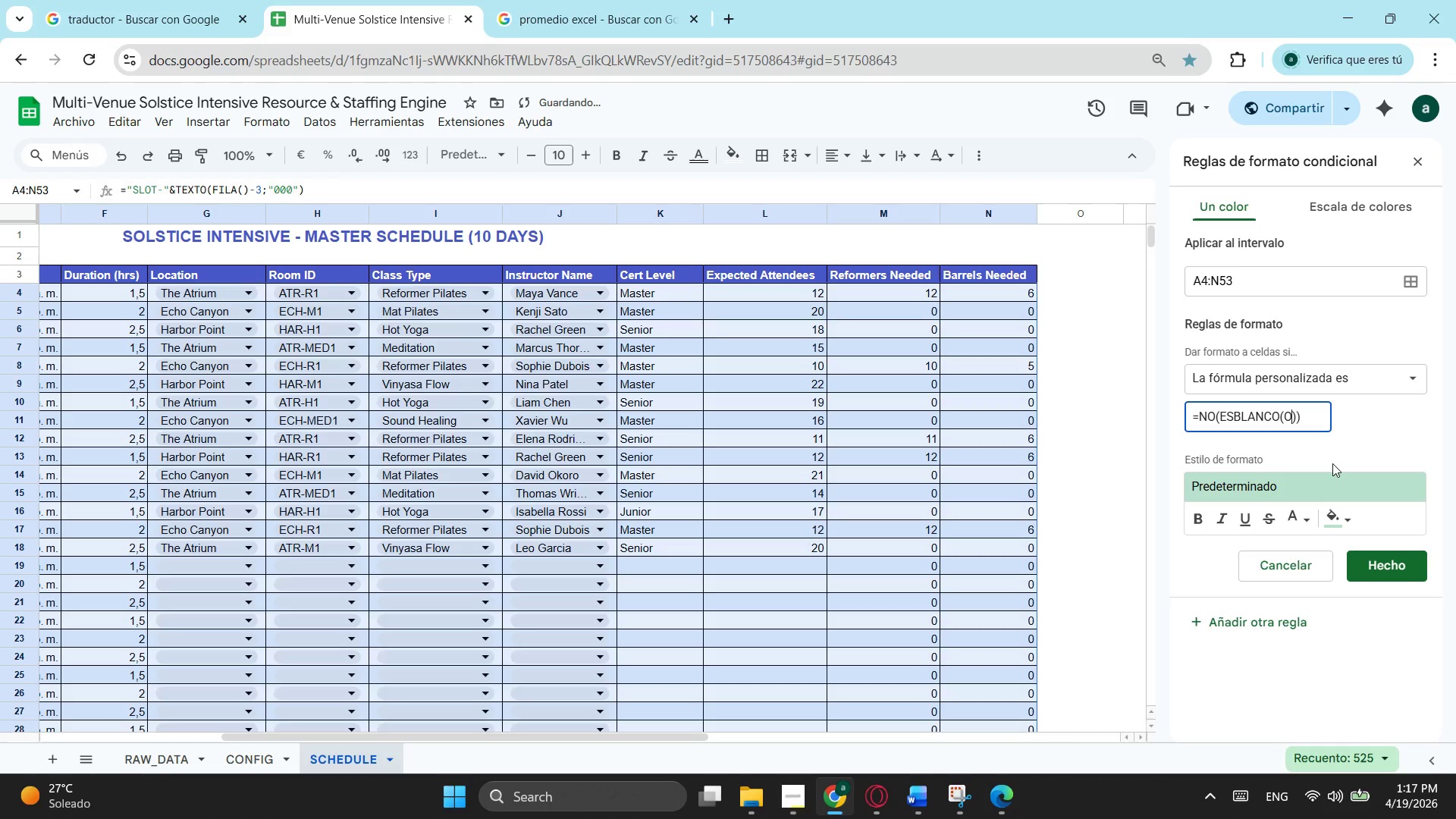 
key(Shift+O)
 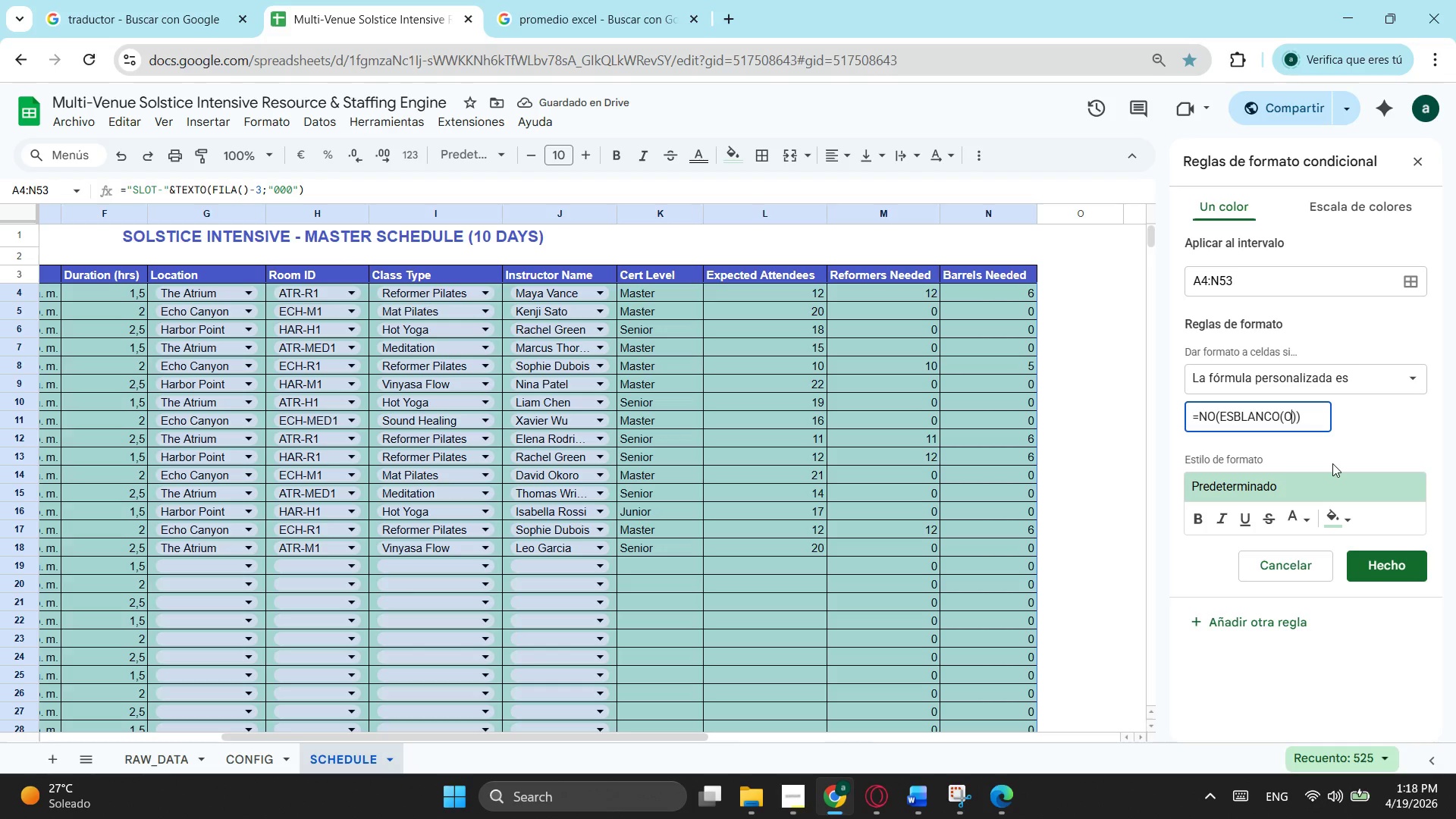 
wait(7.06)
 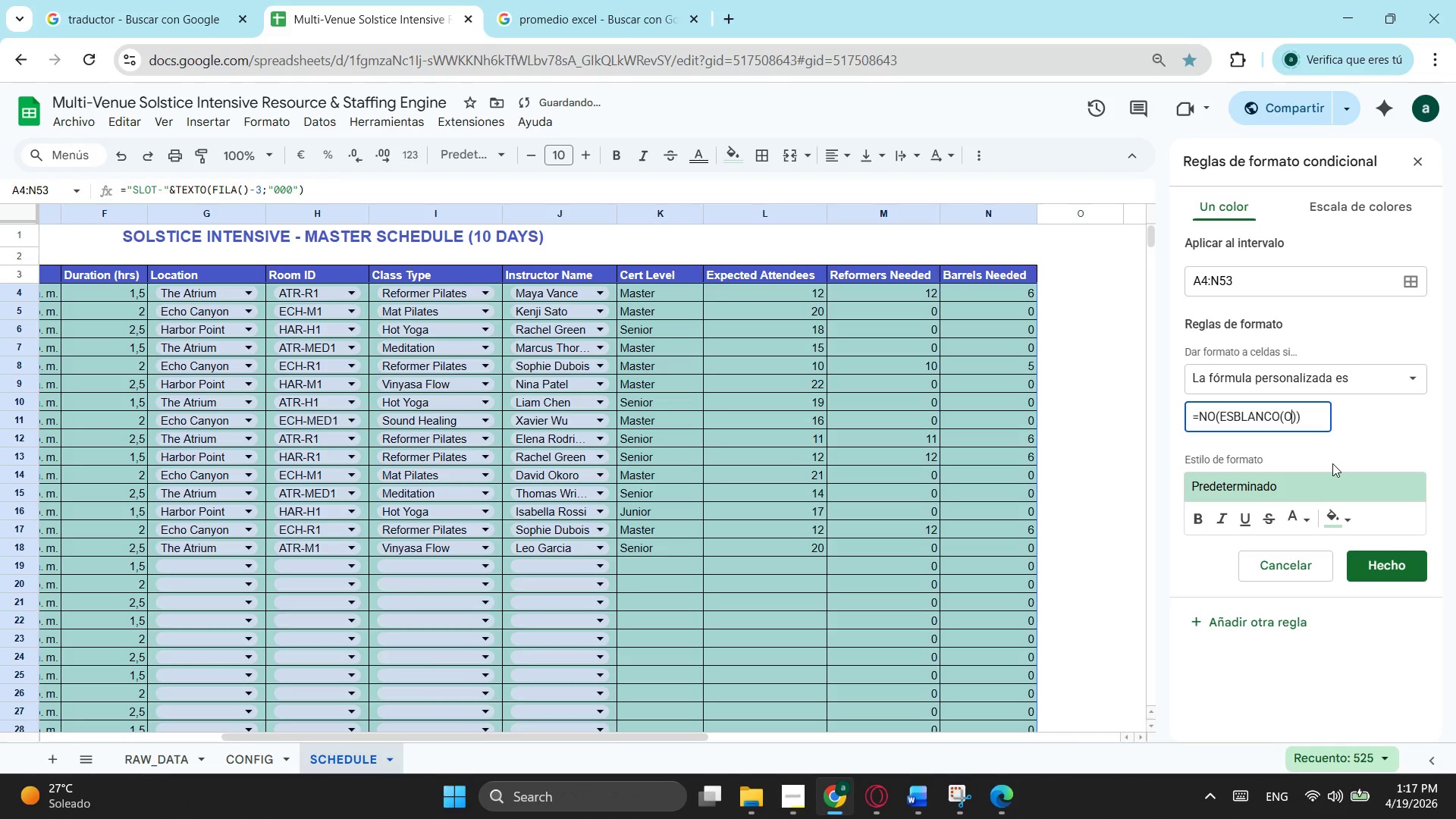 
key(Shift+9)
 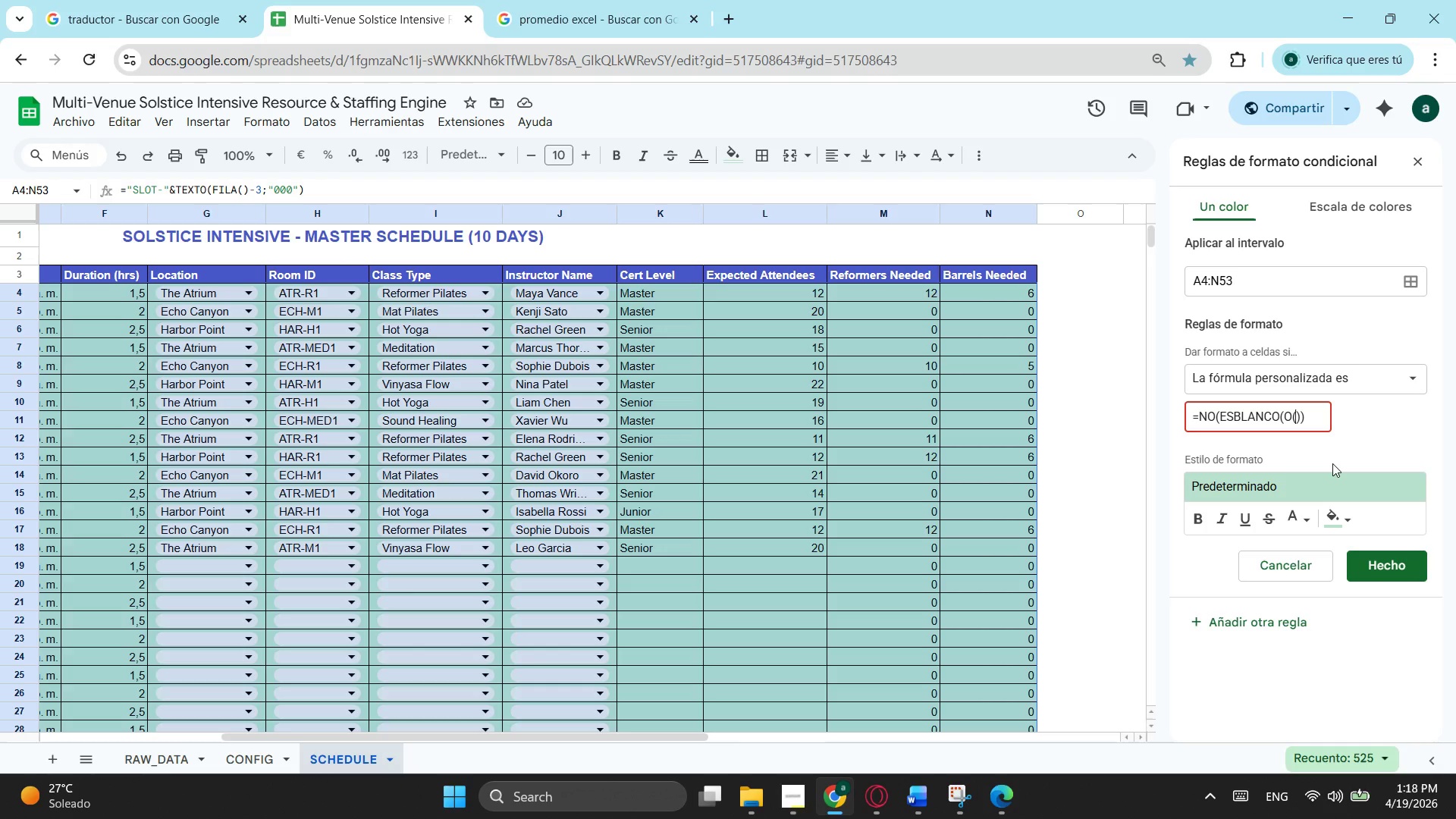 
key(Shift+ShiftLeft)
 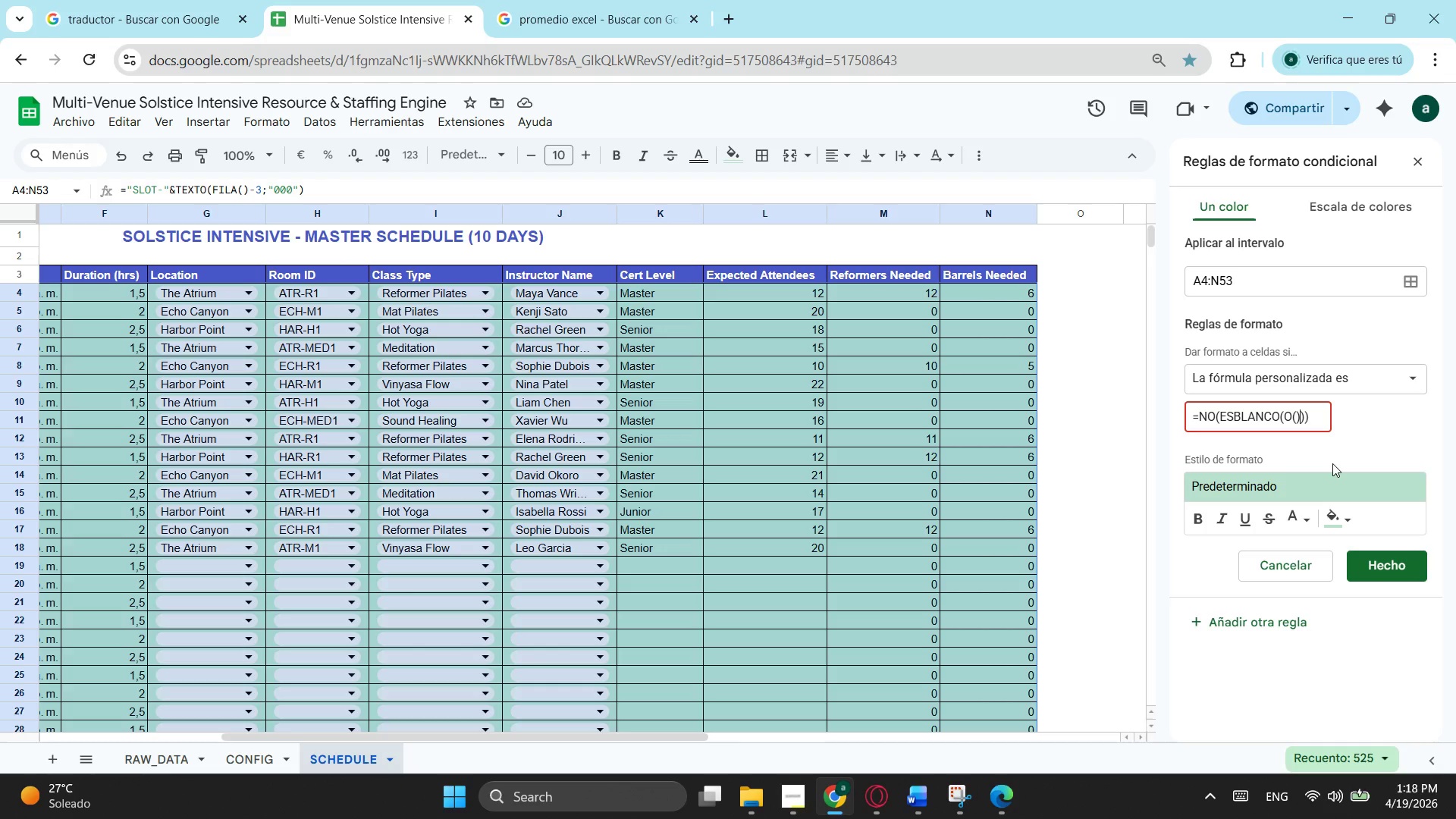 
key(Shift+0)
 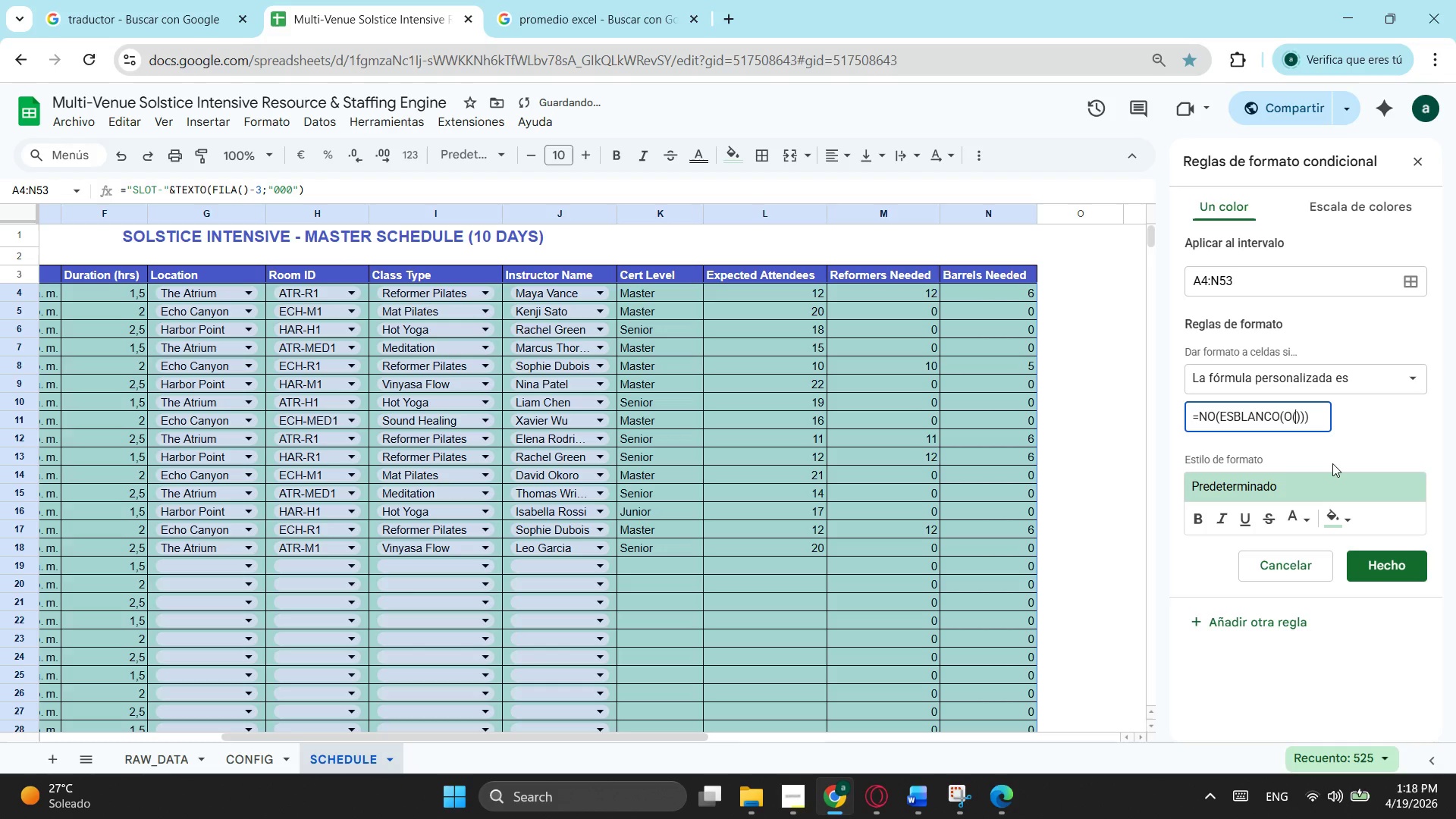 
key(ArrowLeft)
 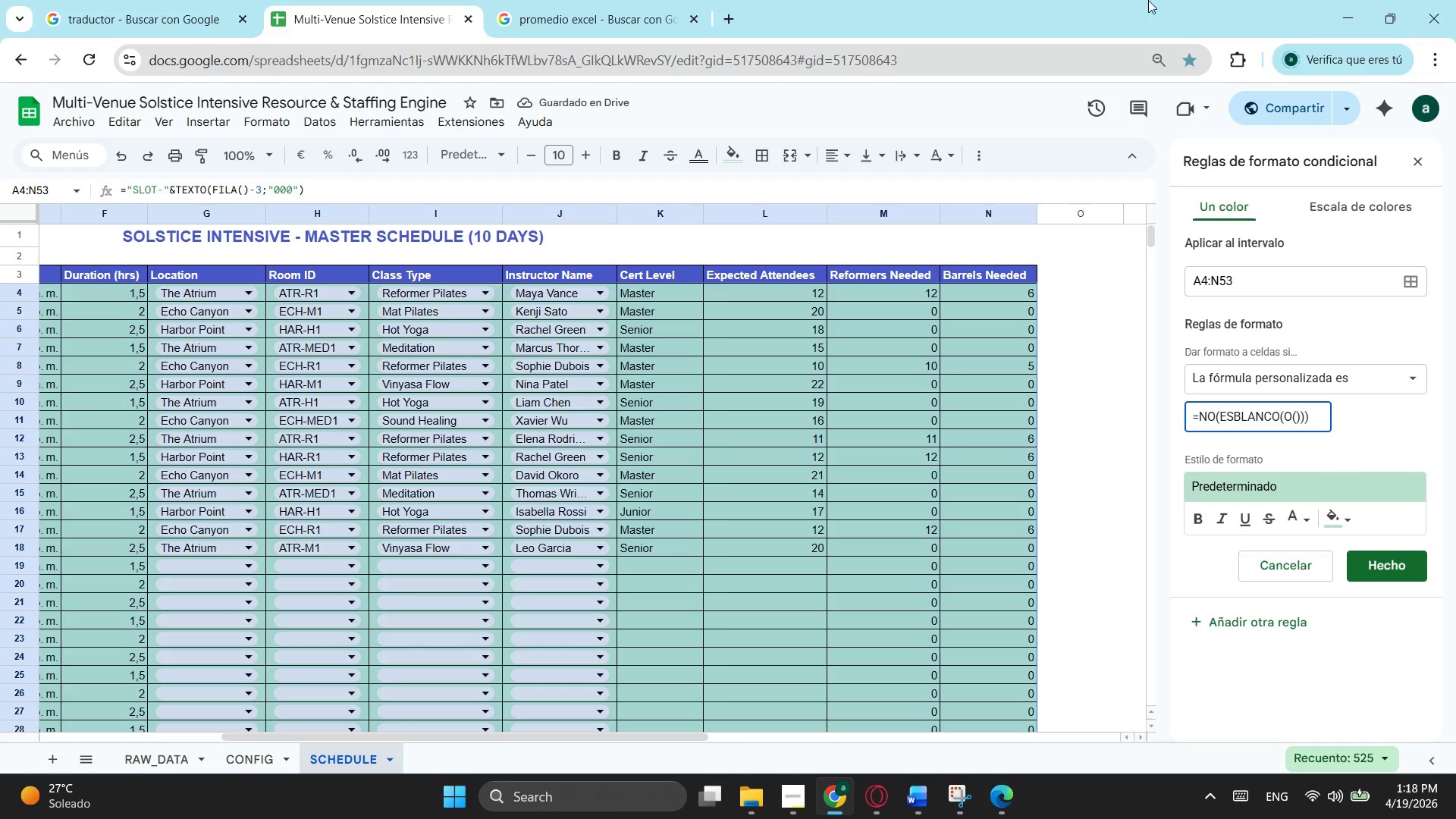 
wait(5.2)
 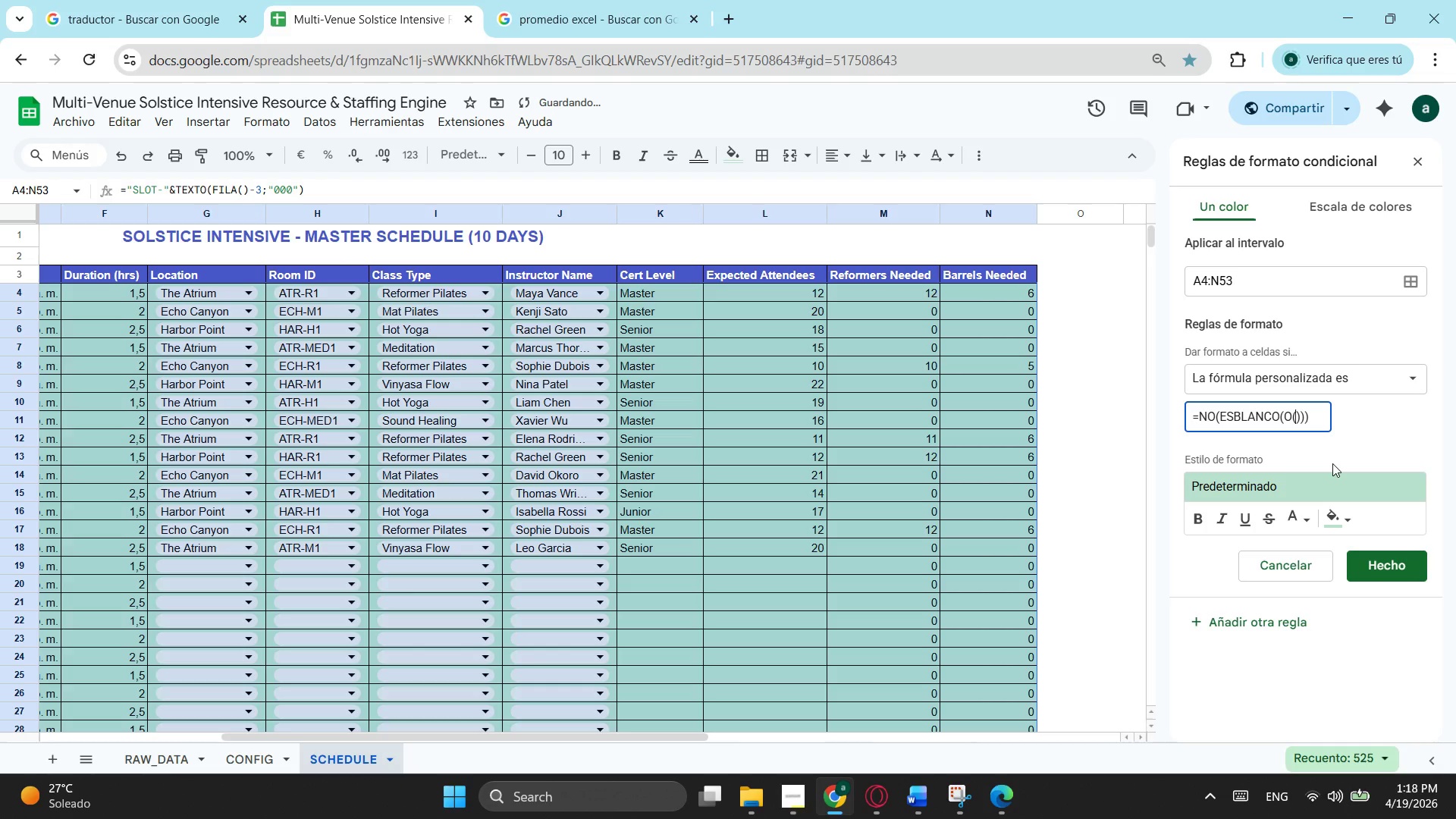 
left_click([586, 0])
 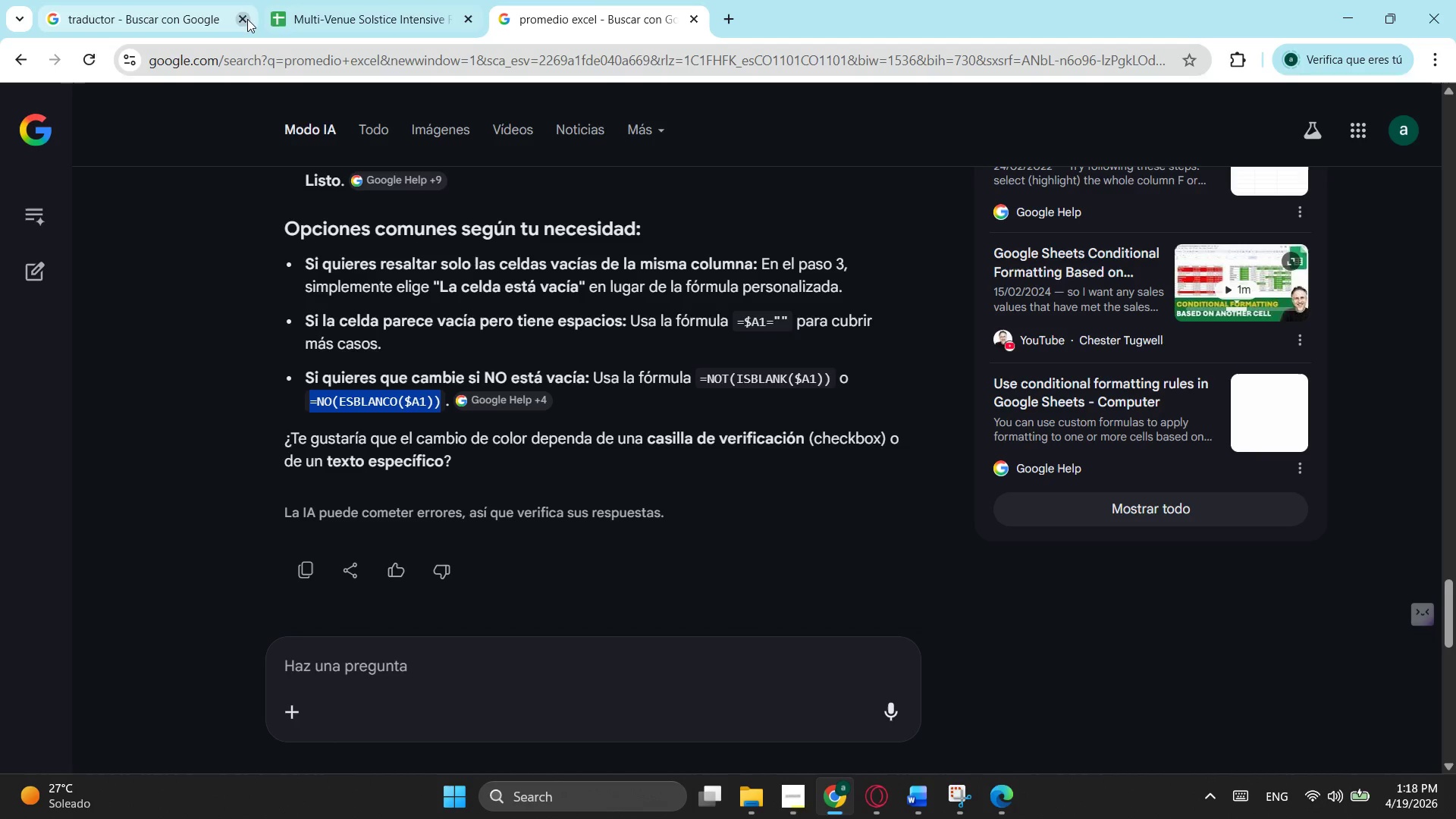 
left_click([331, 6])
 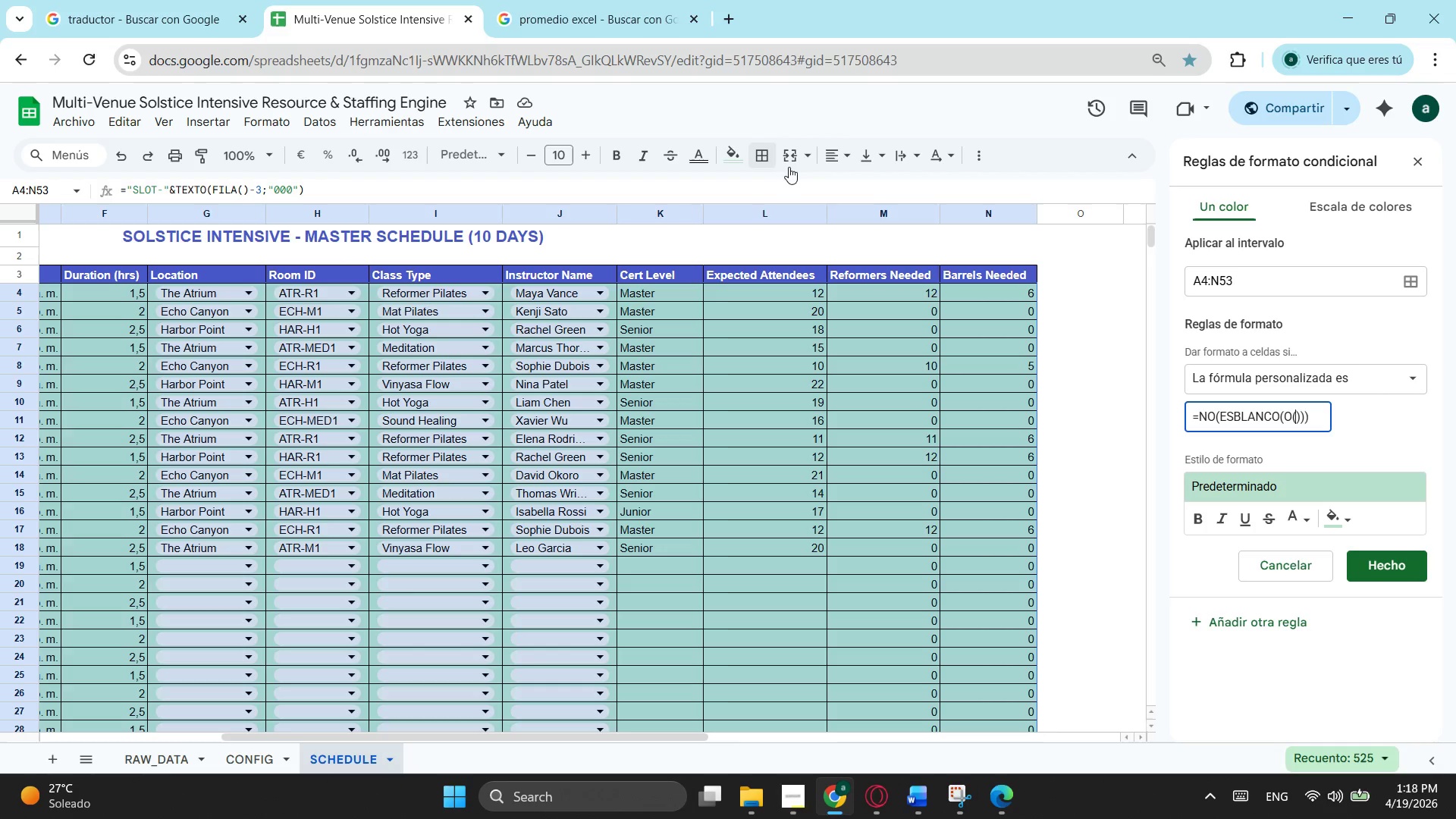 
key(Shift+ShiftLeft)
 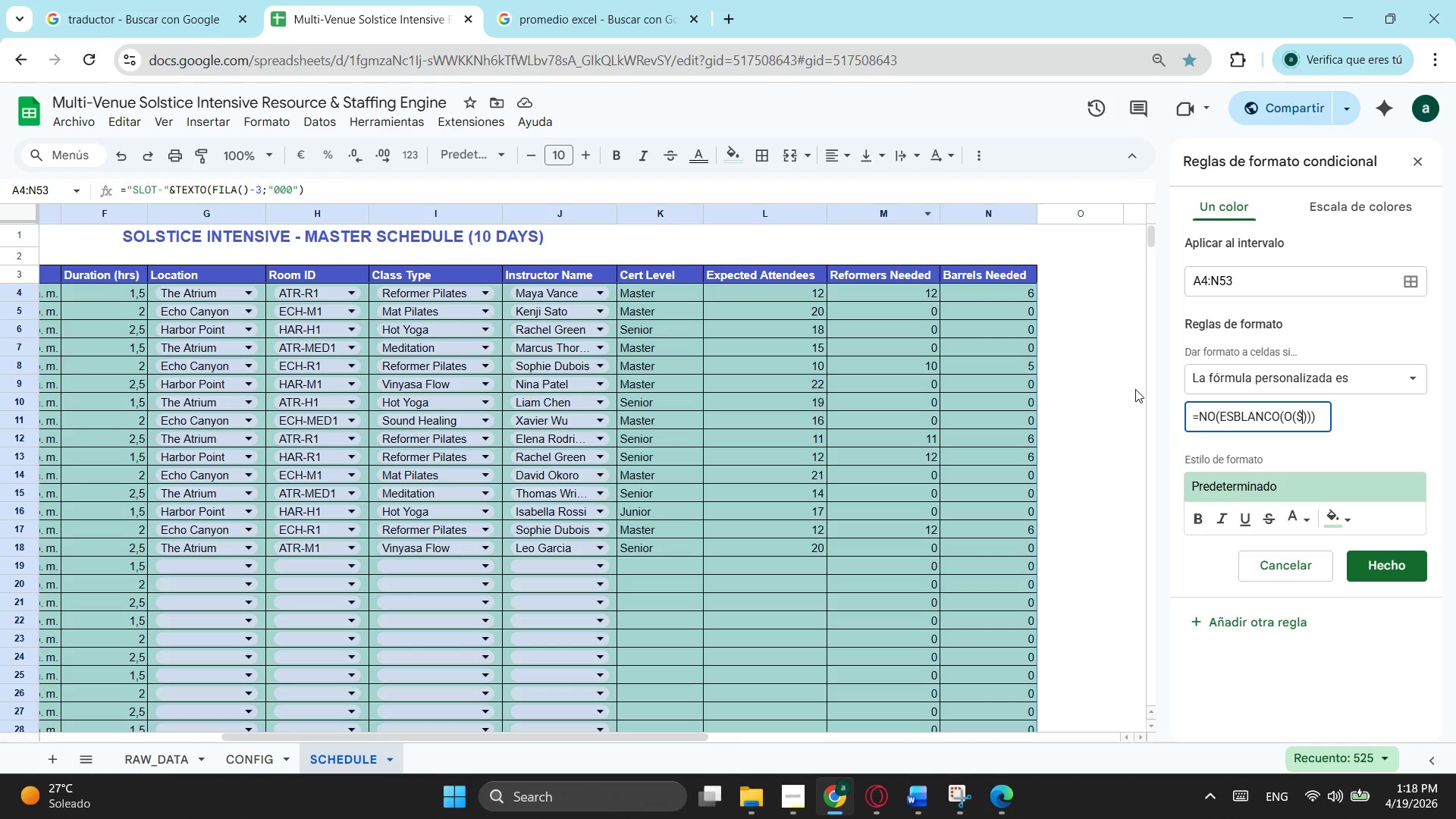 
key(Shift+4)
 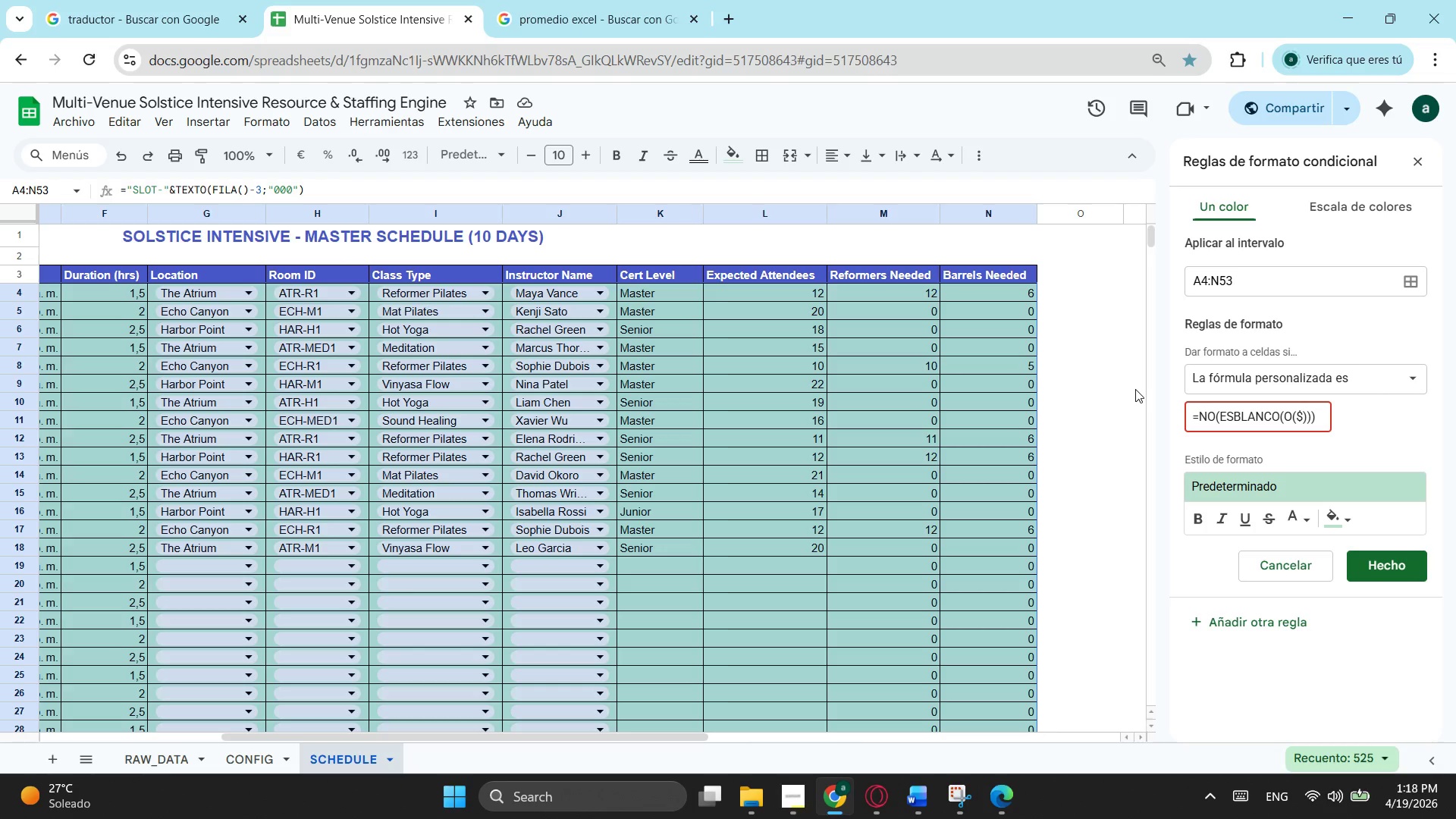 
wait(7.98)
 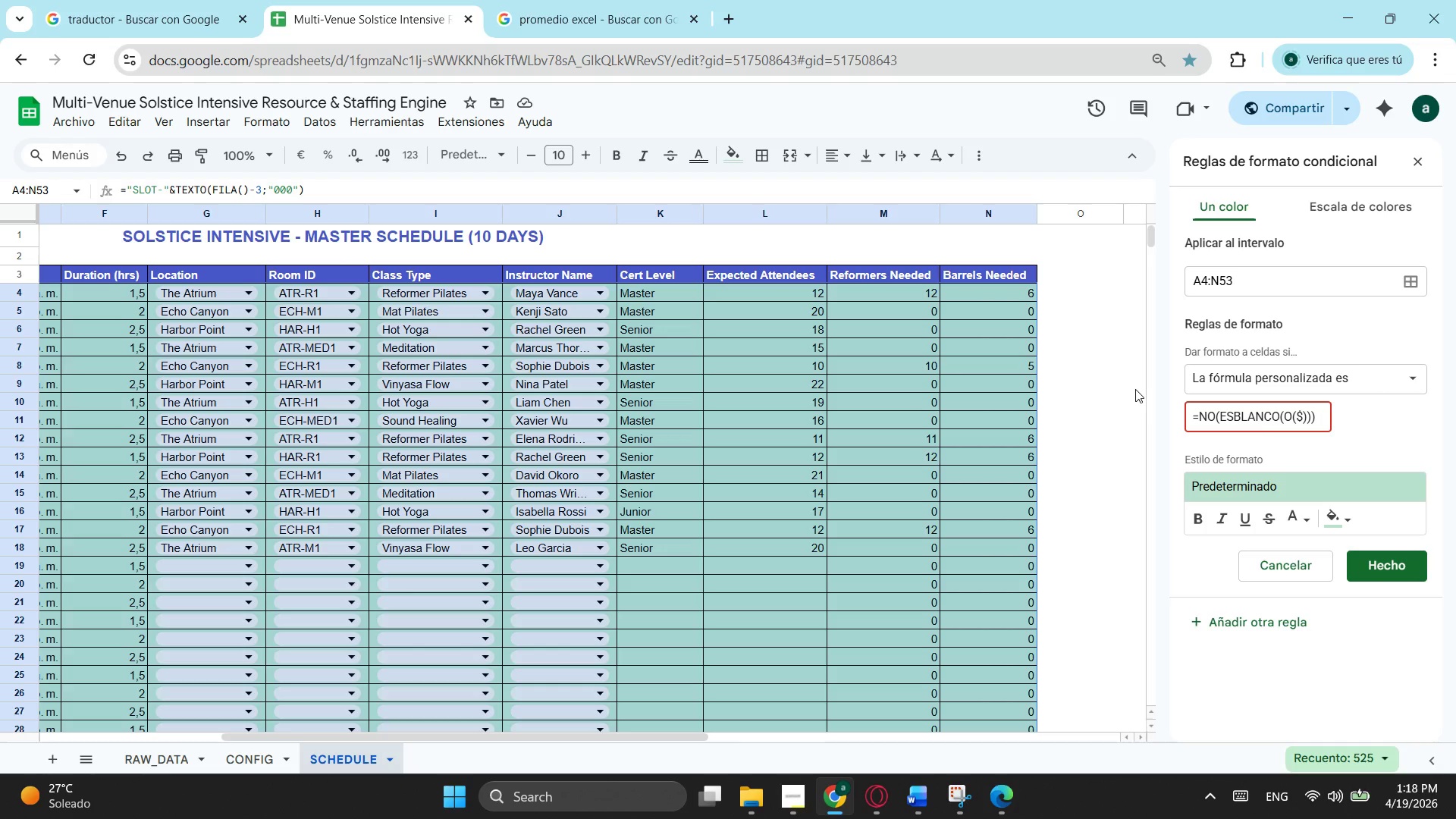 
type(g)
key(Backspace)
type(G1;)
 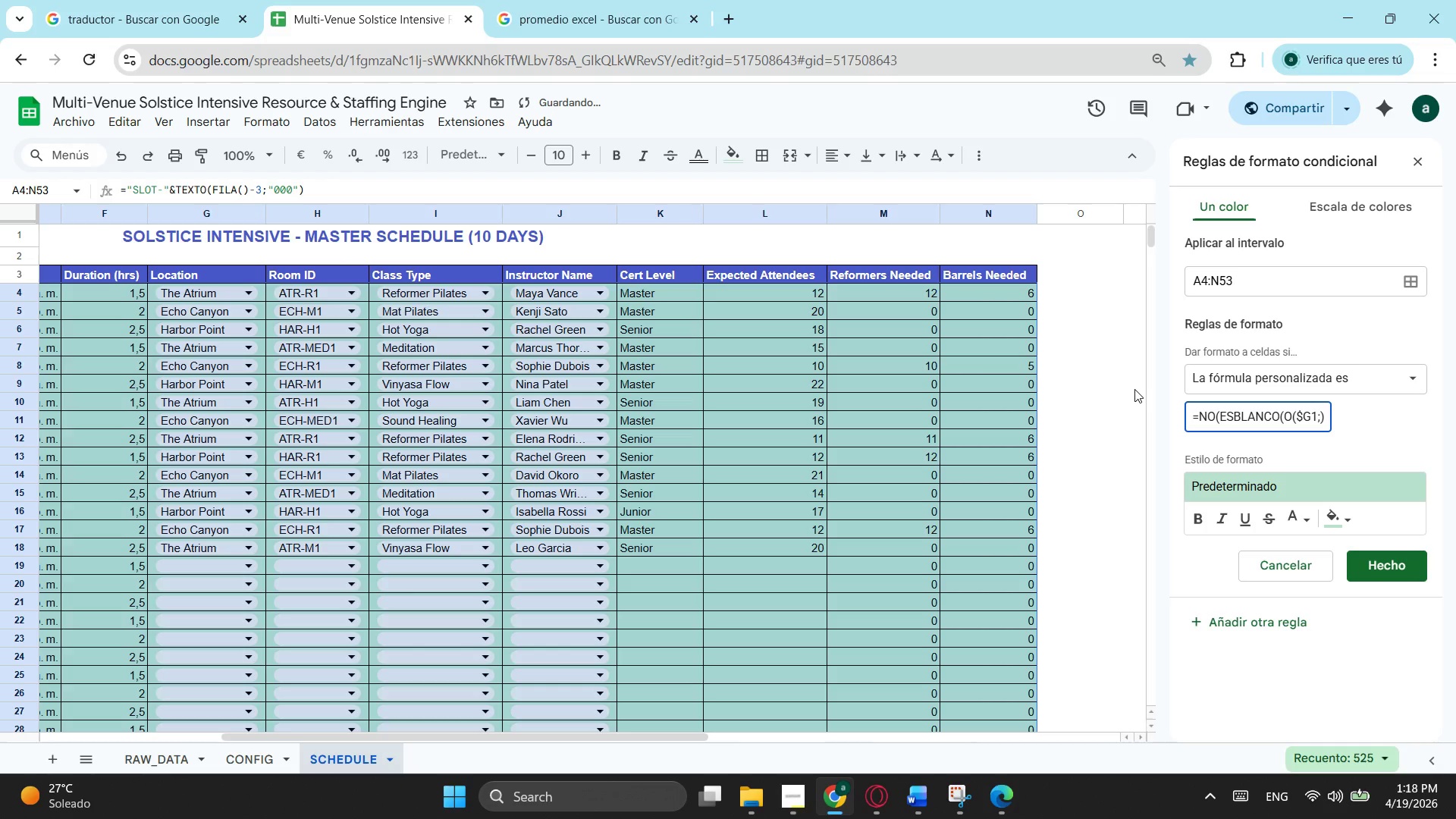 
type($h1)
key(Backspace)
key(Backspace)
type(H1;$I)
 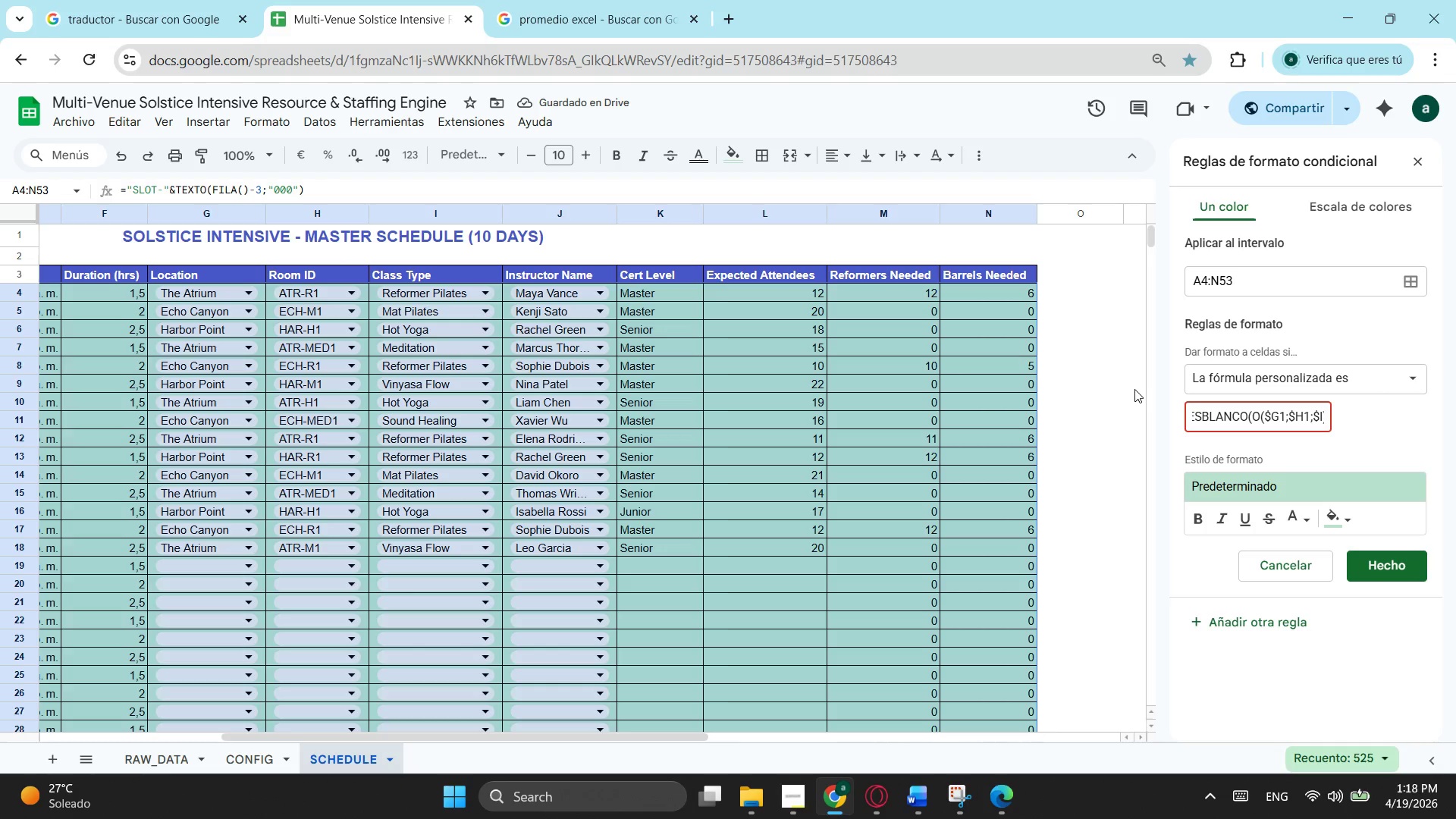 
wait(26.09)
 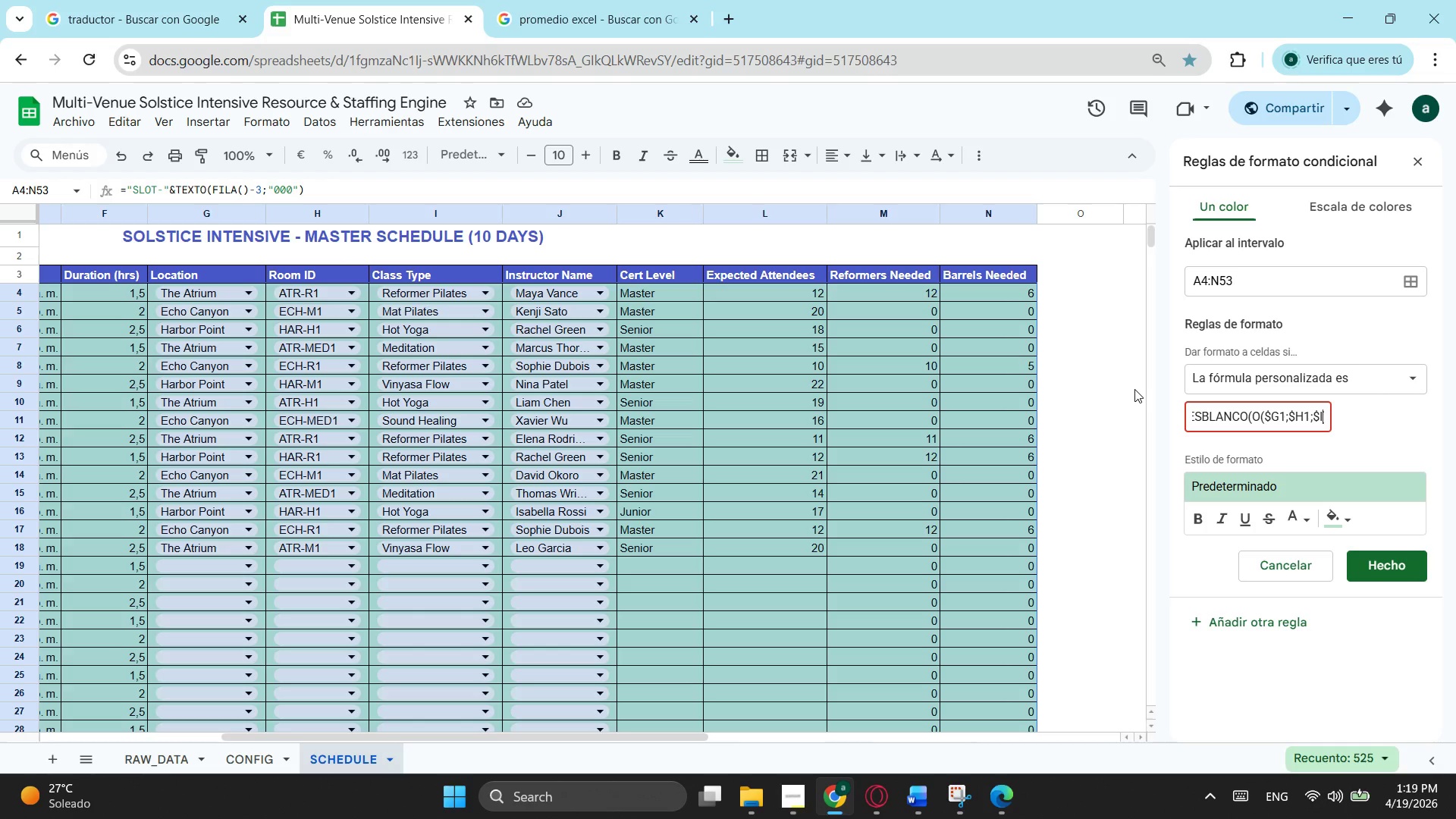 
key(Shift+J)
 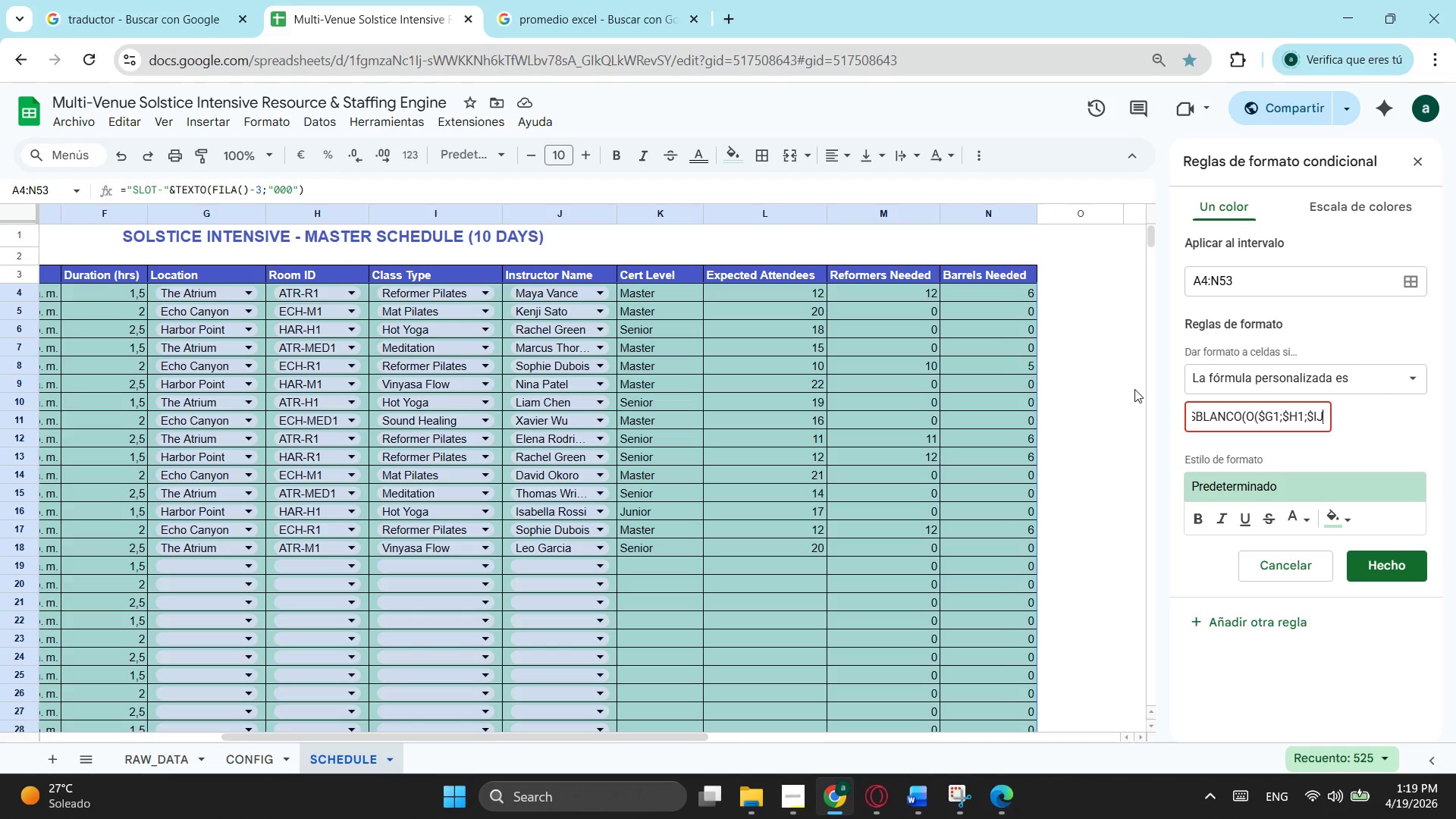 
key(Backspace)
 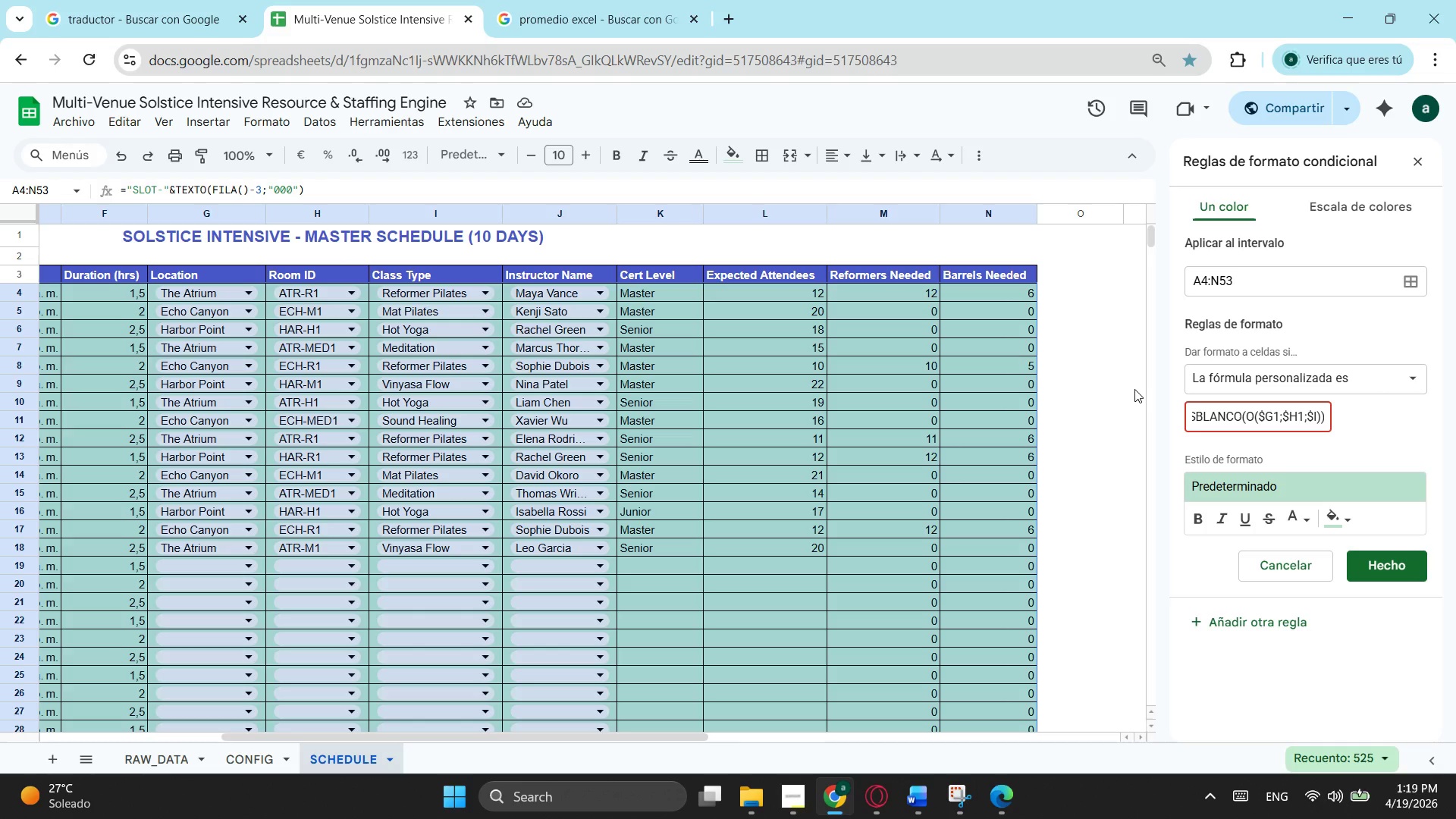 
key(1)
 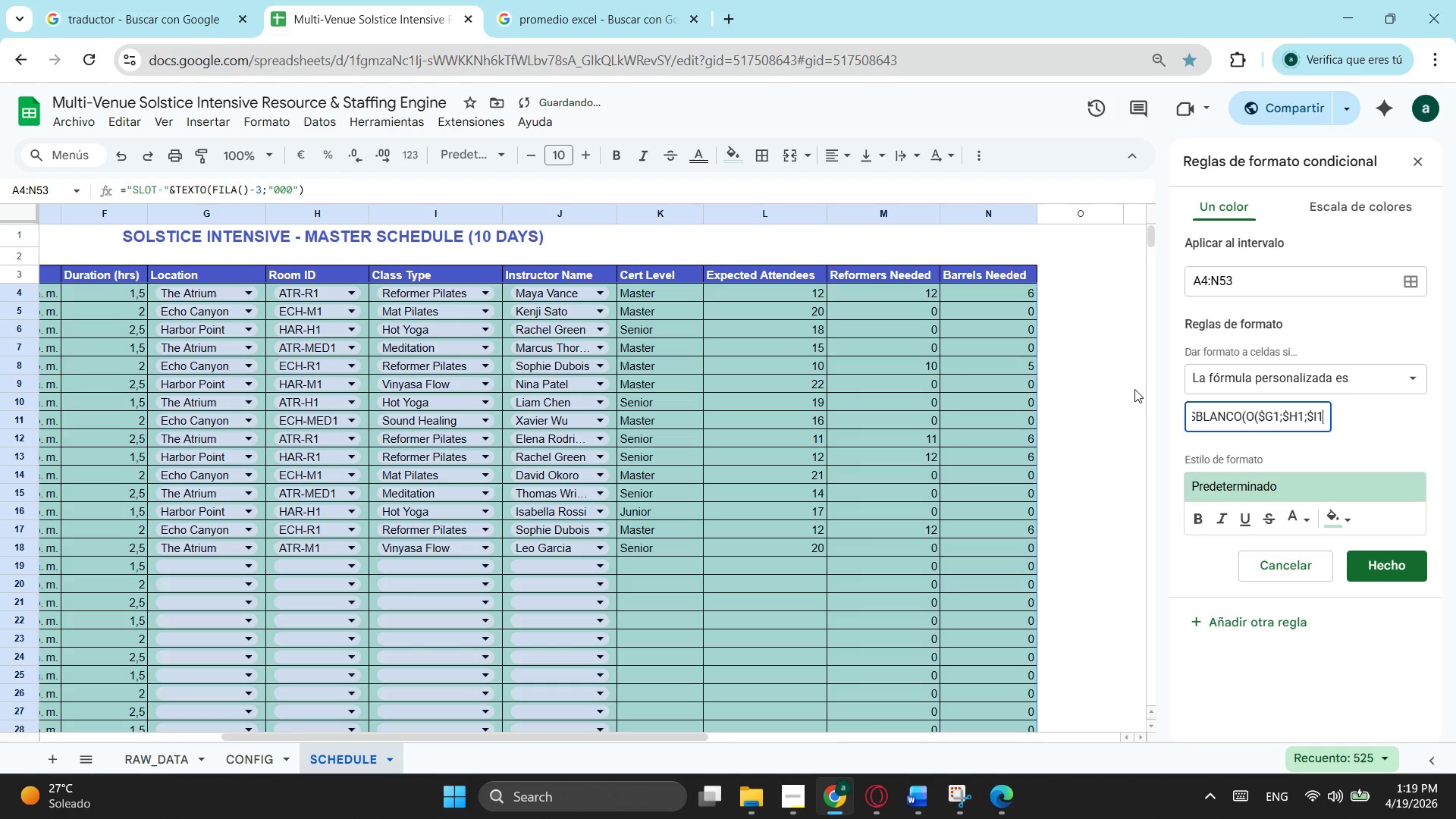 
key(Semicolon)
 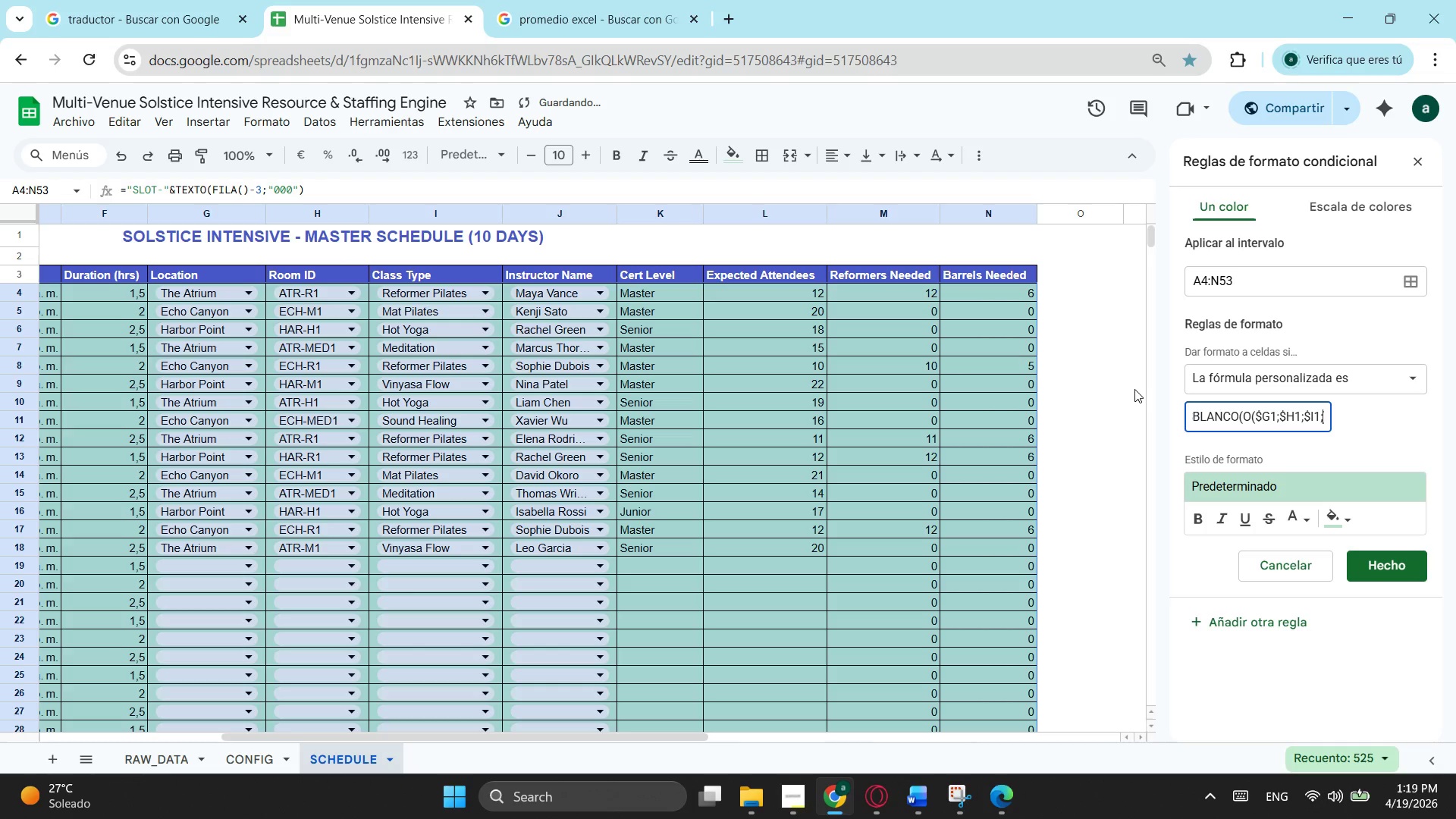 
key(Shift+J)
 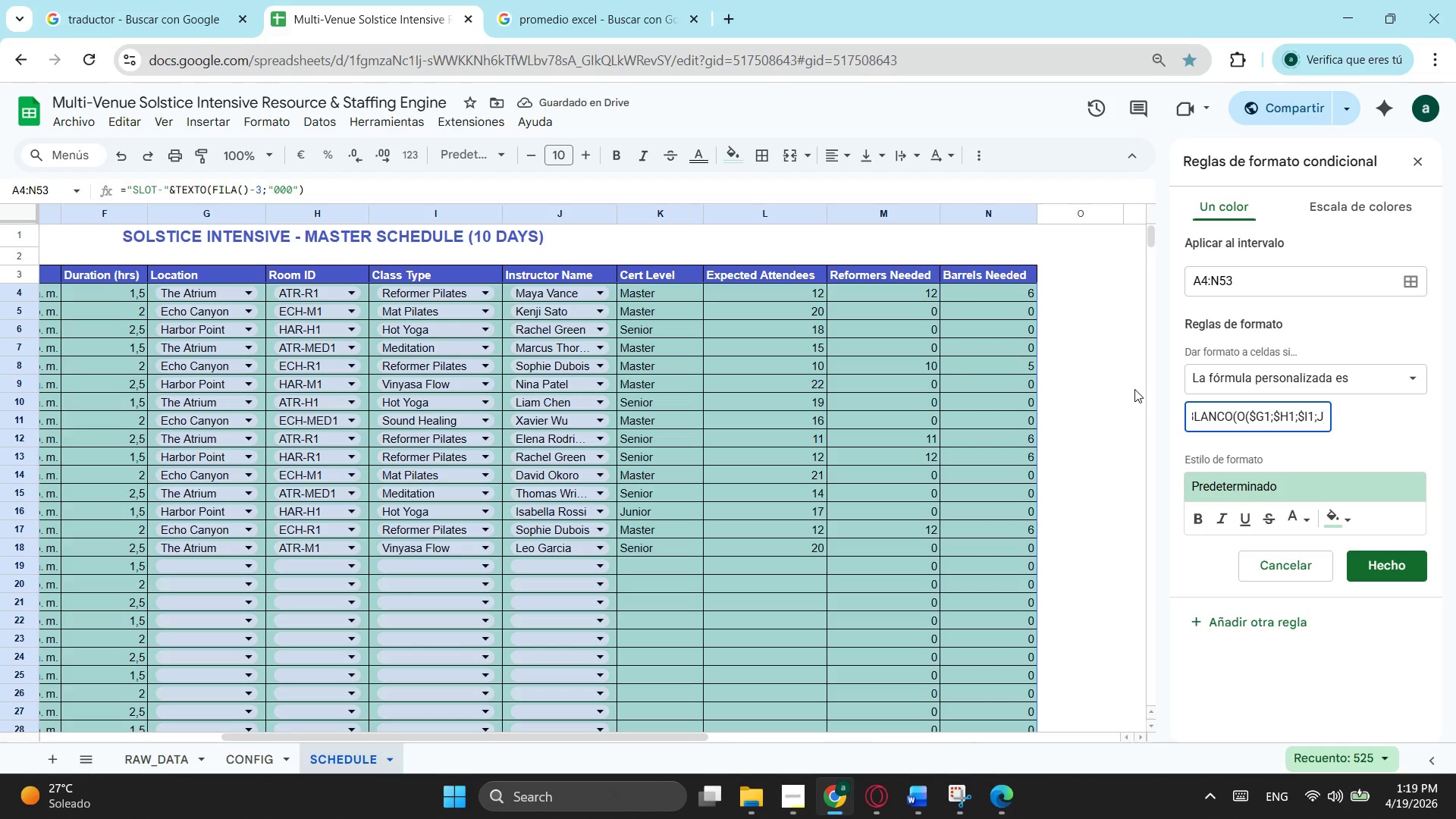 
key(Backspace)
type($J1;)
 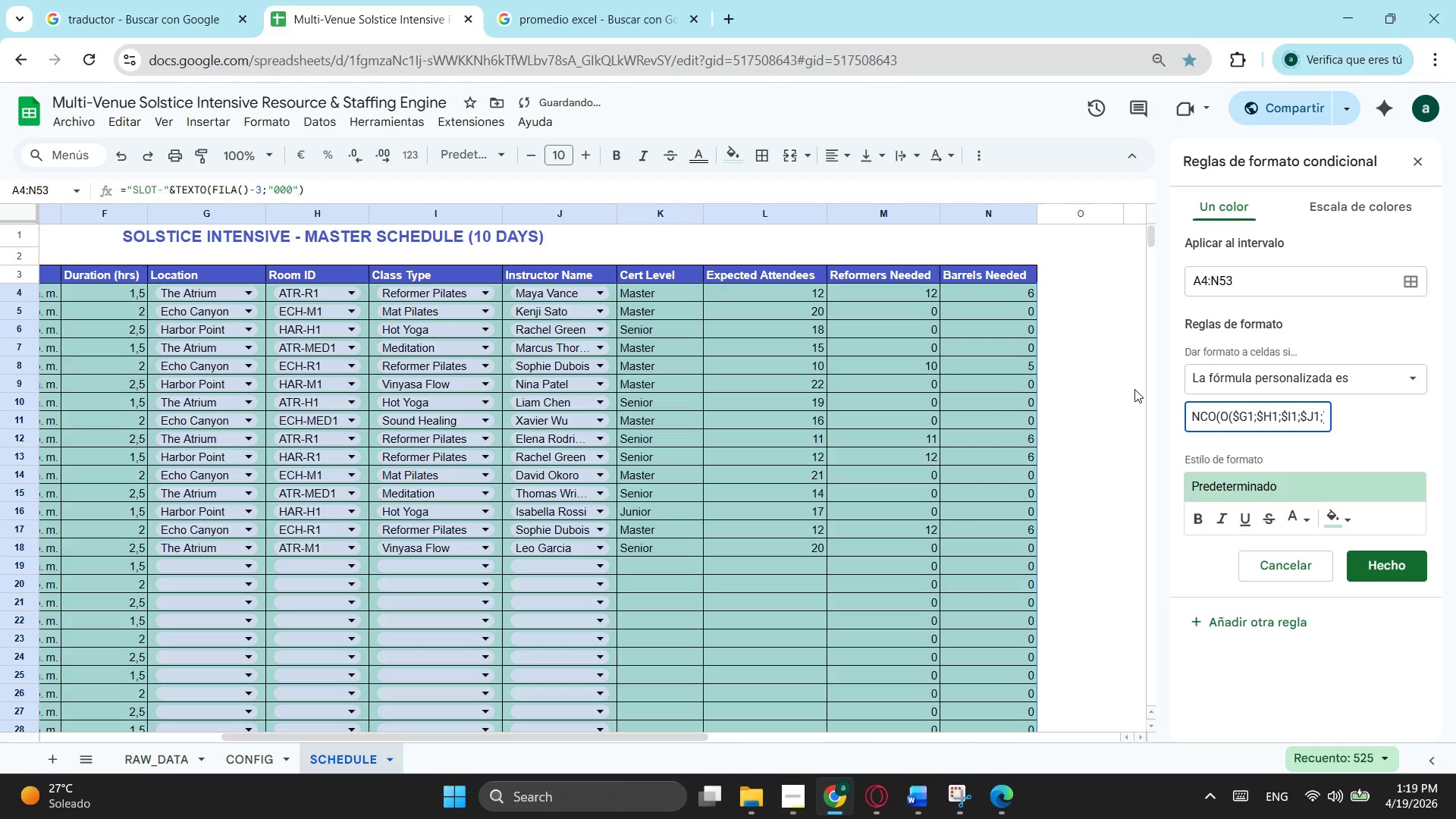 
wait(5.84)
 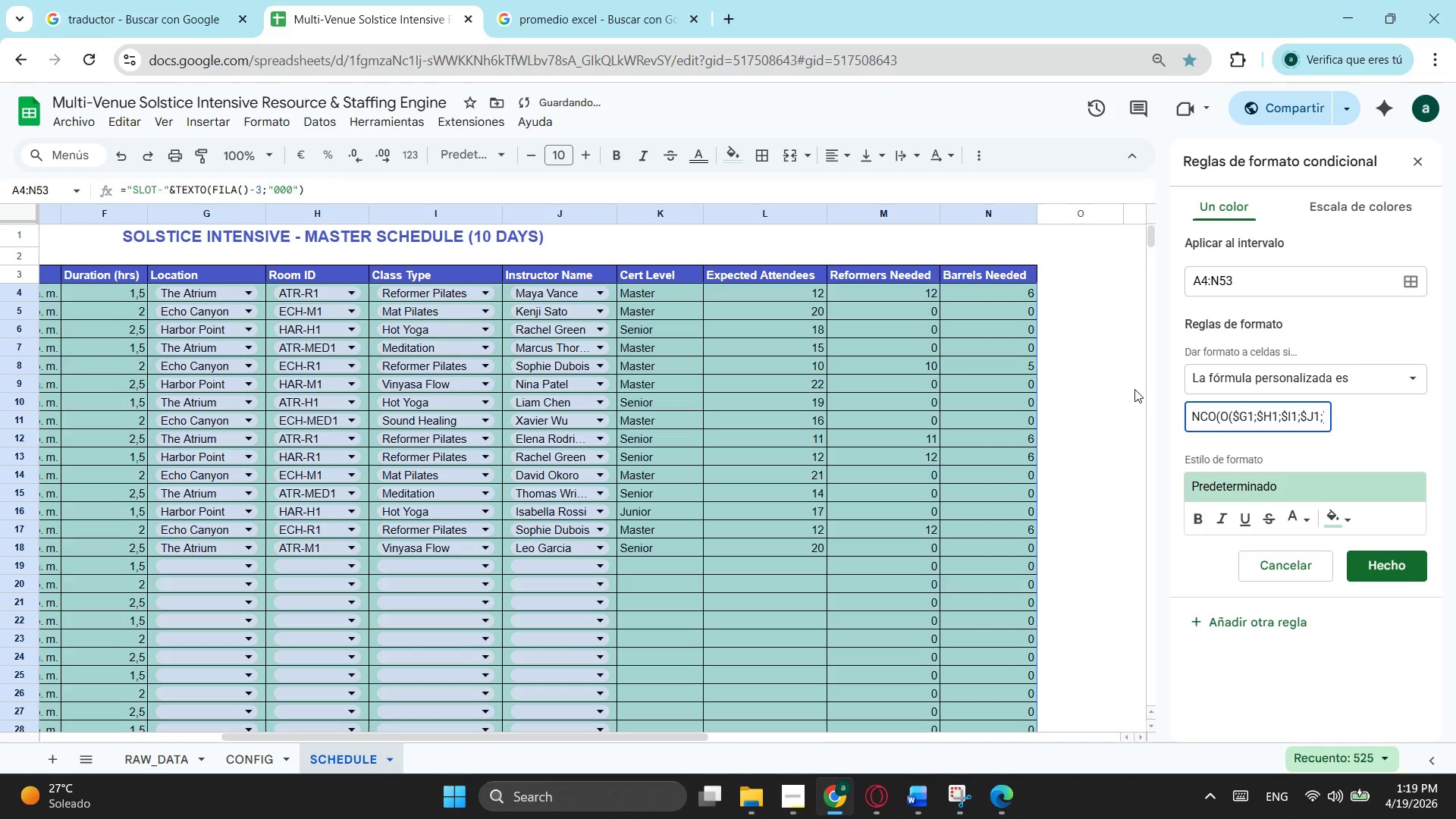 
type($l1:)
key(Backspace)
type(;$)
 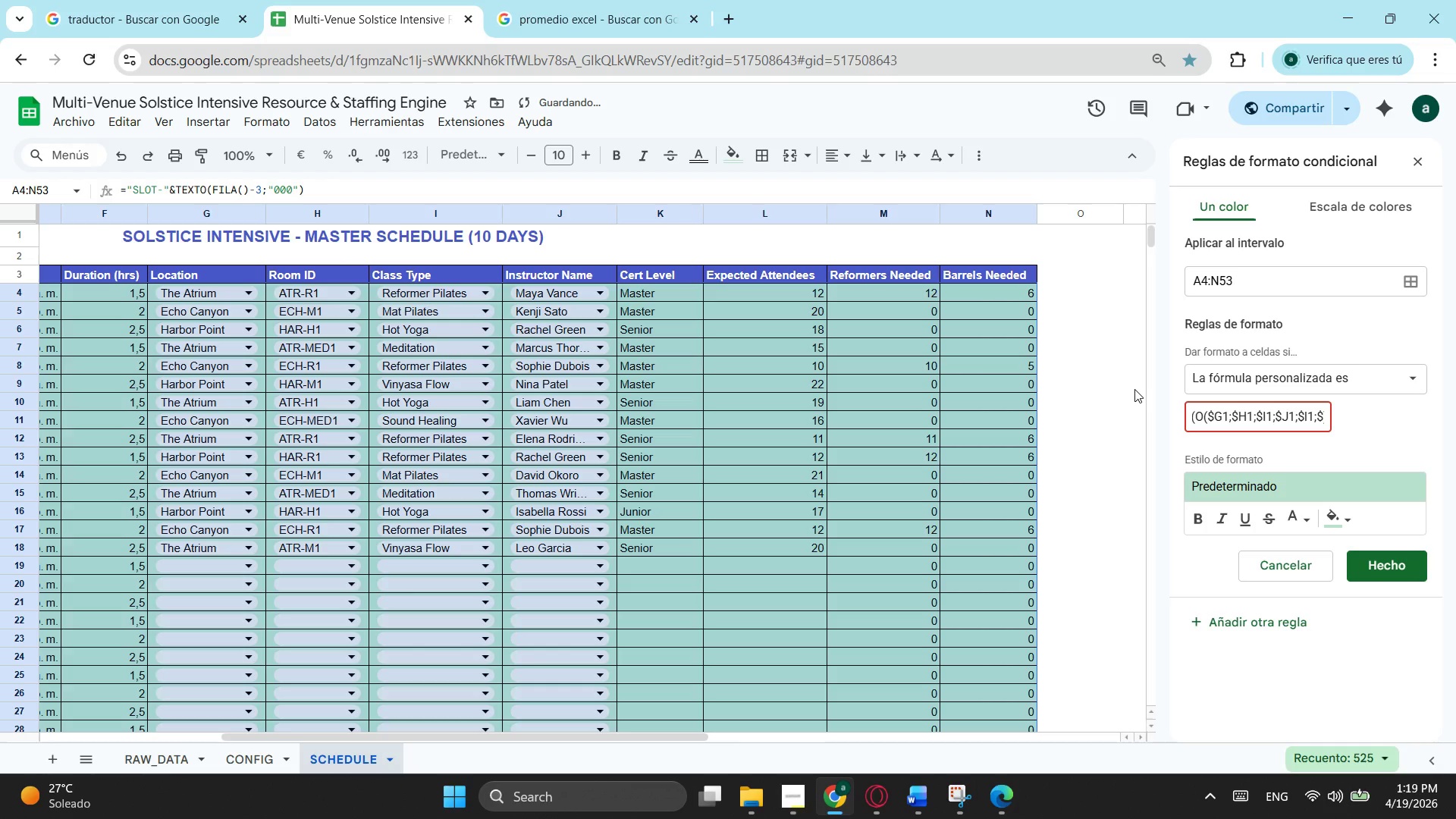 
type(m)
key(Backspace)
type(M1)
 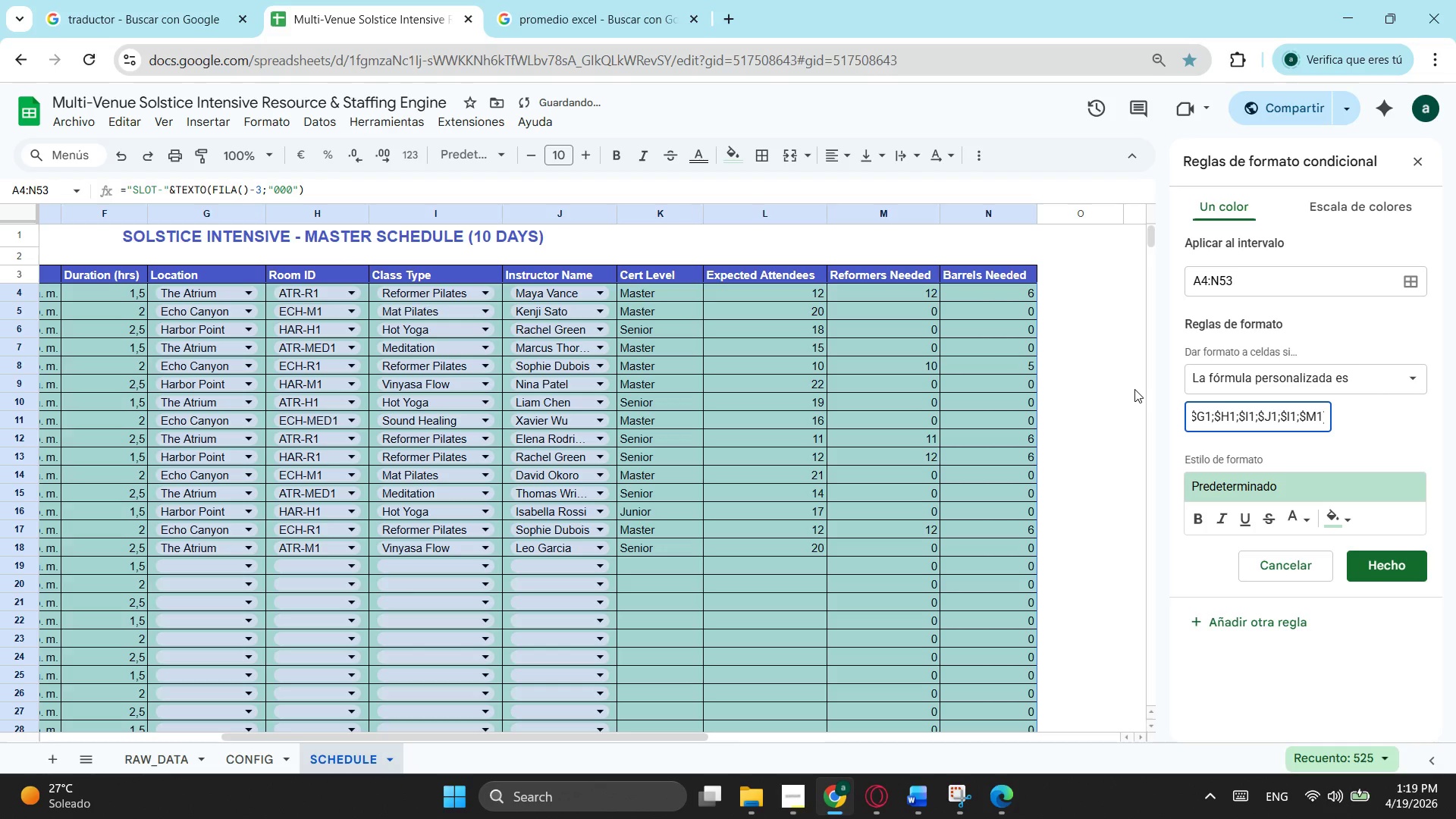 
wait(5.55)
 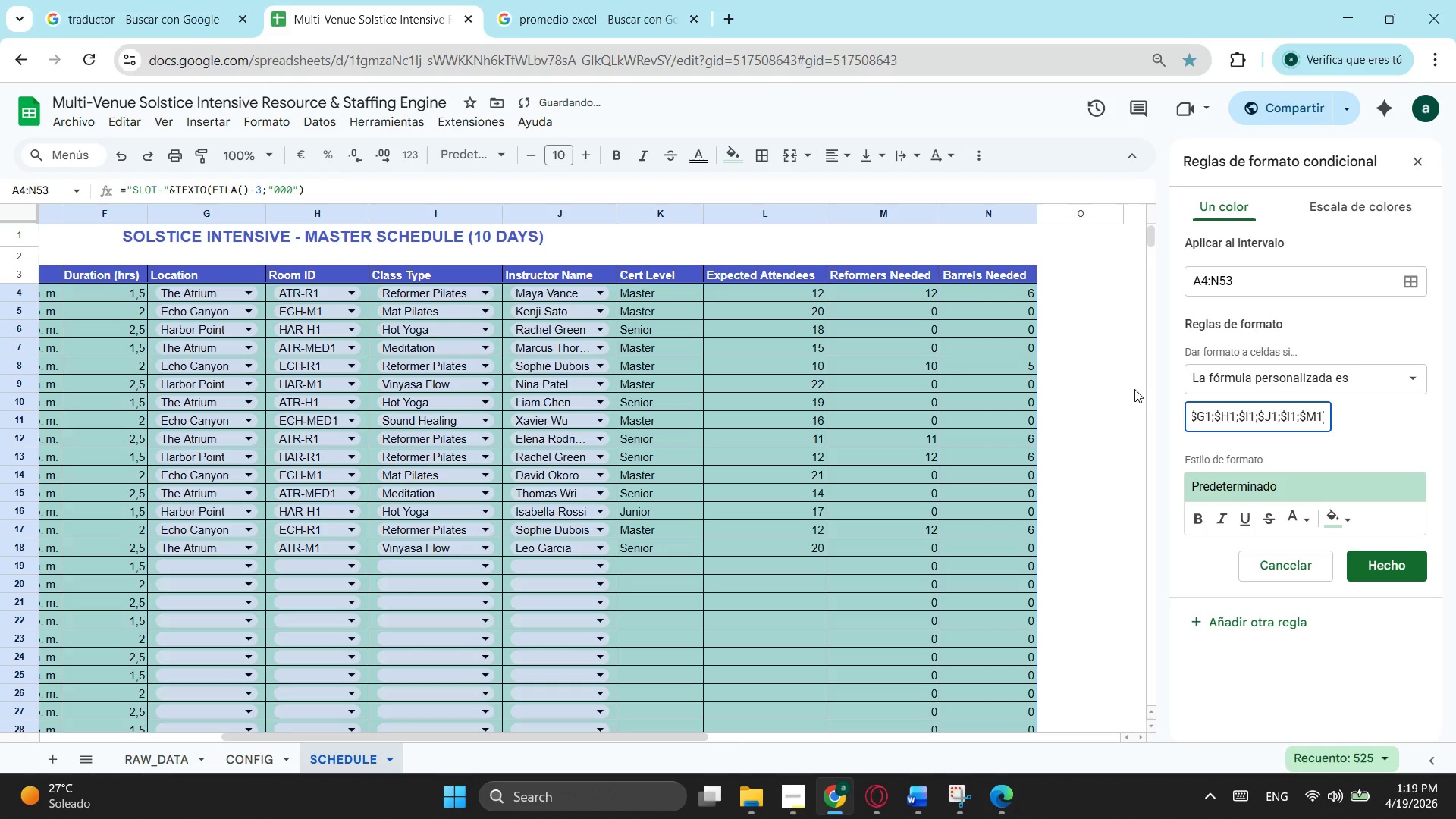 
hold_key(key=Backspace, duration=0.33)
 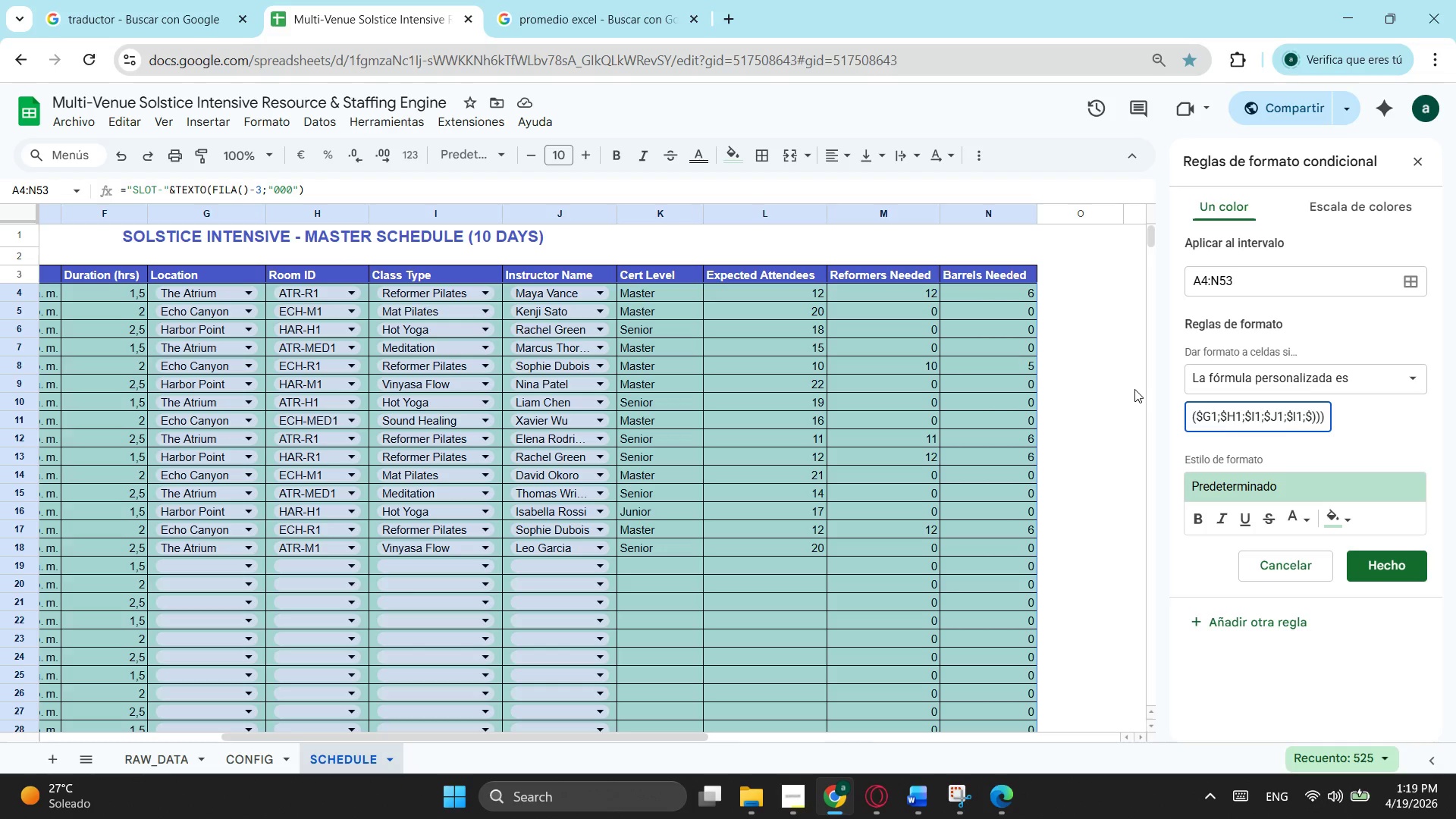 
key(Backspace)
 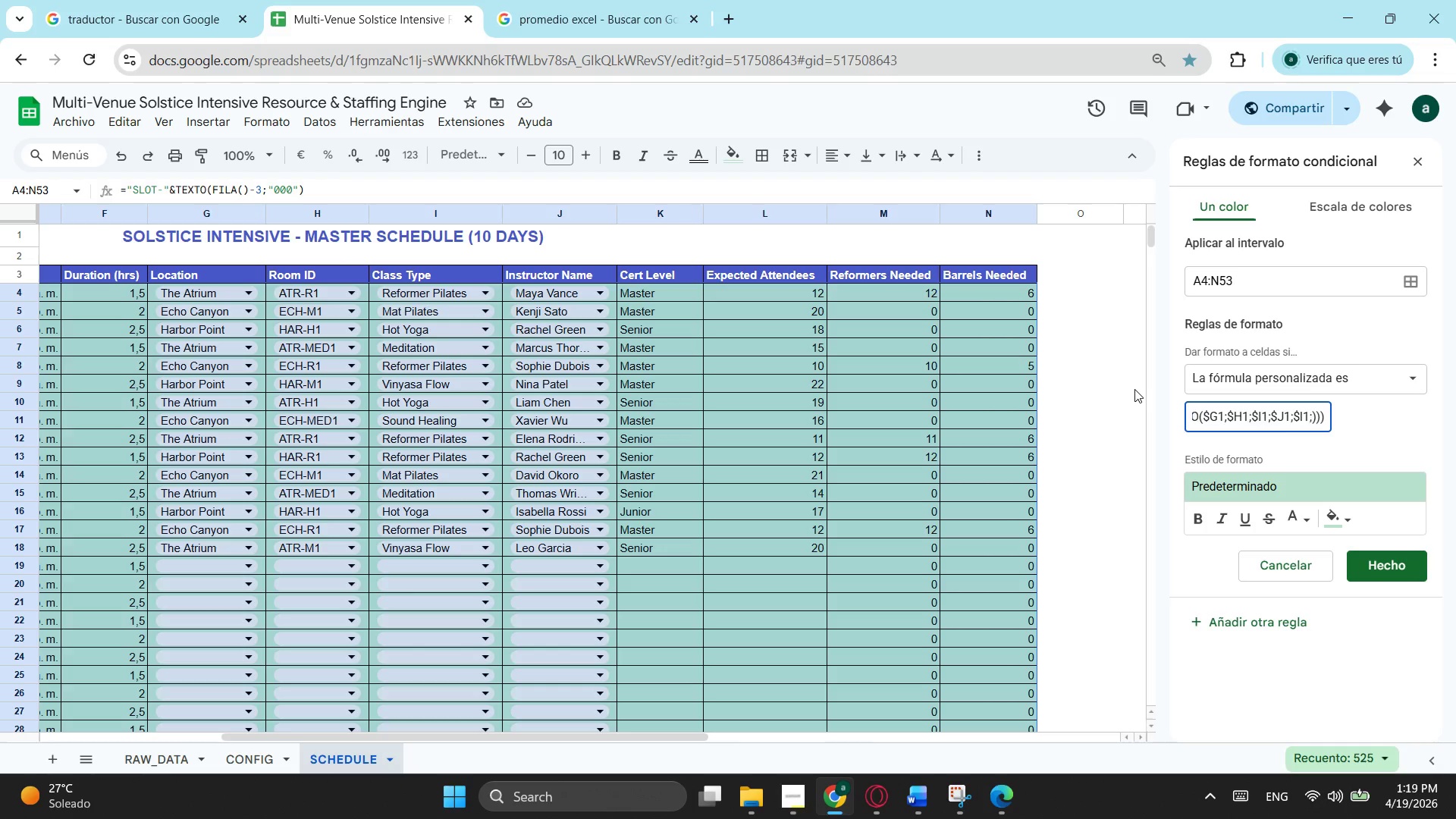 
key(Backspace)
 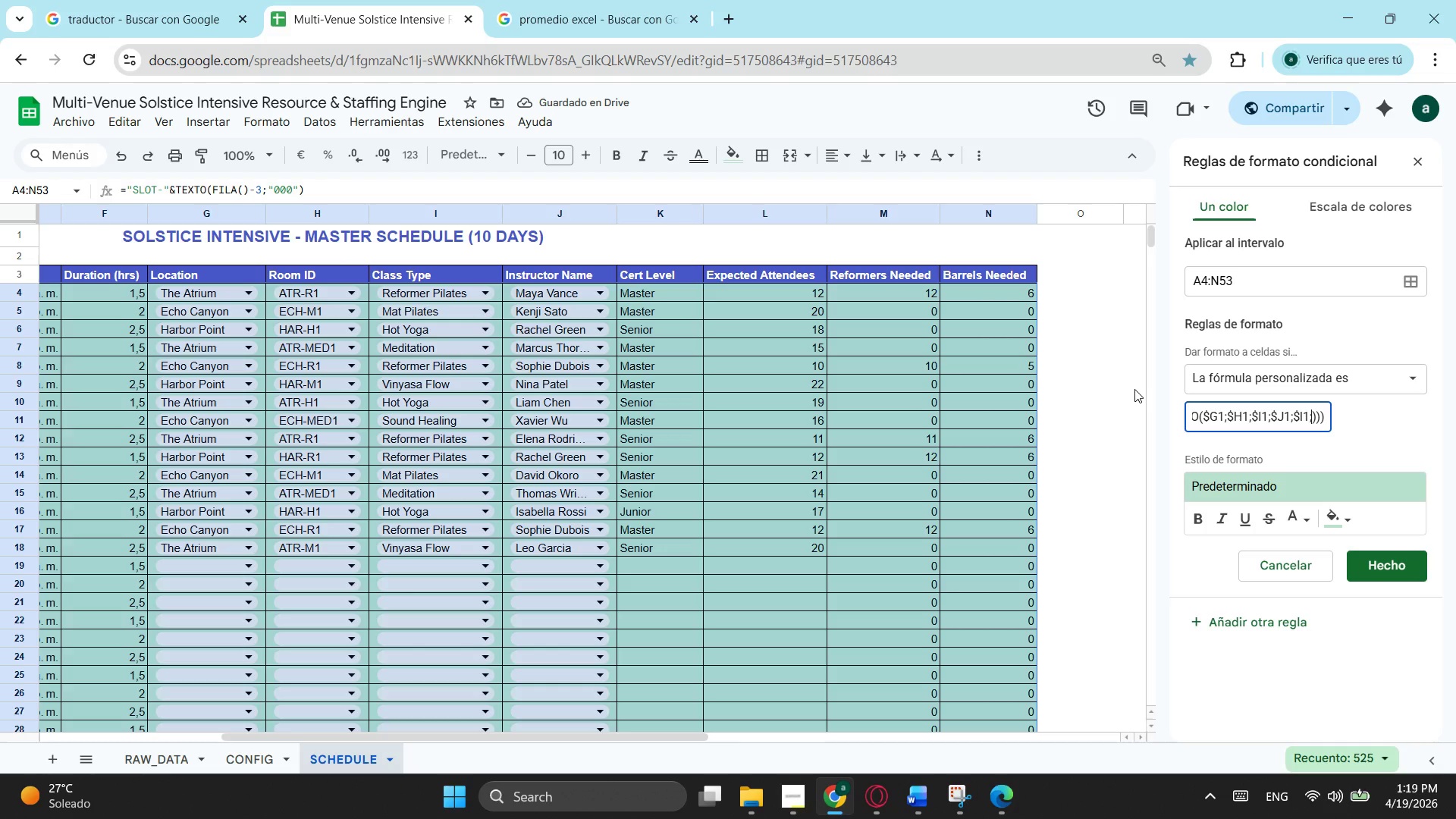 
type(L)
key(Backspace)
type($L1)
 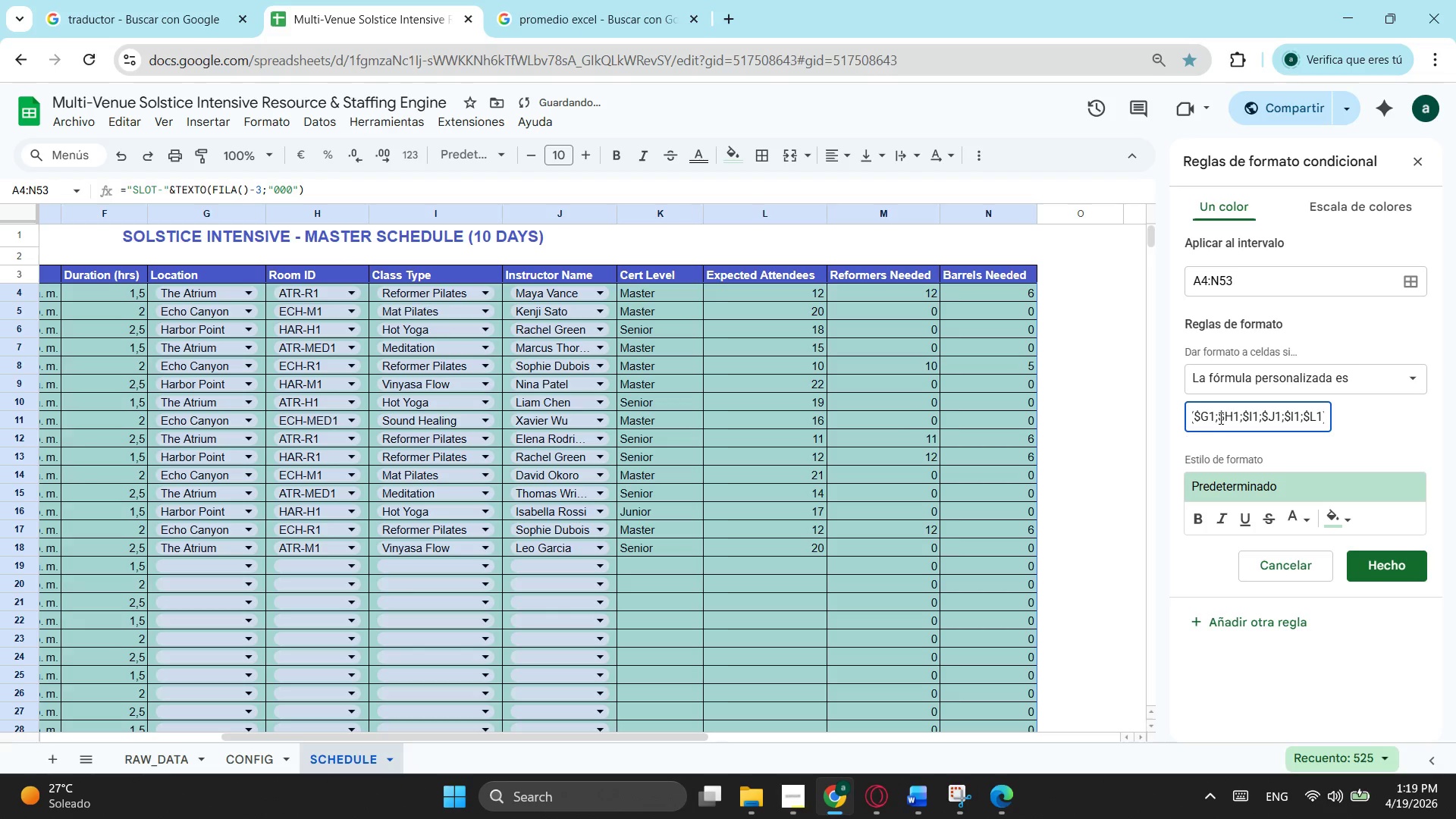 
left_click_drag(start_coordinate=[1299, 417], to_coordinate=[1301, 423])
 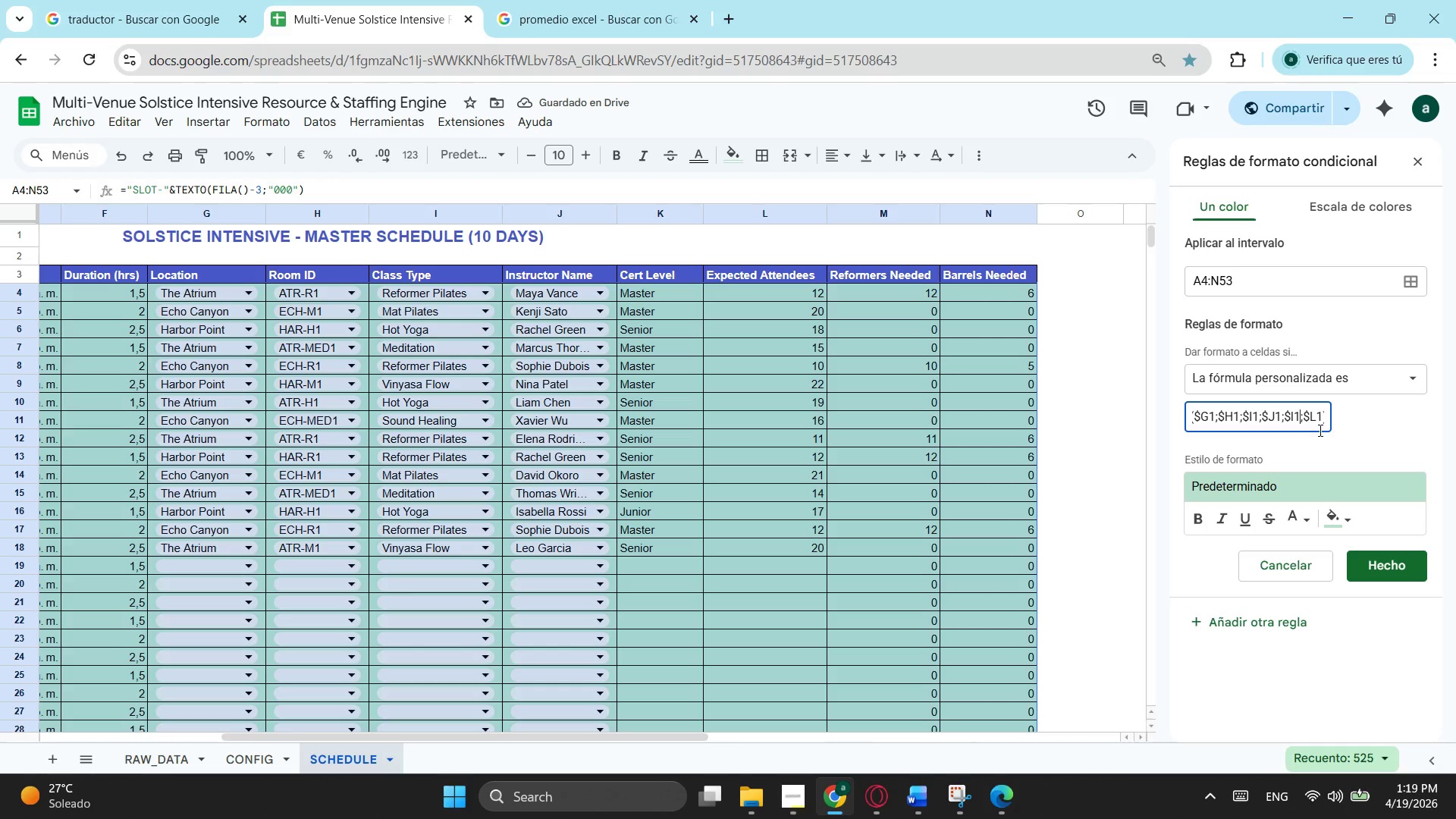 
hold_key(key=ArrowRight, duration=0.67)
 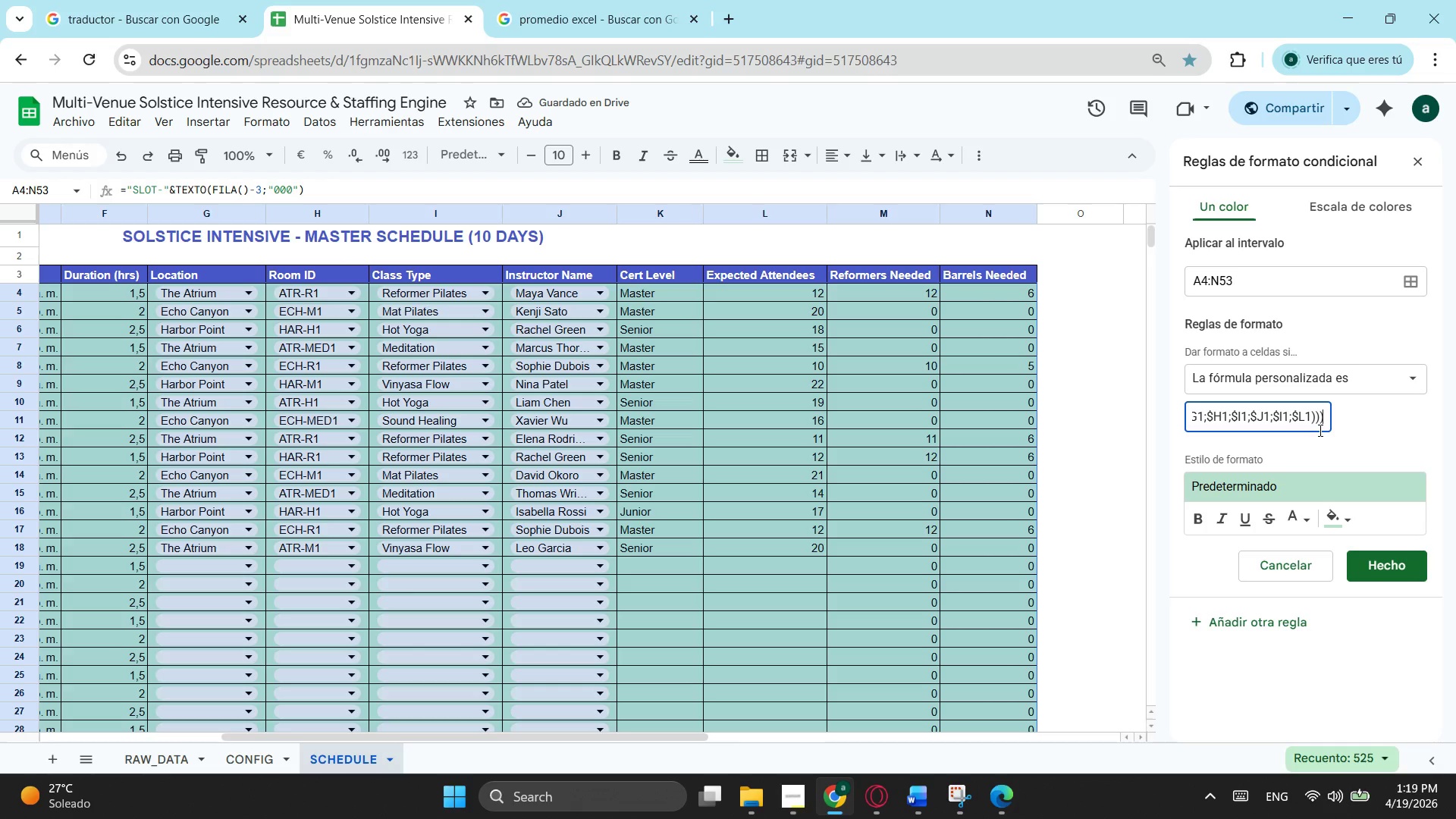 
hold_key(key=ArrowRight, duration=0.61)
 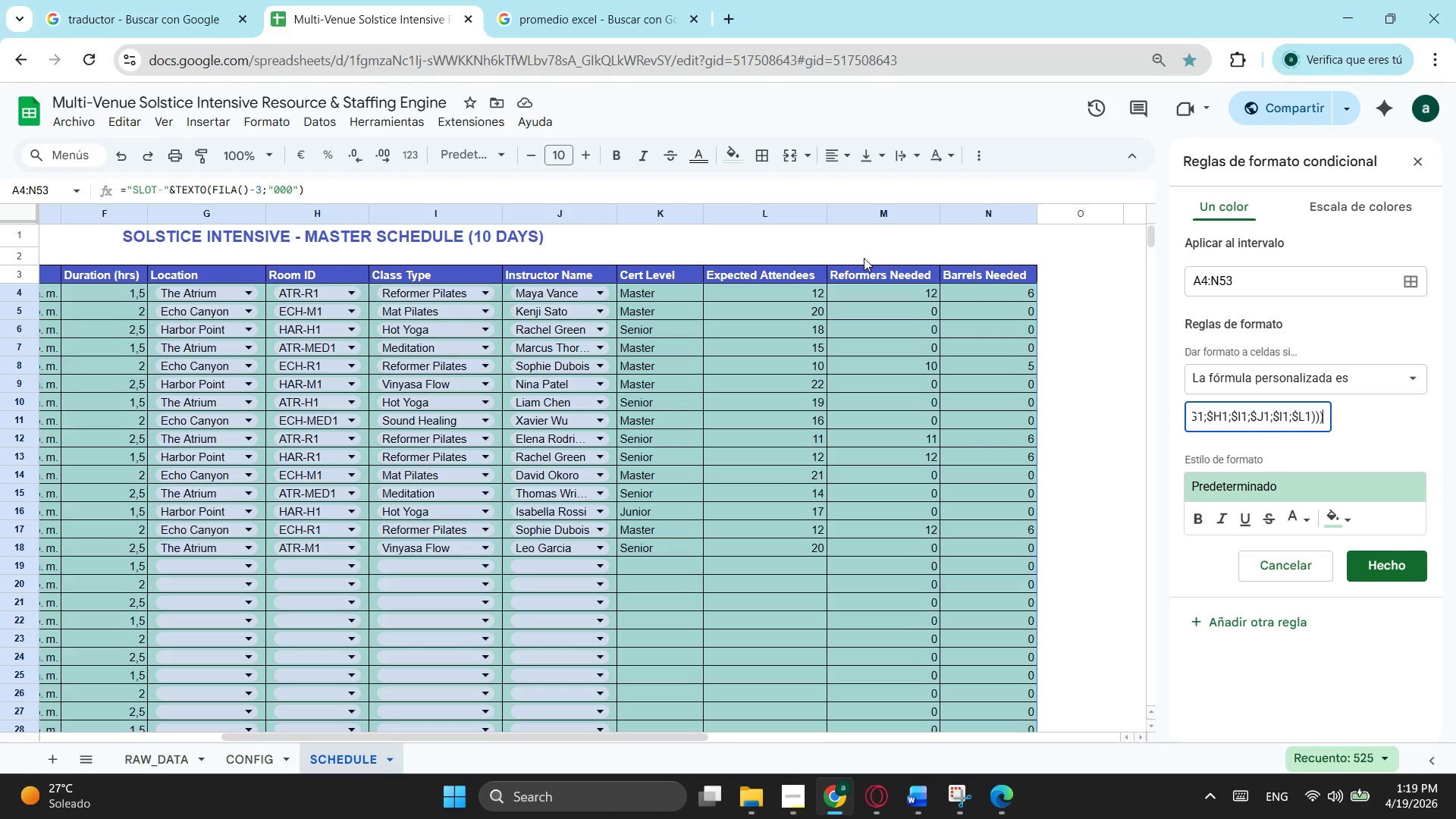 
key(Enter)
 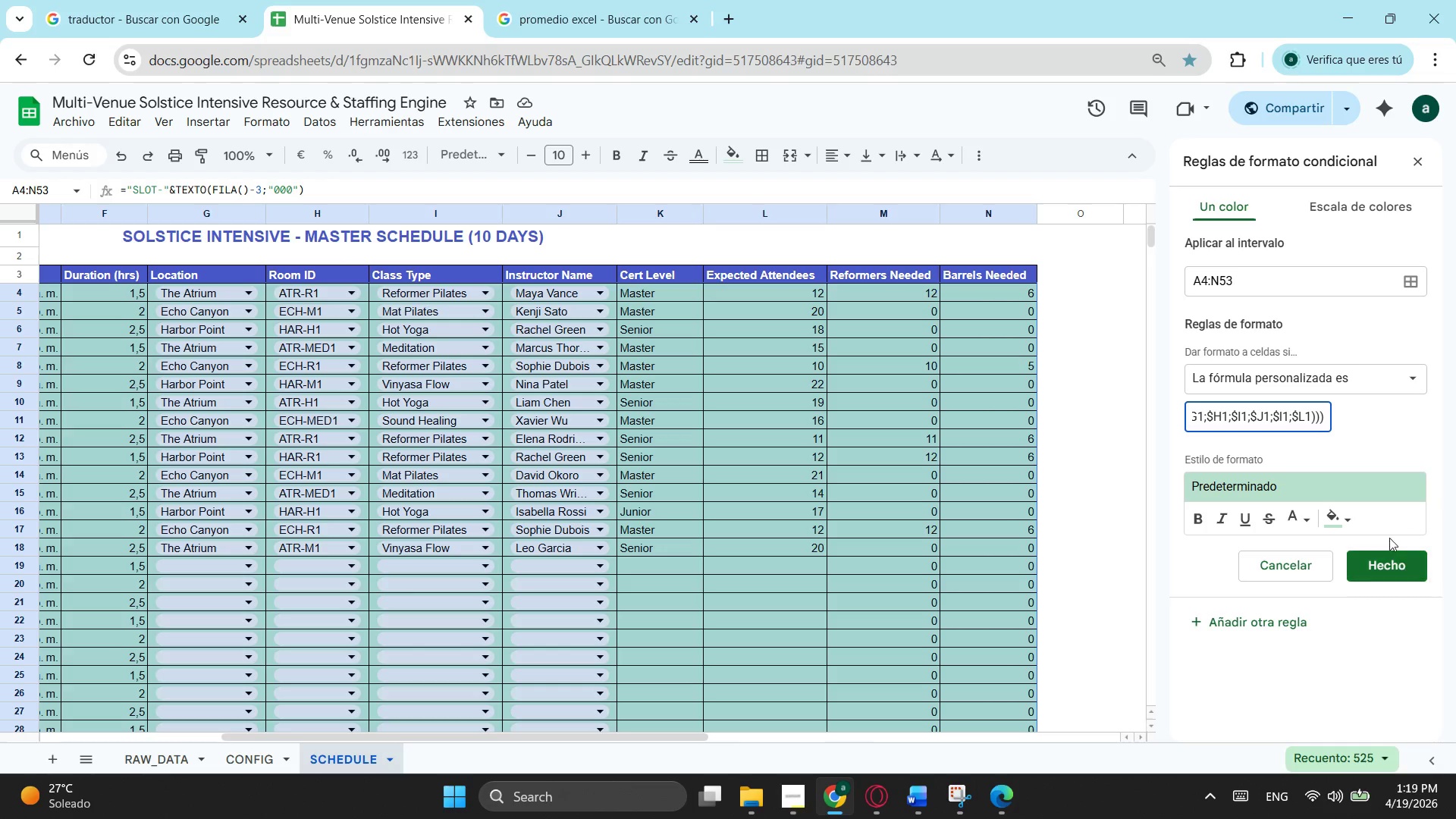 
left_click([1367, 434])
 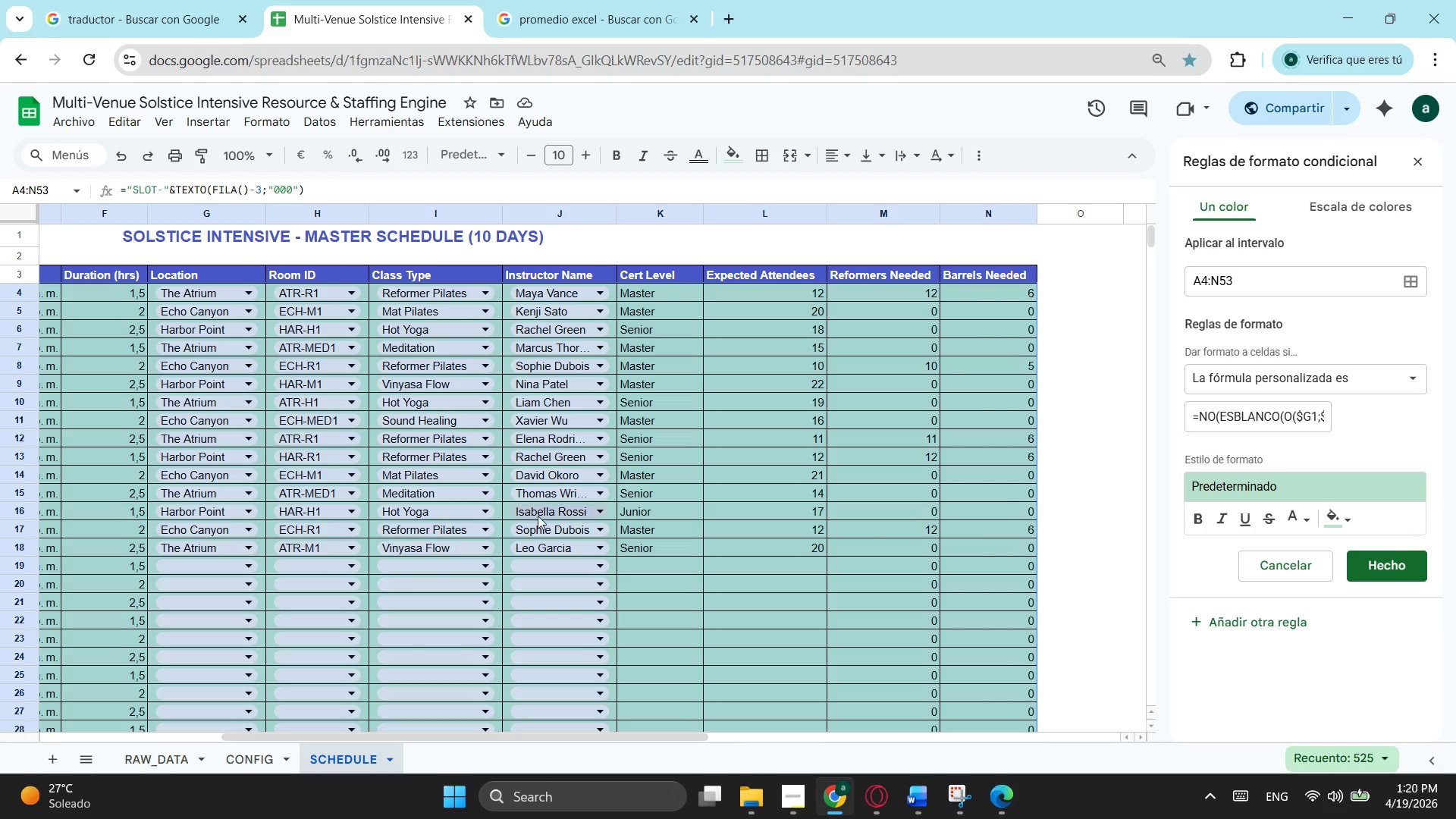 
scroll: coordinate [457, 526], scroll_direction: down, amount: 3.0
 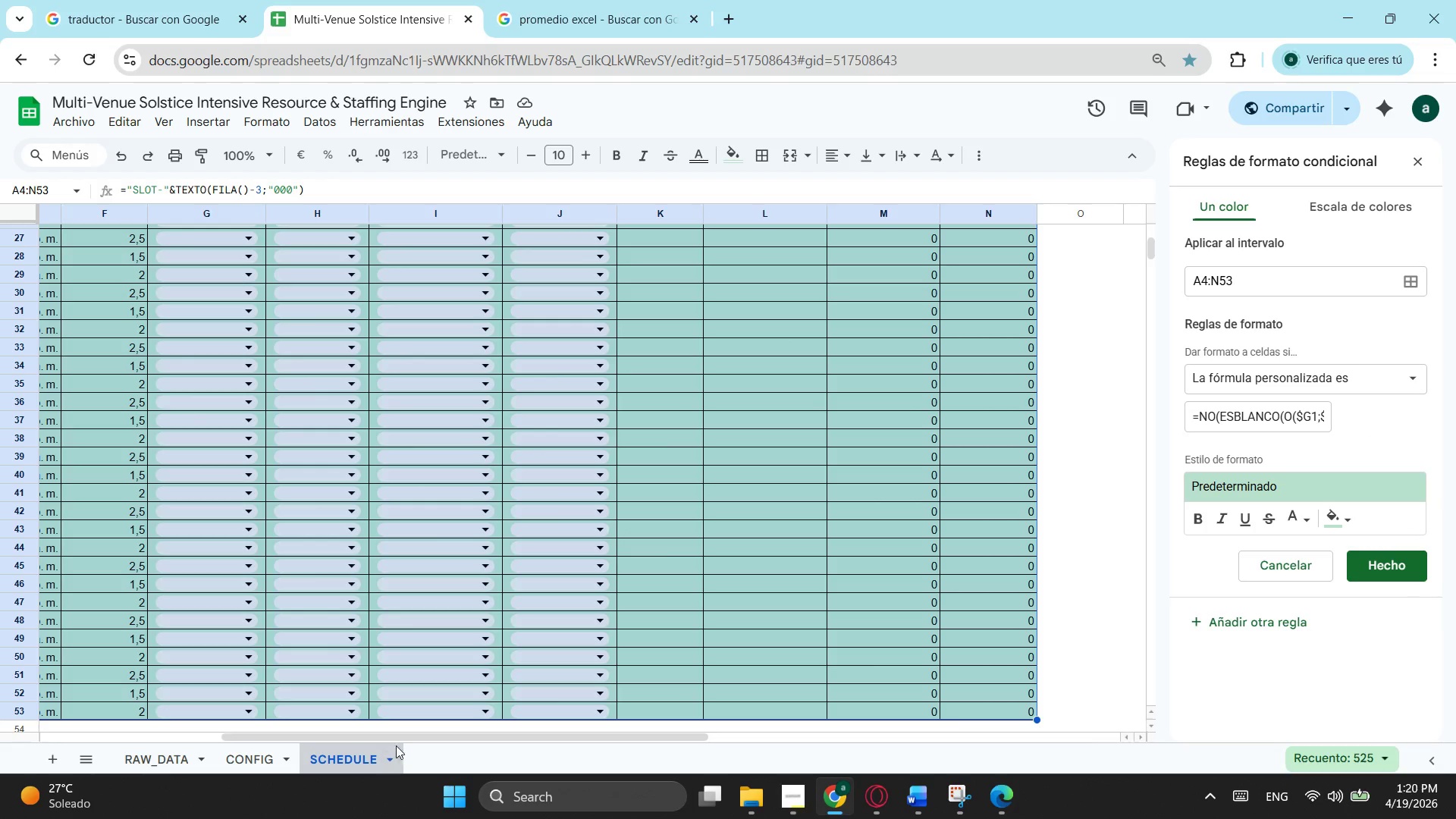 
left_click_drag(start_coordinate=[406, 734], to_coordinate=[49, 689])
 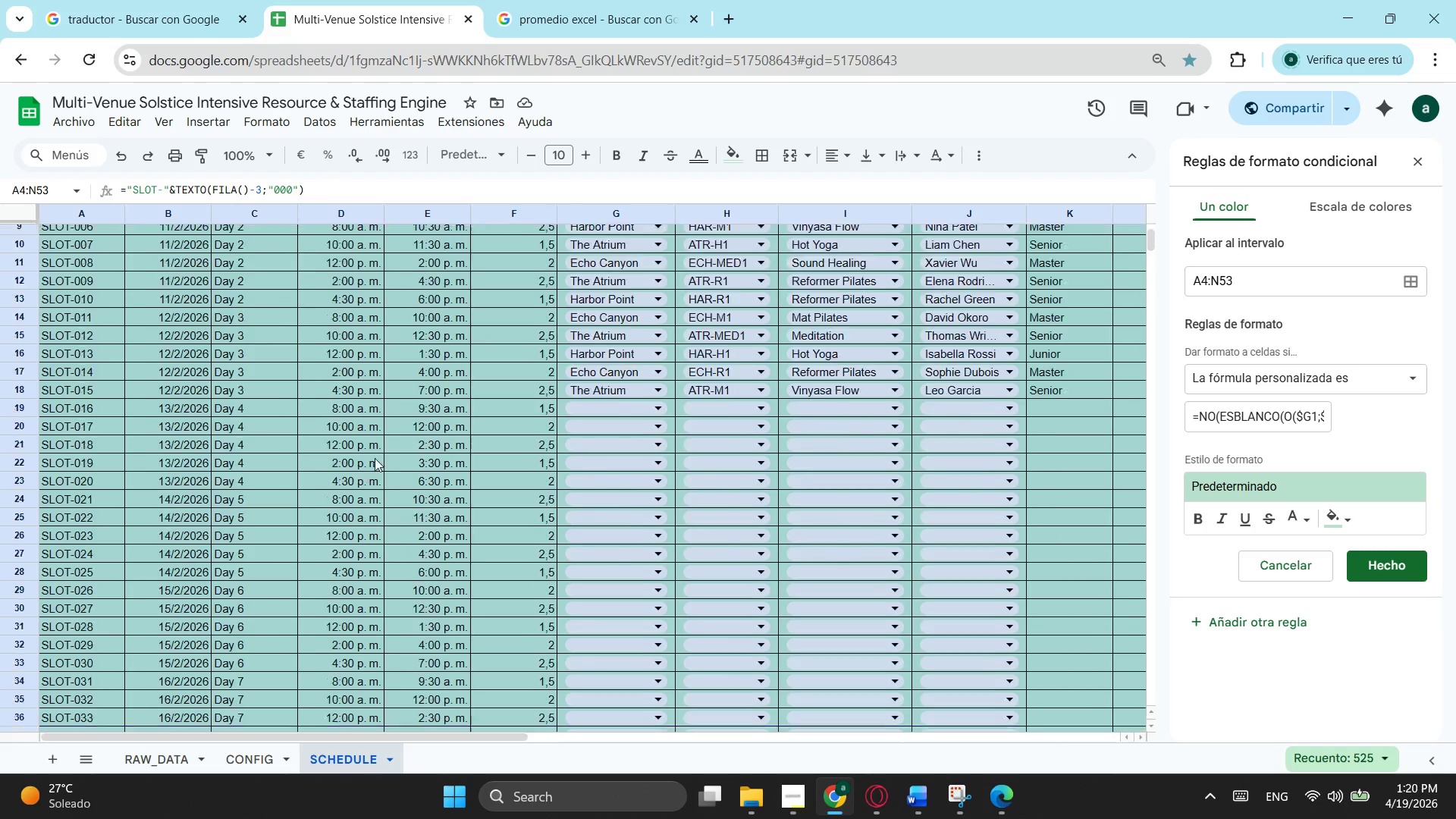 
scroll: coordinate [386, 457], scroll_direction: up, amount: 4.0
 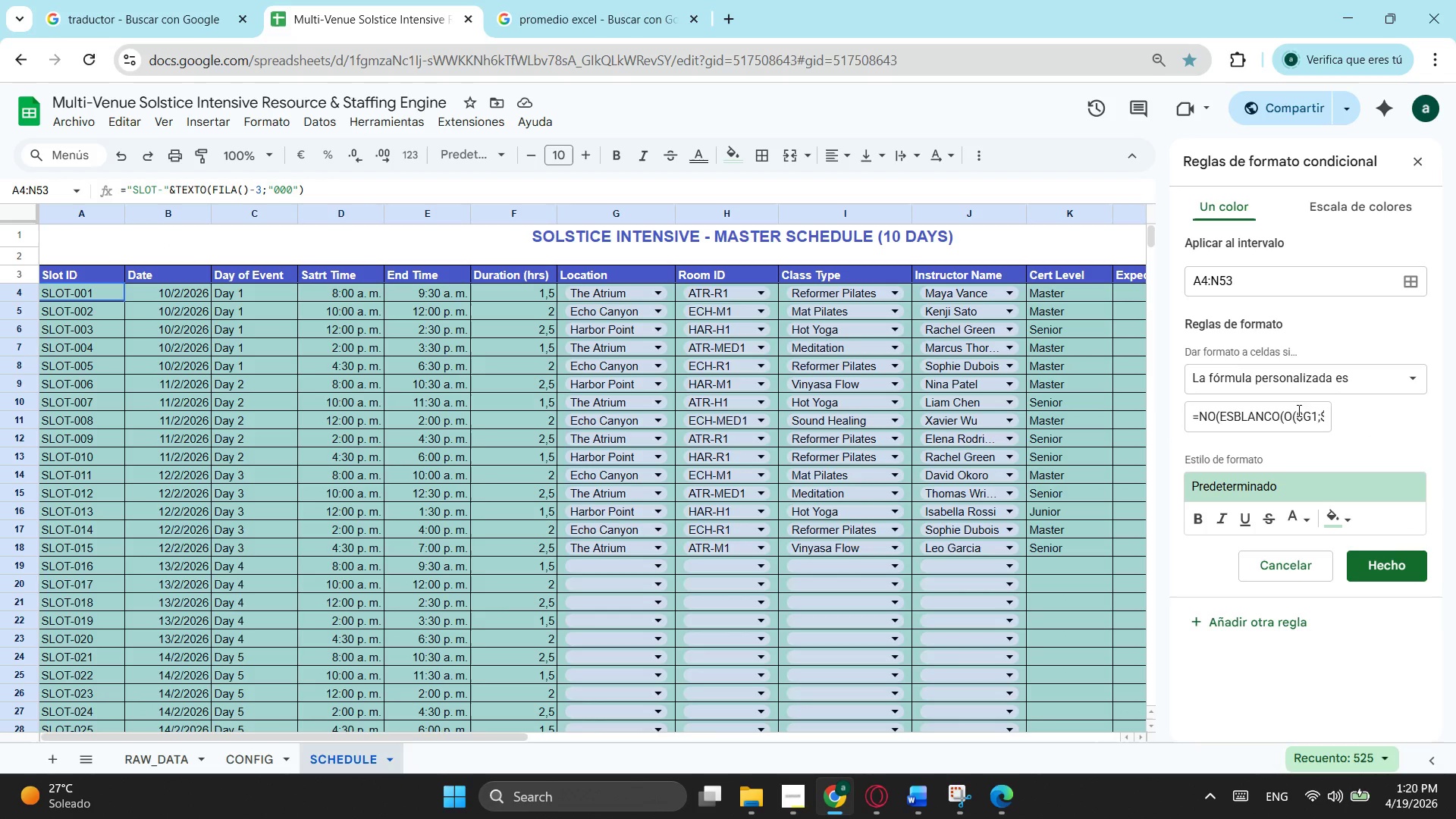 
left_click([1305, 415])
 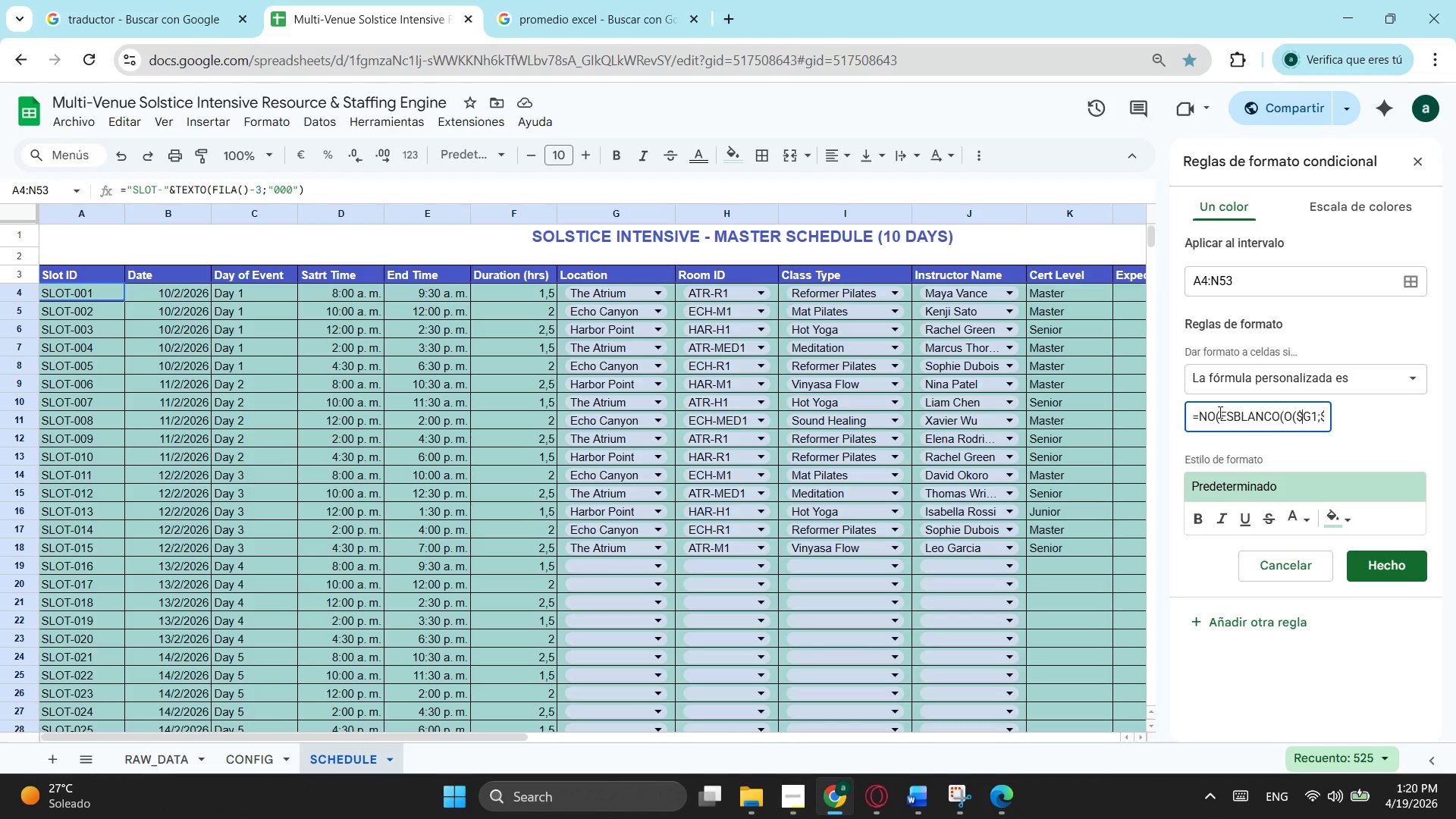 
left_click_drag(start_coordinate=[1219, 412], to_coordinate=[1162, 423])
 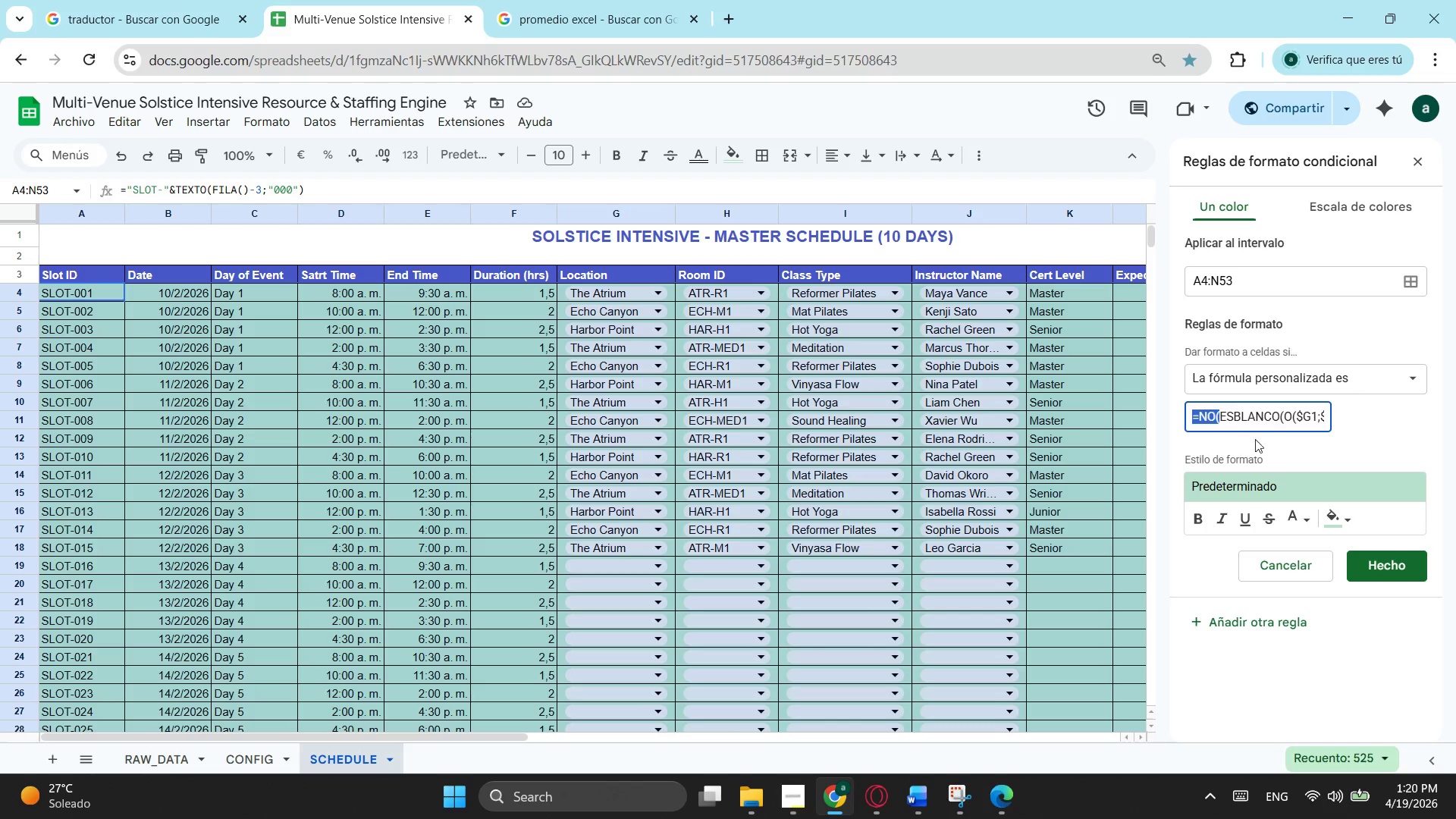 
key(Backspace)
 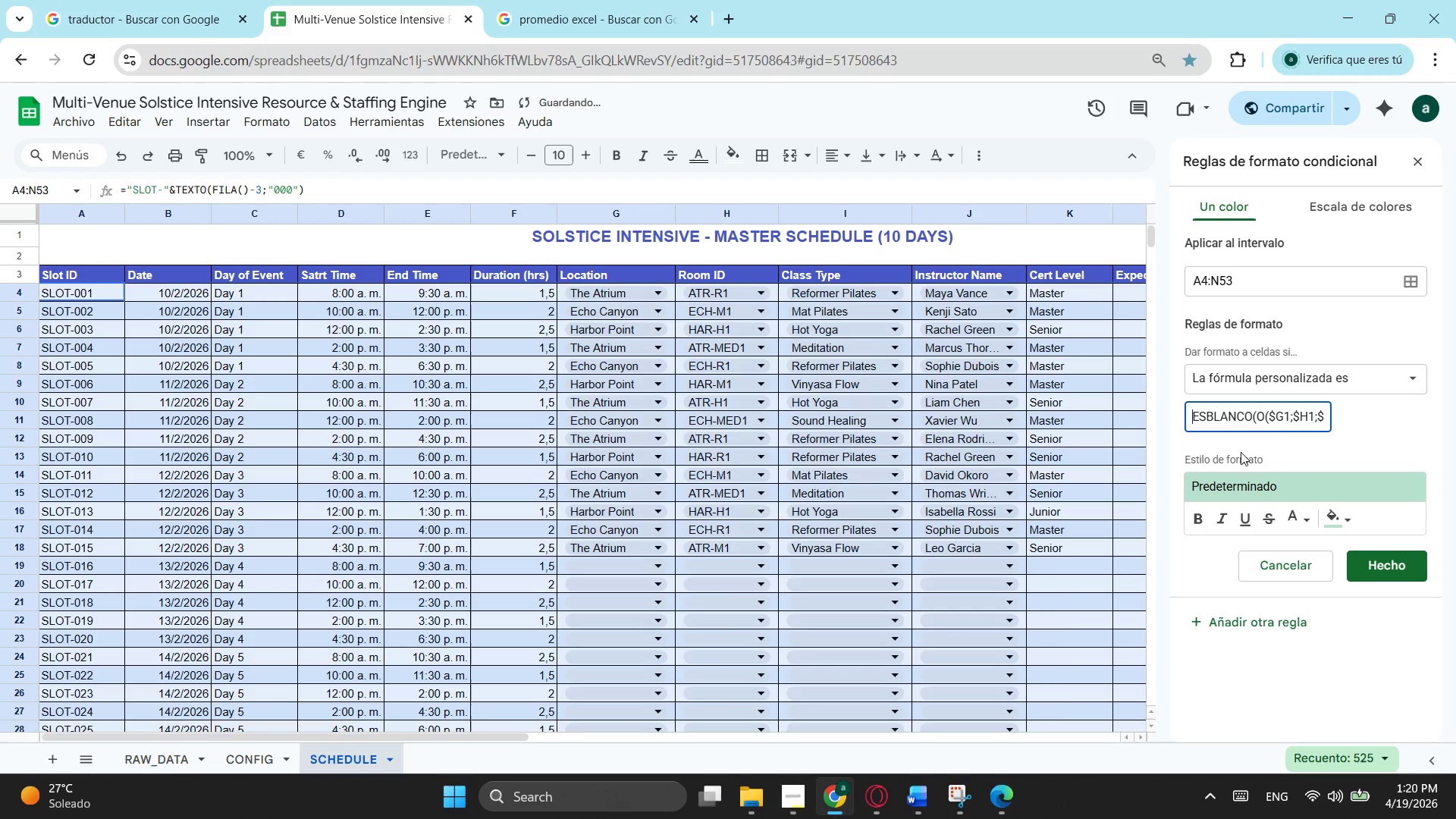 
left_click([1281, 421])
 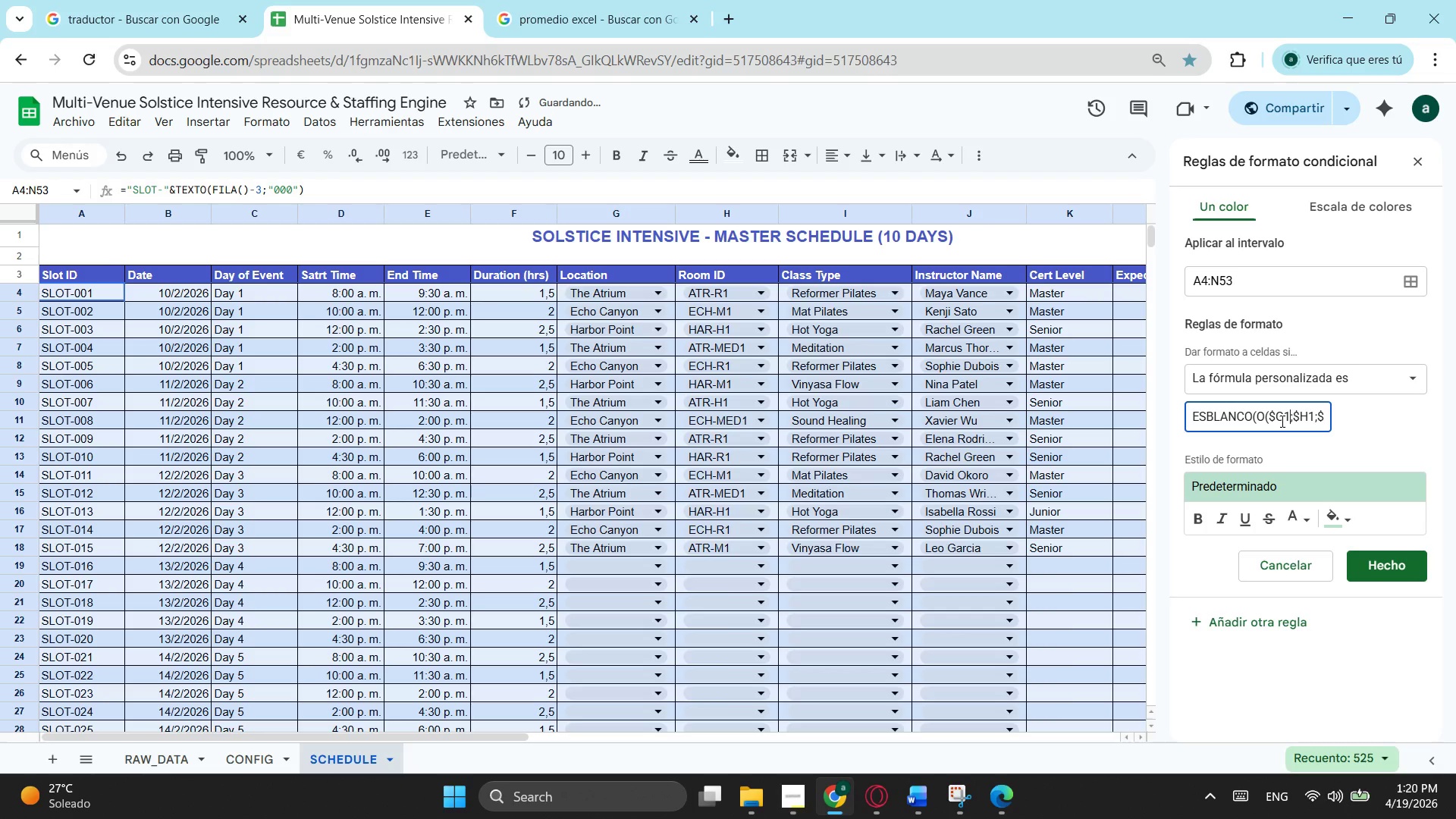 
hold_key(key=ArrowRight, duration=1.5)
 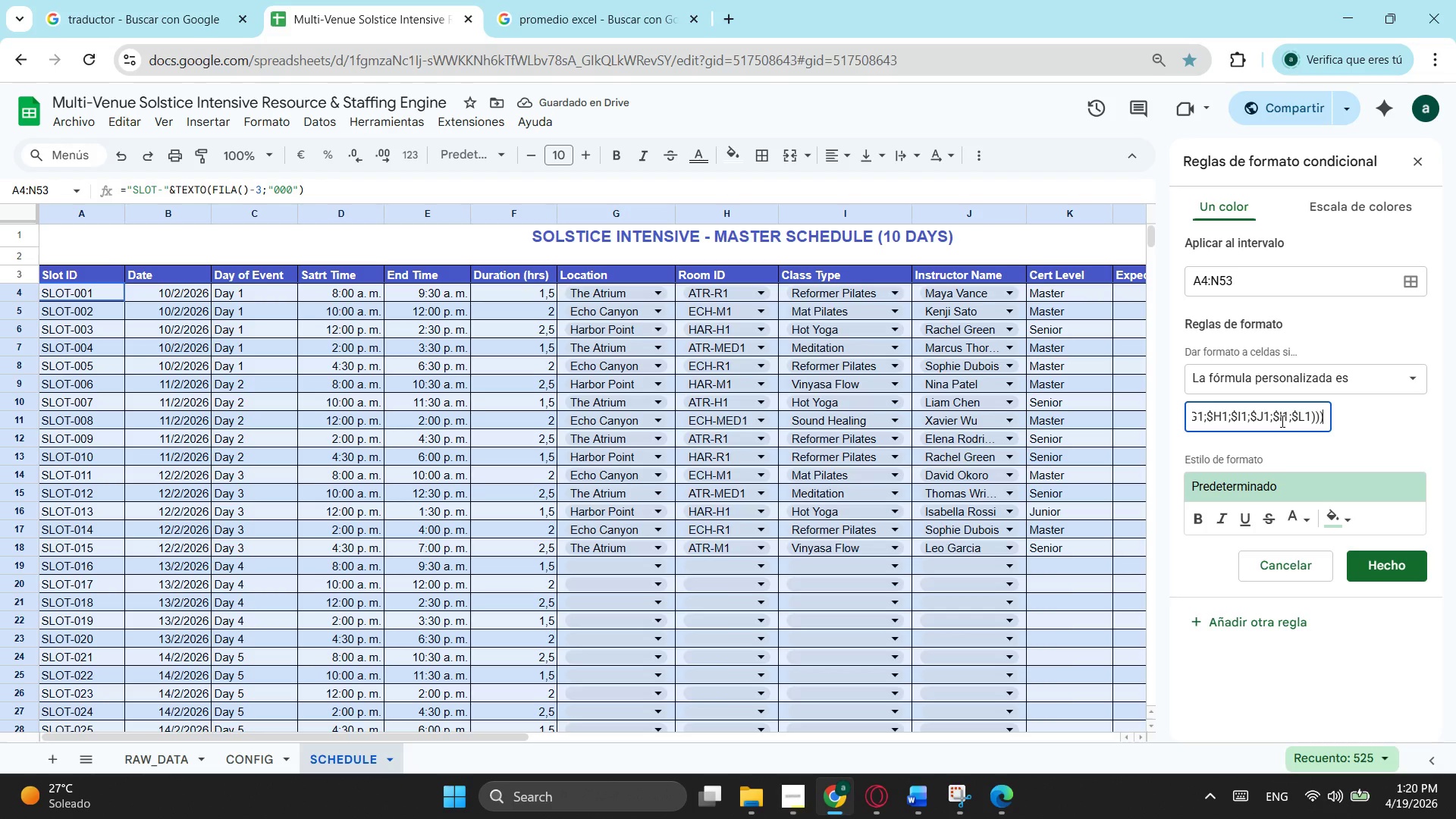 
key(ArrowRight)
 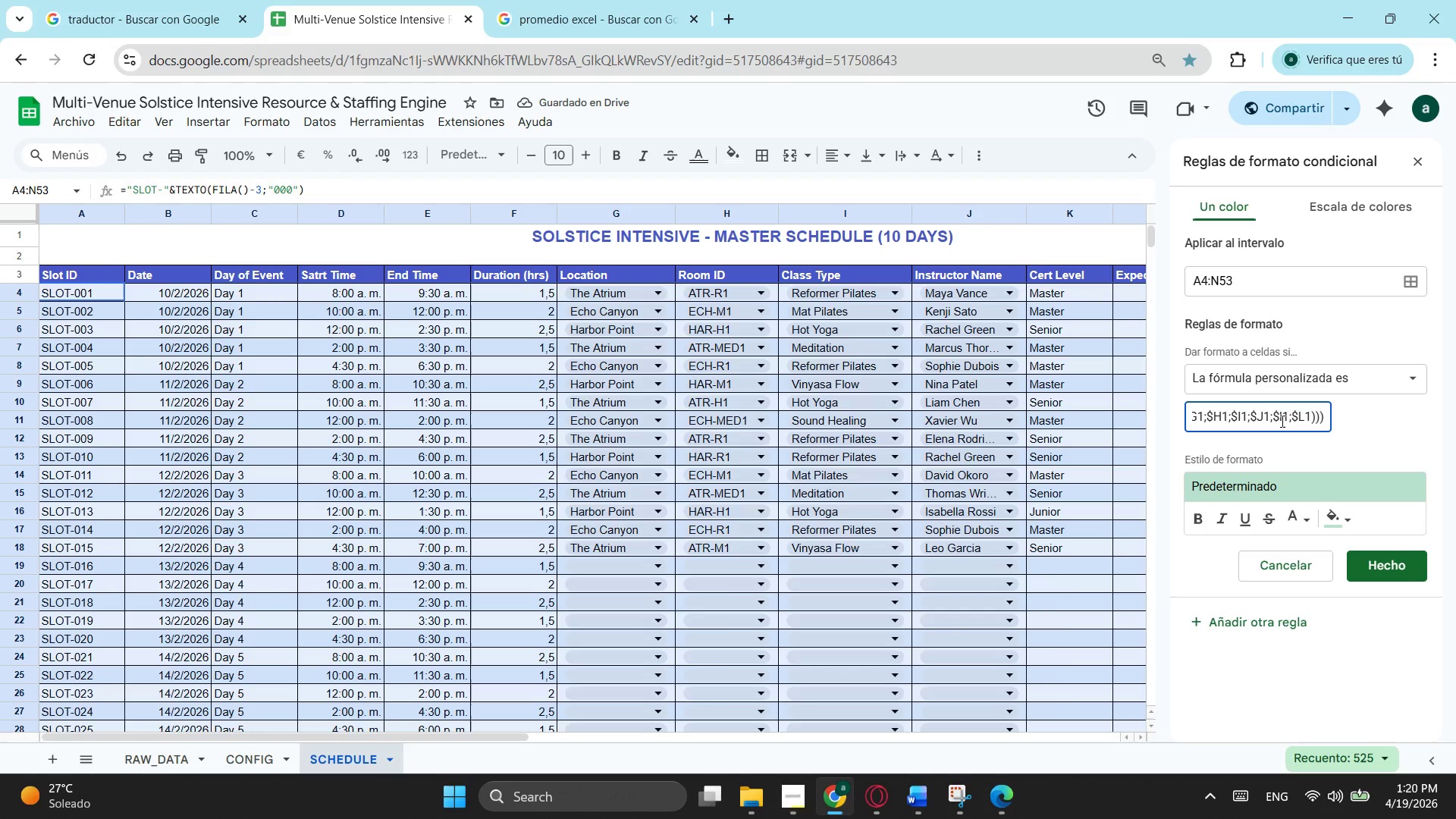 
key(ArrowRight)
 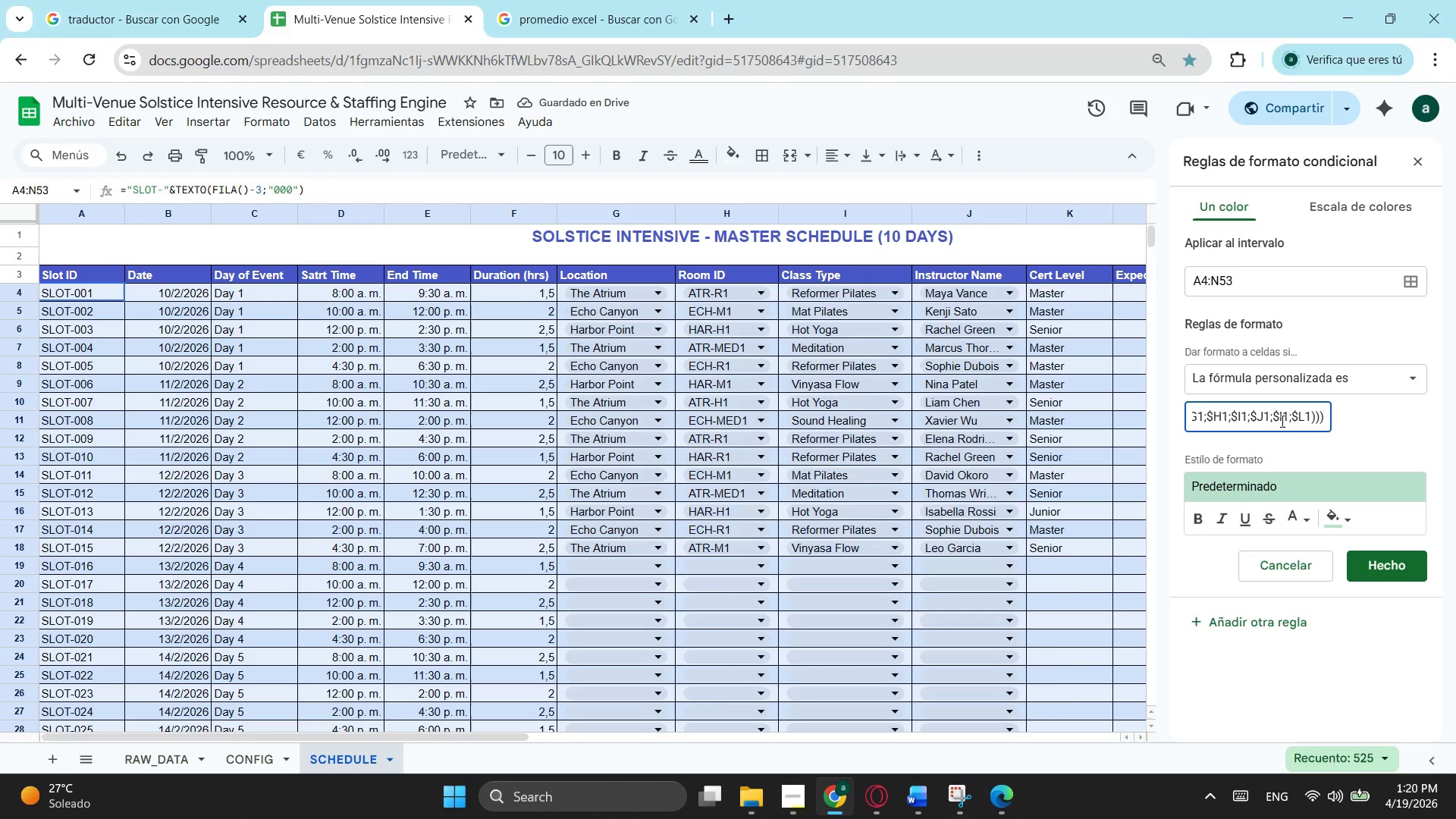 
key(ArrowRight)
 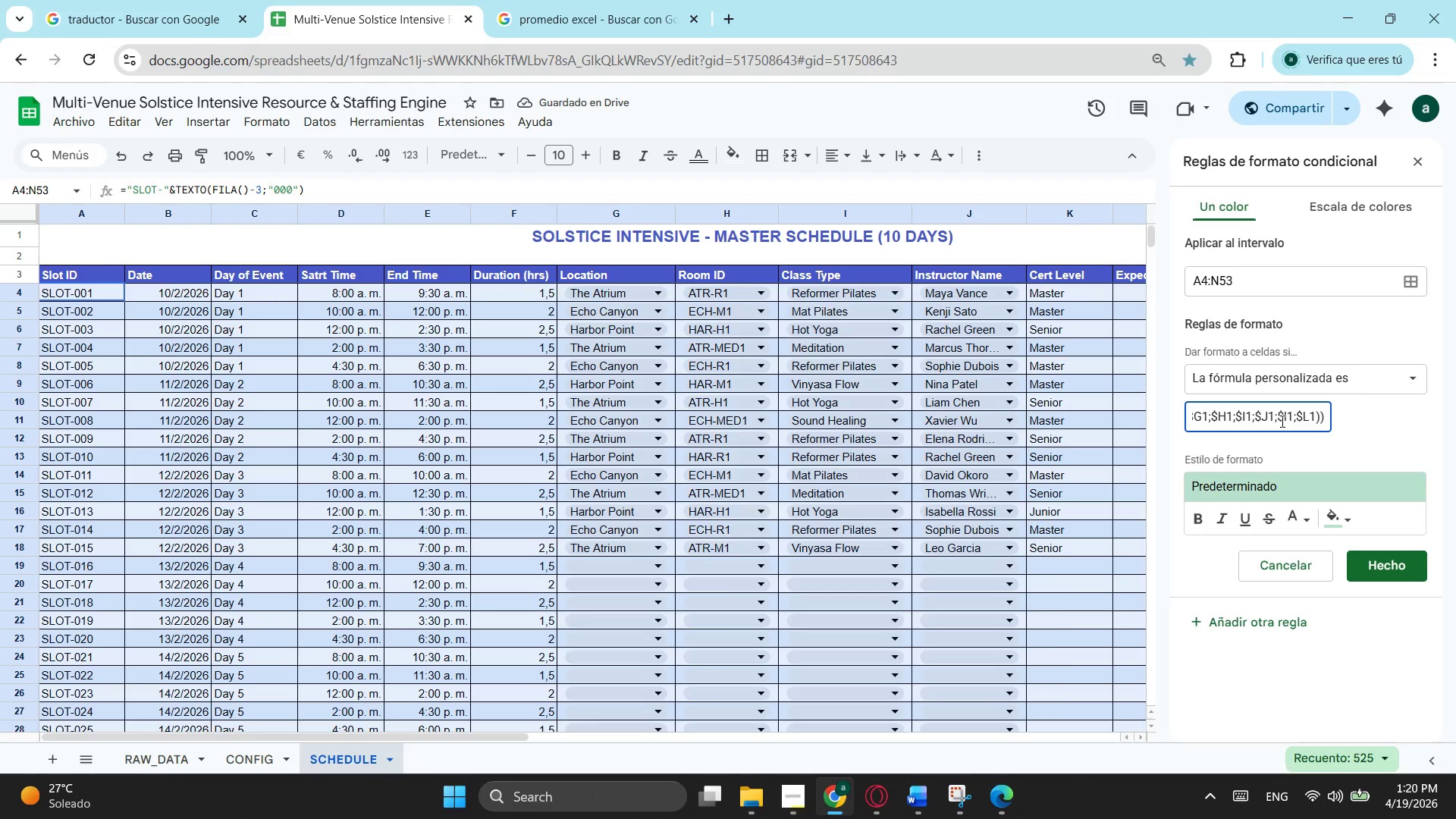 
key(Backspace)
 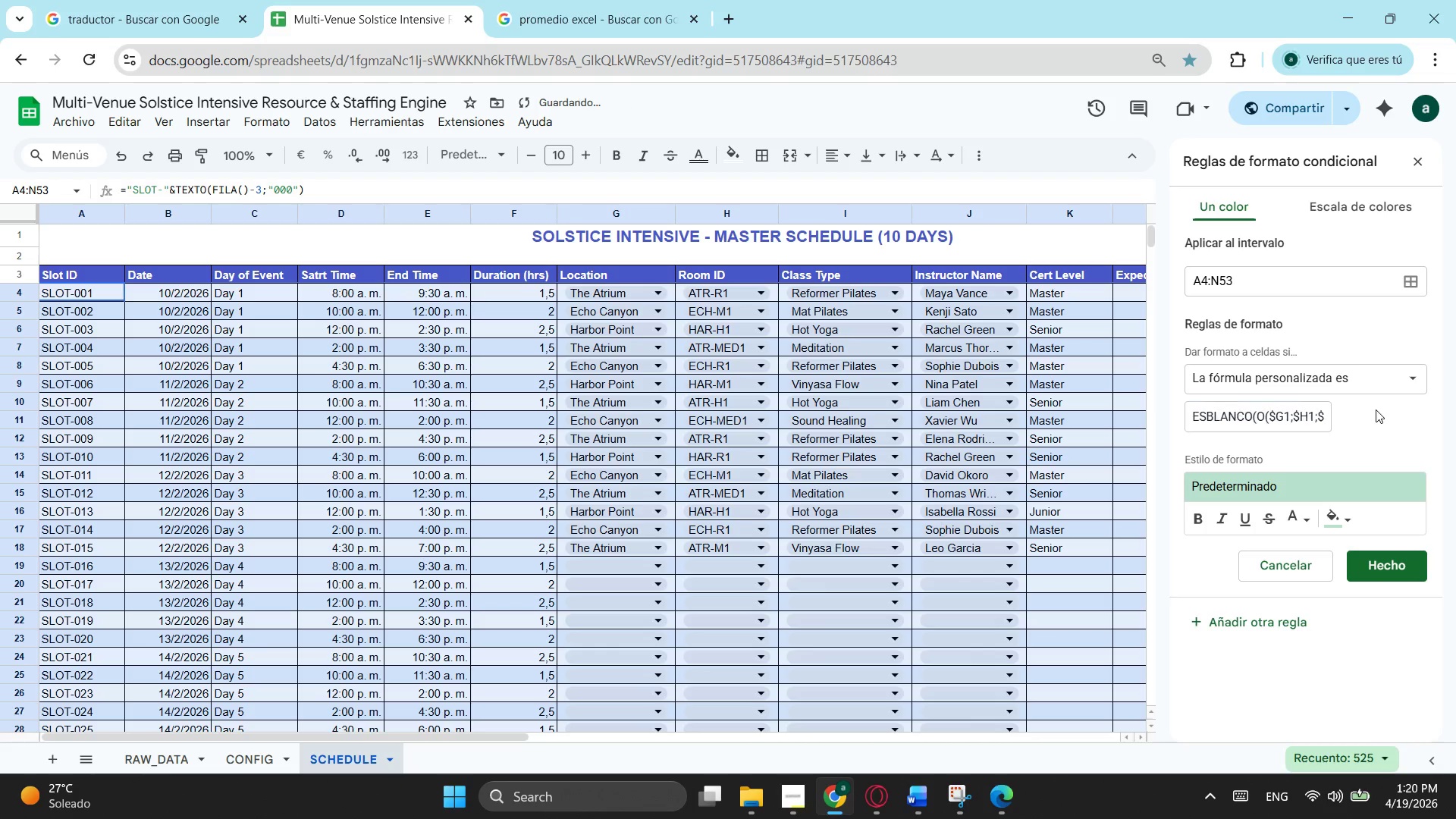 
left_click([1376, 410])
 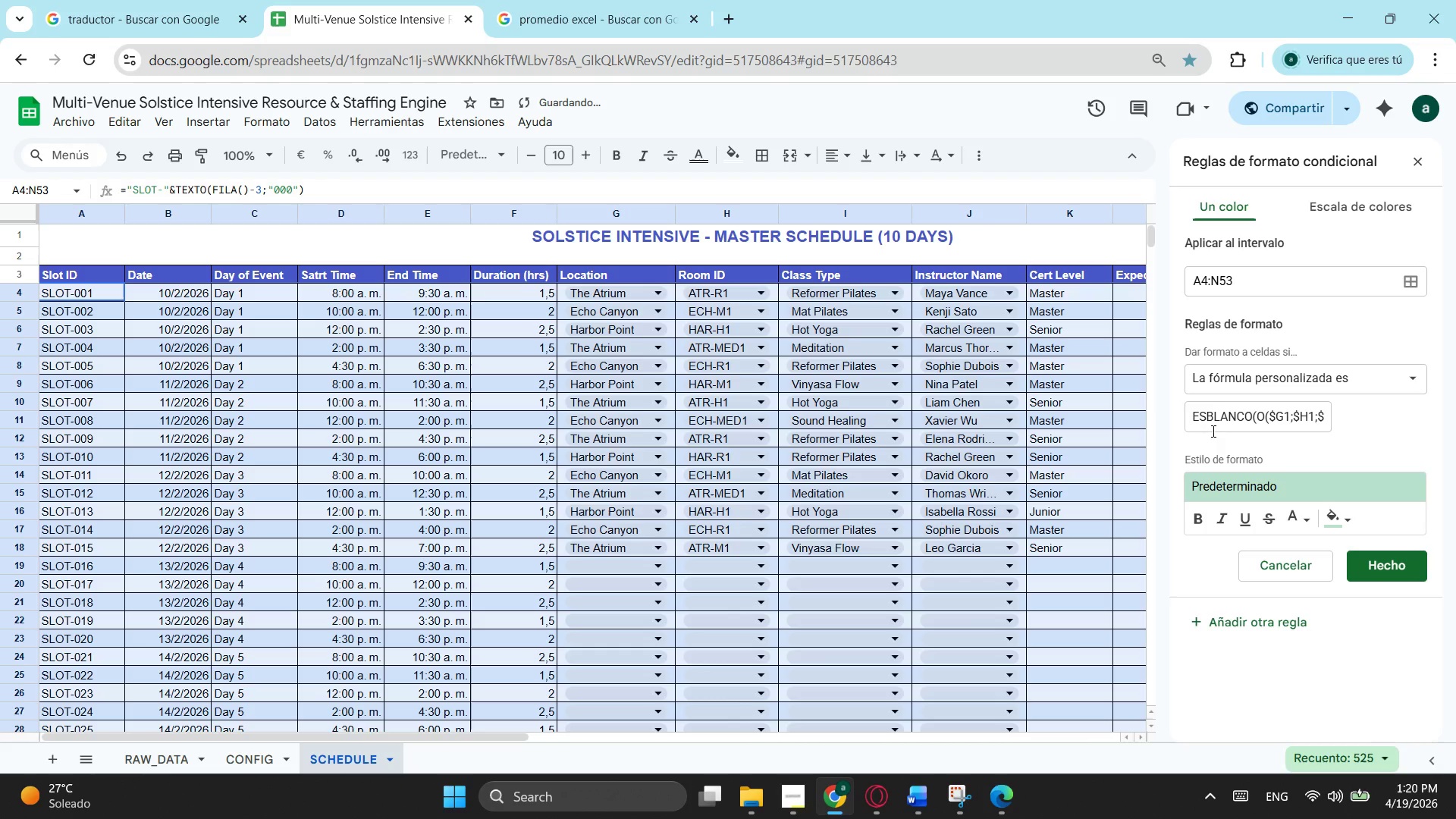 
left_click([1212, 428])
 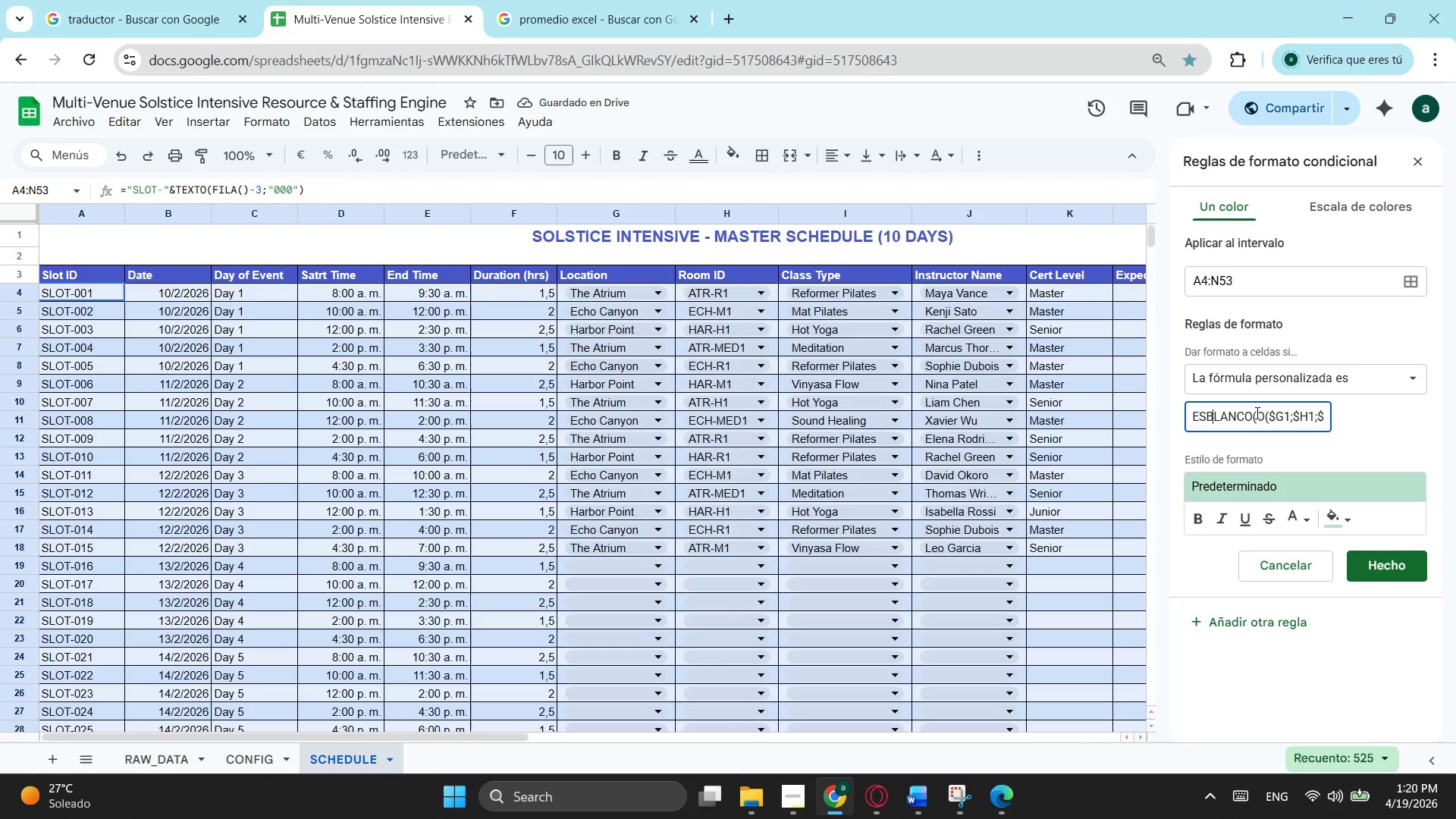 
left_click([1271, 413])
 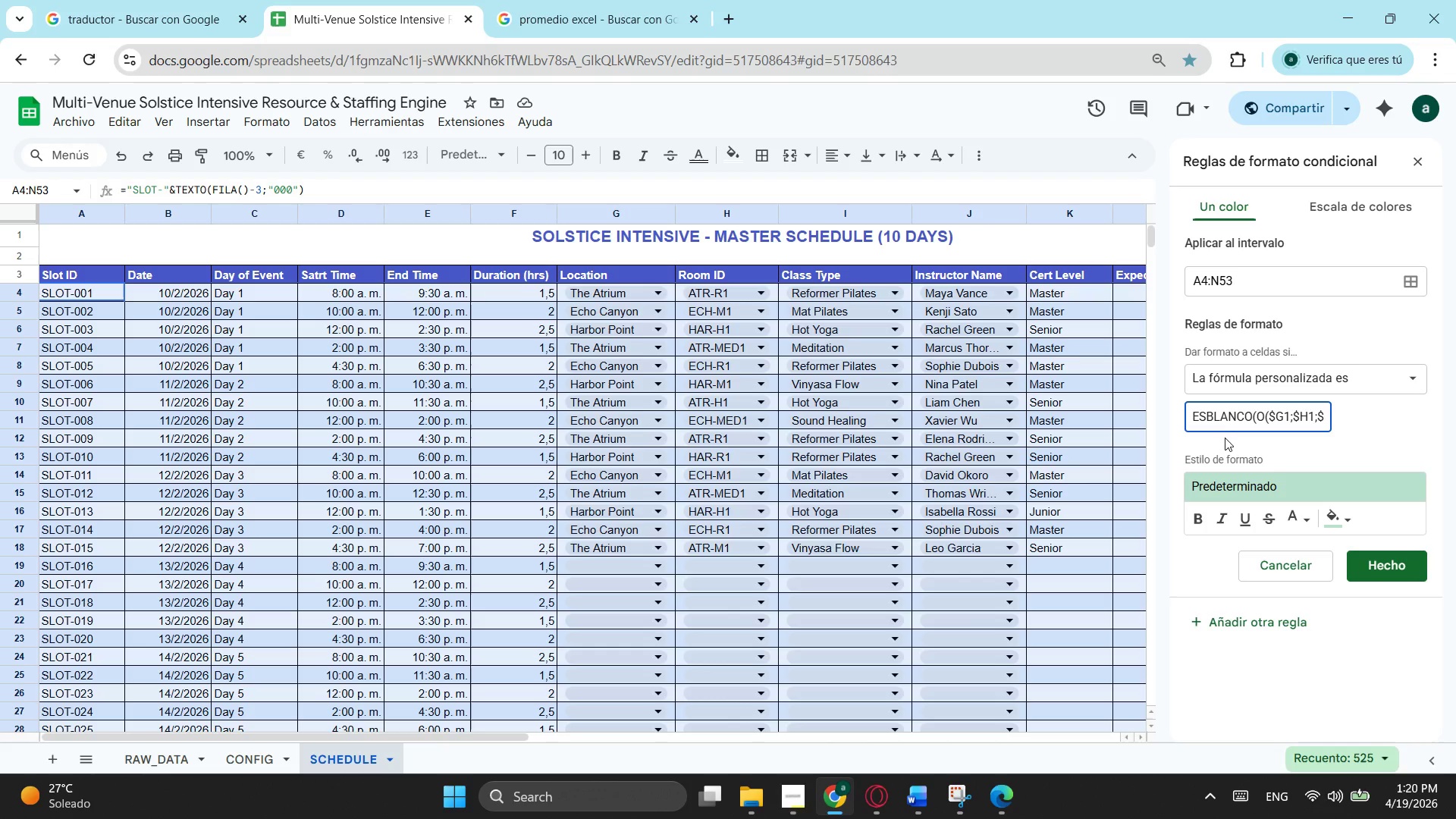 
wait(6.52)
 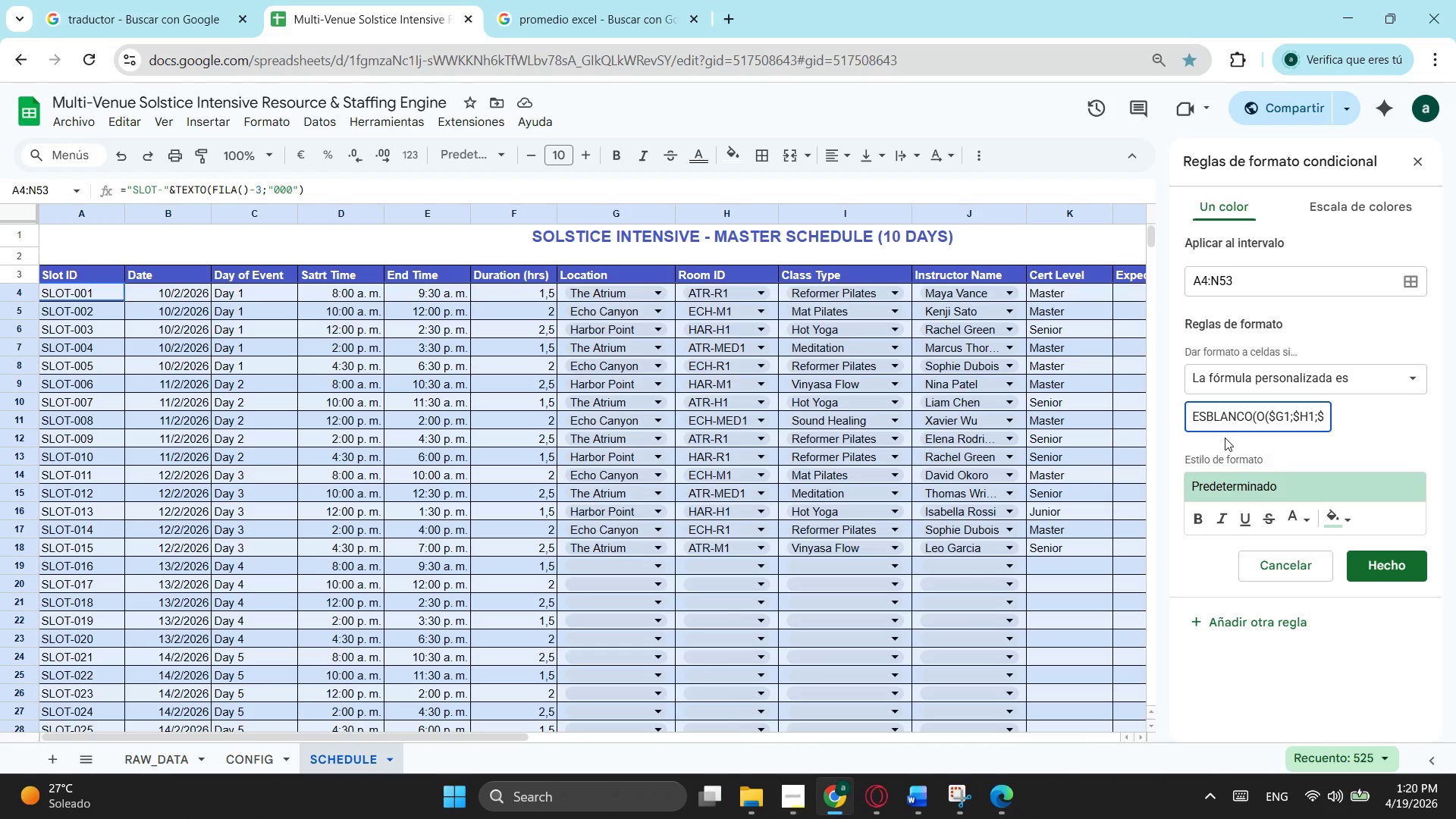 
scroll: coordinate [1071, 390], scroll_direction: down, amount: 4.0
 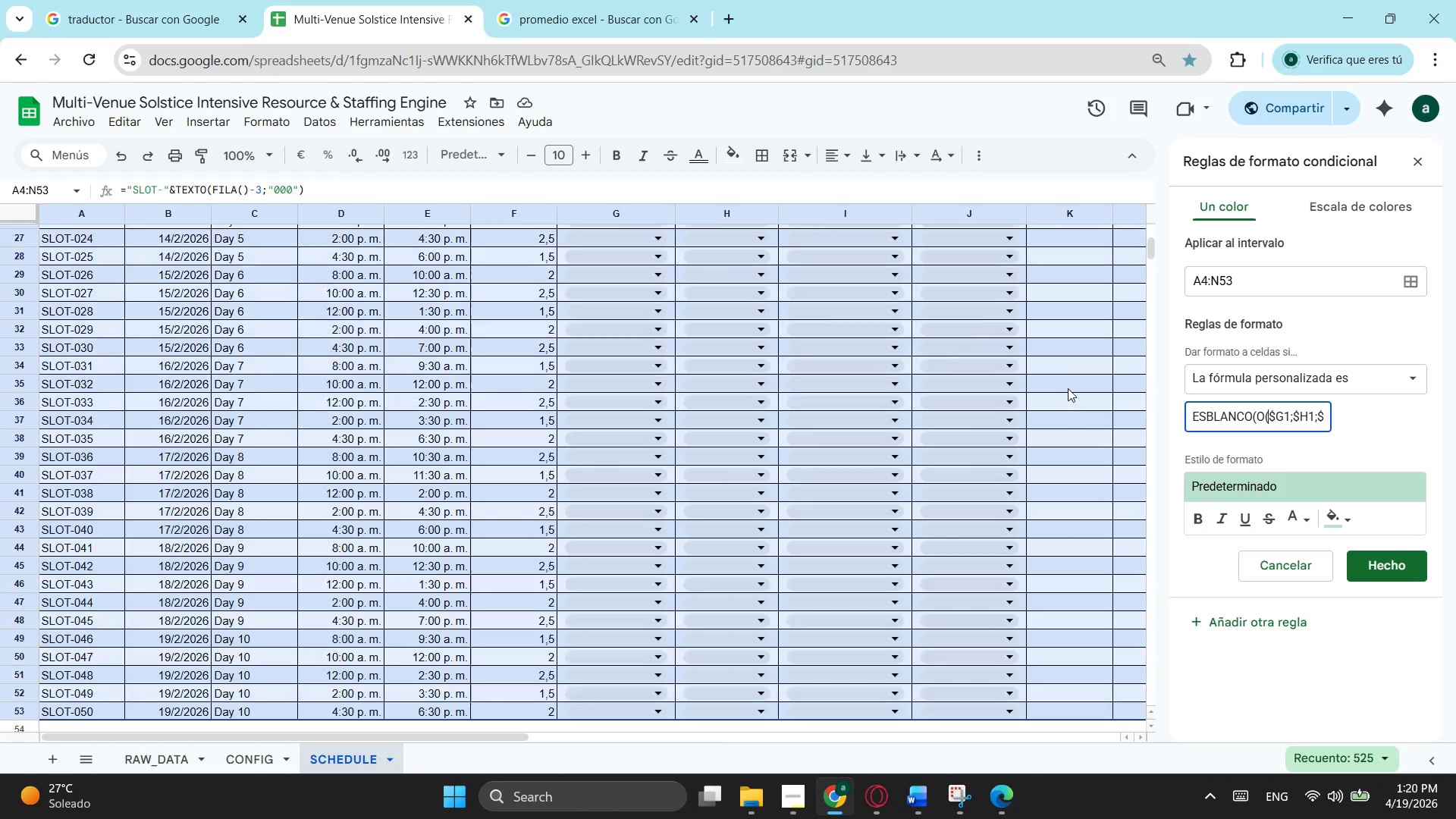 
scroll: coordinate [1068, 388], scroll_direction: up, amount: 2.0
 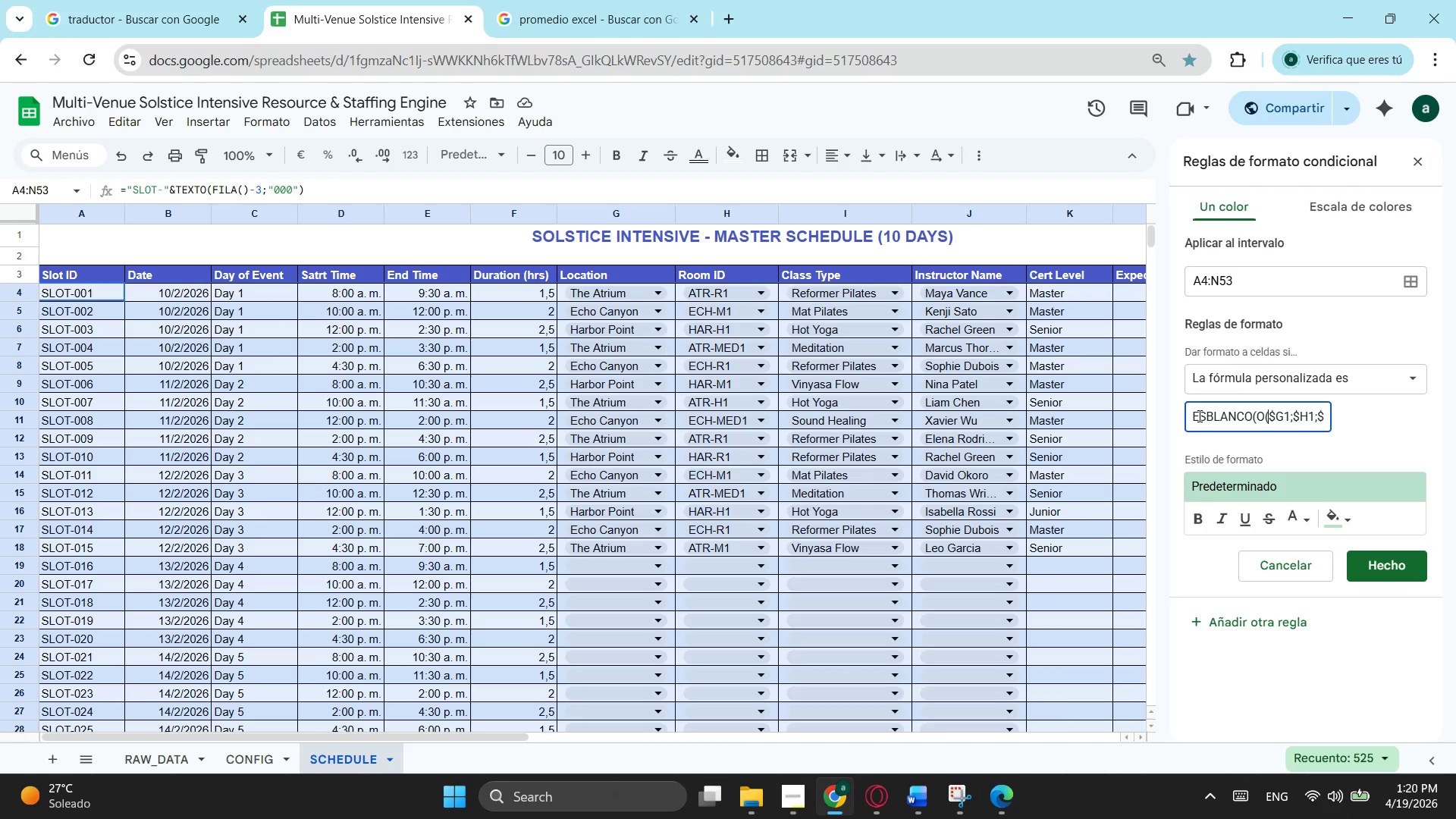 
left_click([515, 21])
 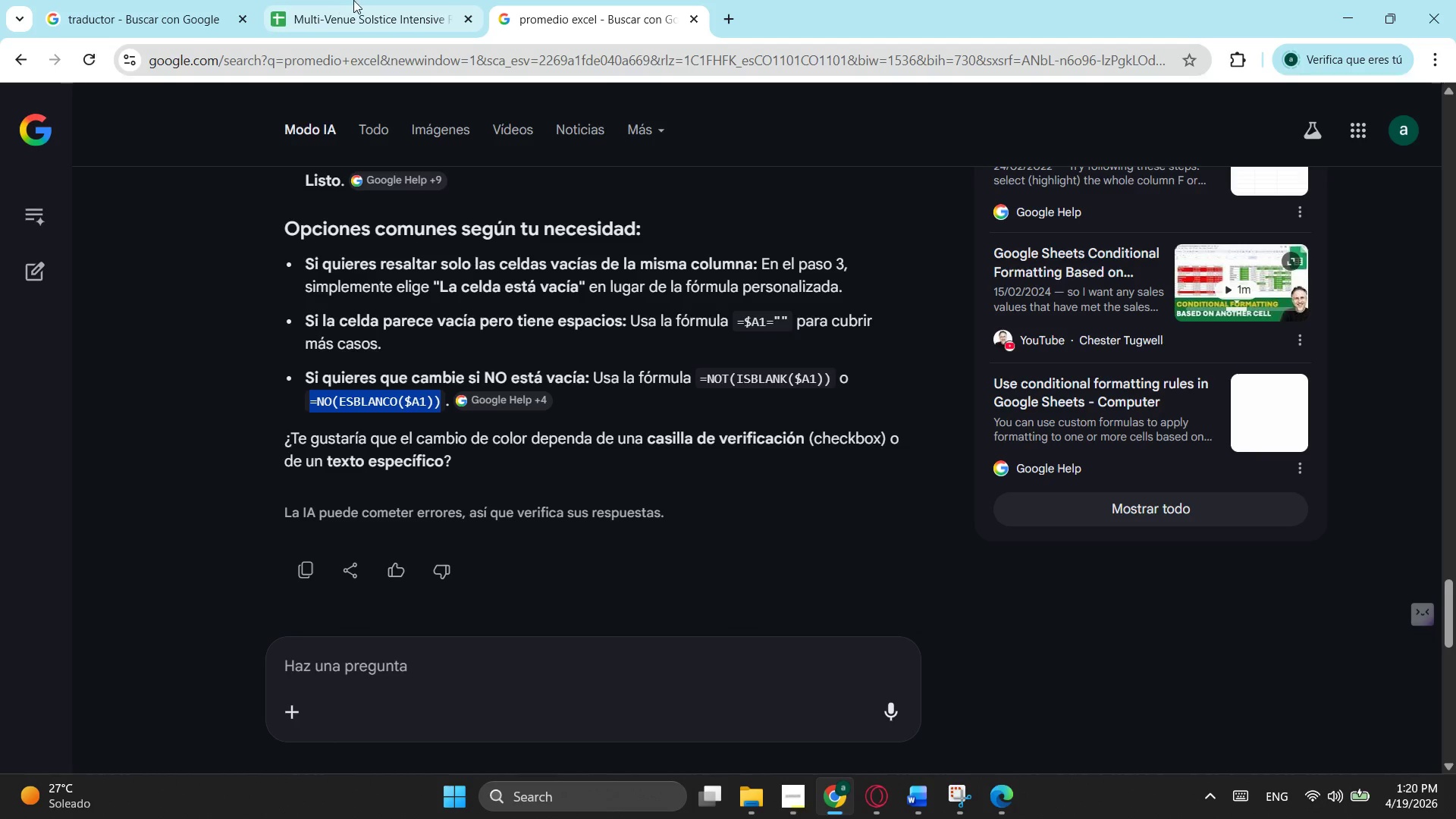 
left_click([356, 0])
 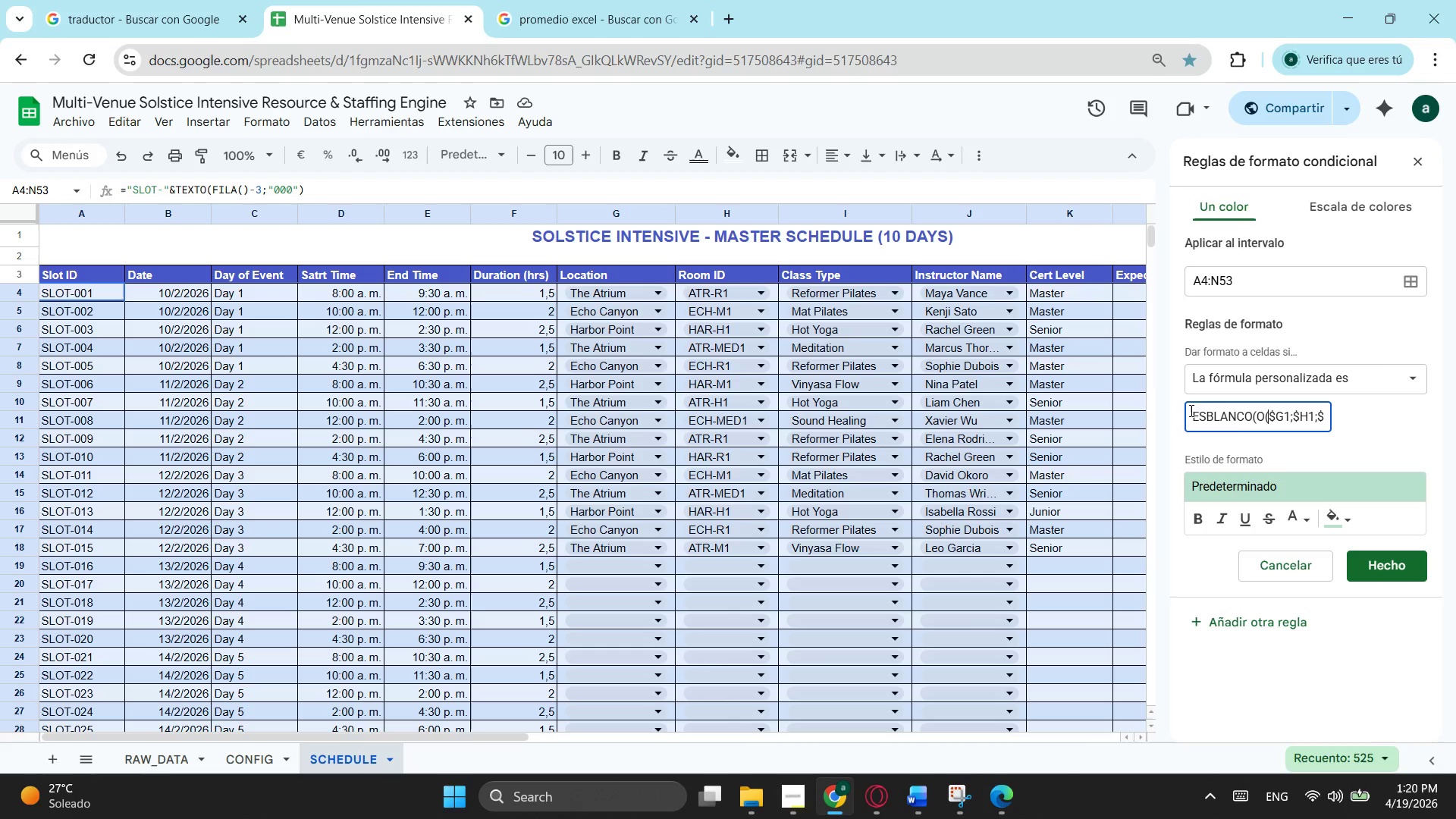 
left_click([1281, 430])
 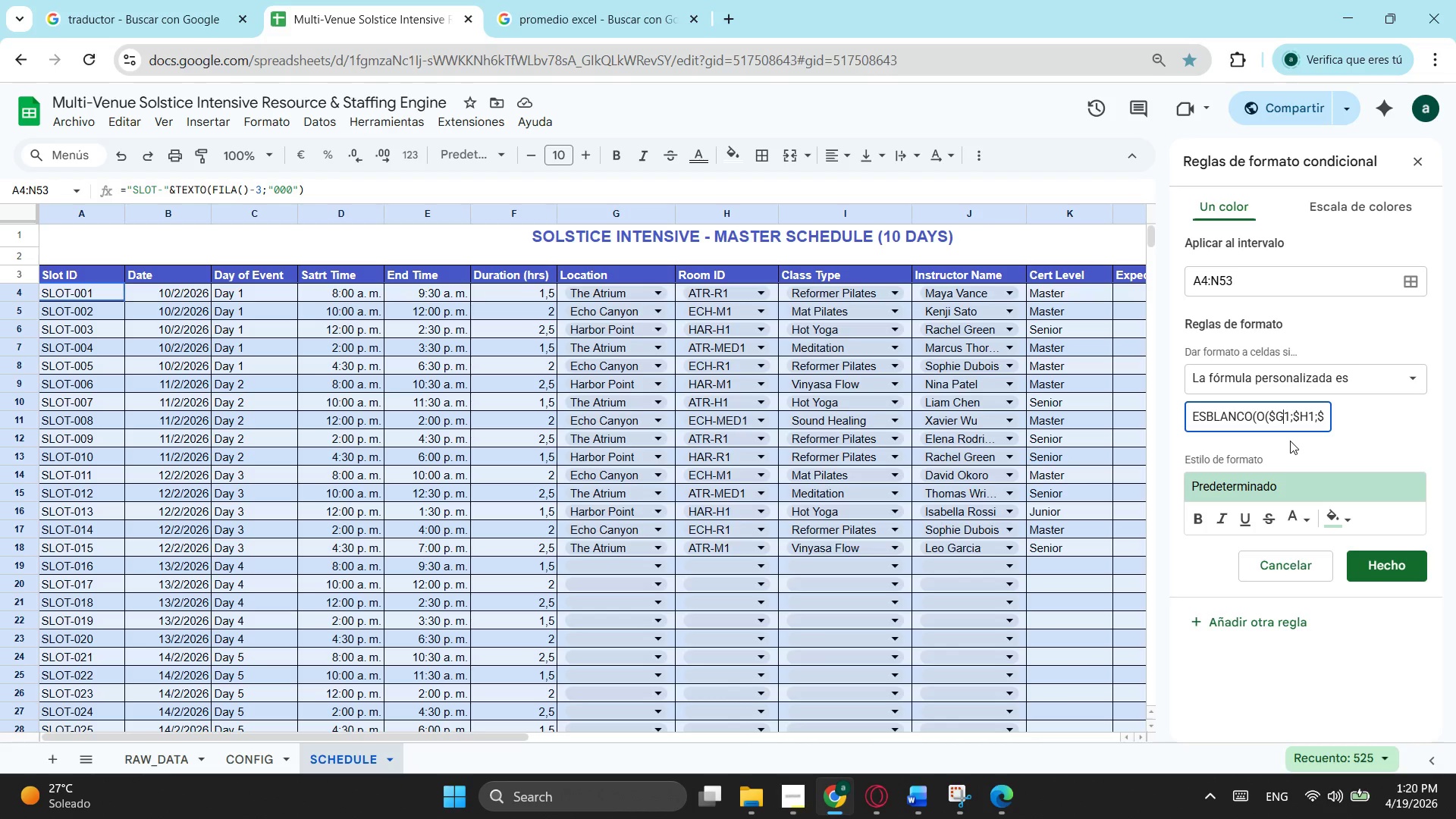 
wait(17.77)
 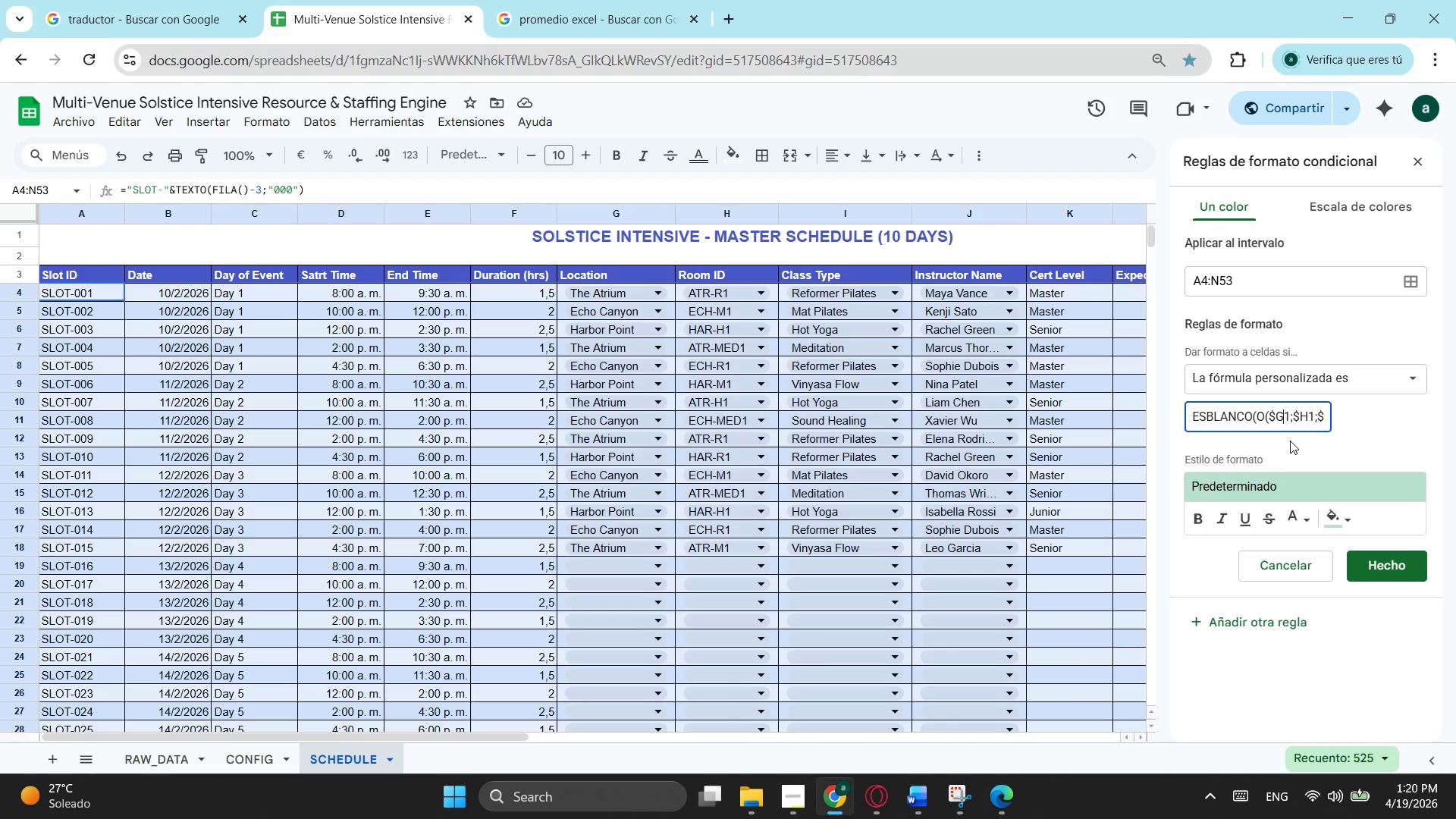 
left_click([1283, 416])
 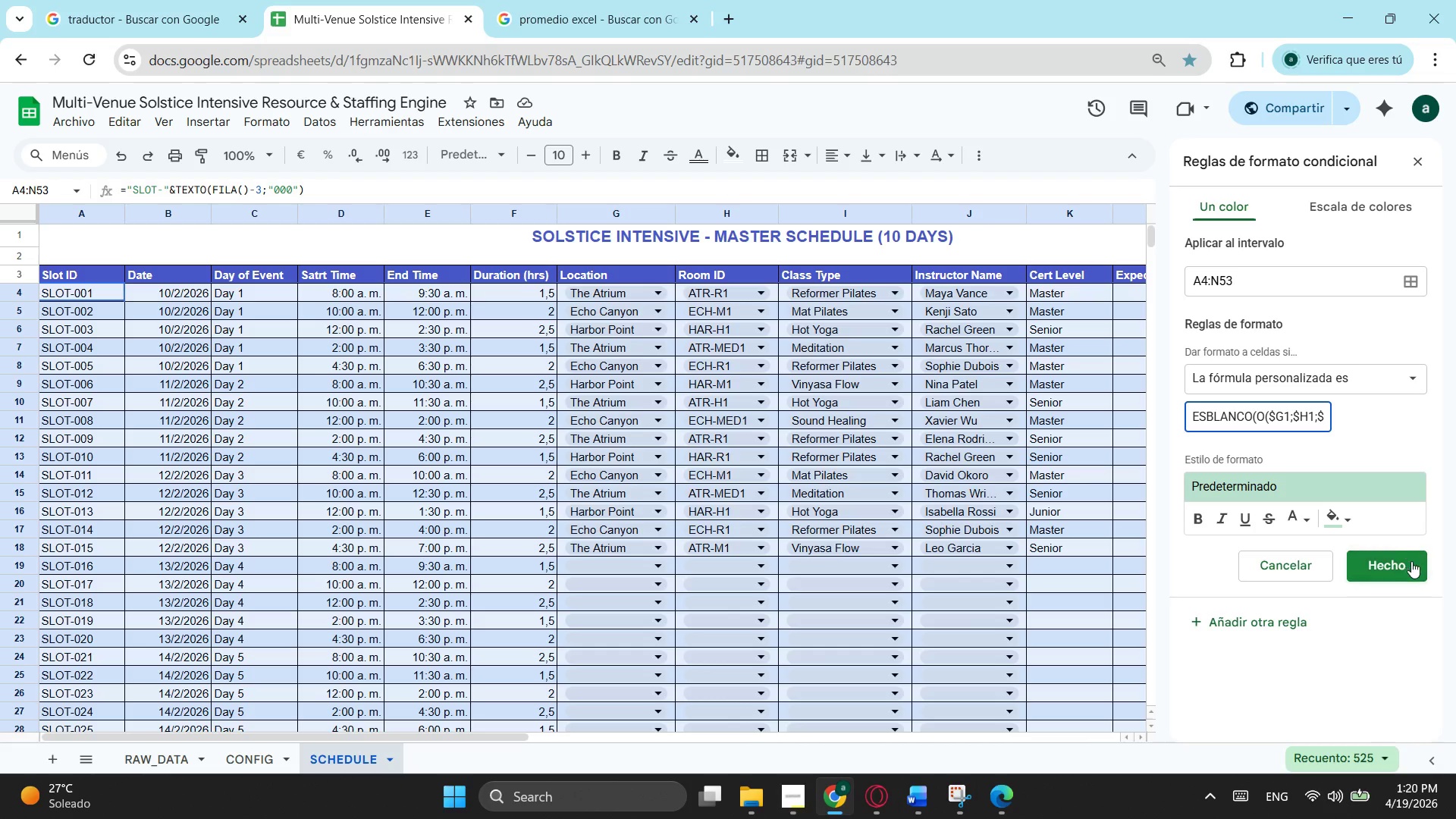 
left_click([1411, 561])
 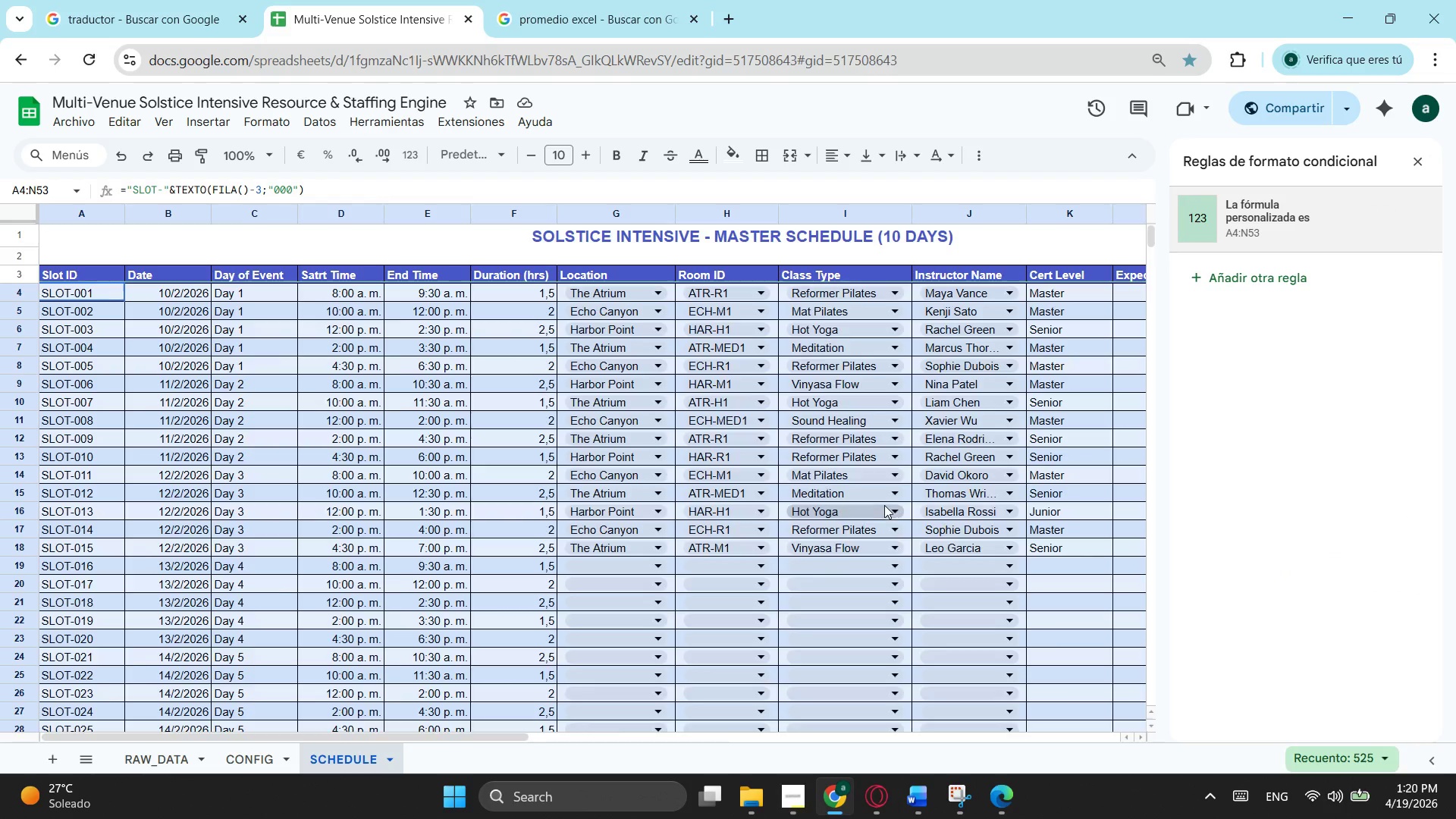 
scroll: coordinate [888, 504], scroll_direction: down, amount: 5.0
 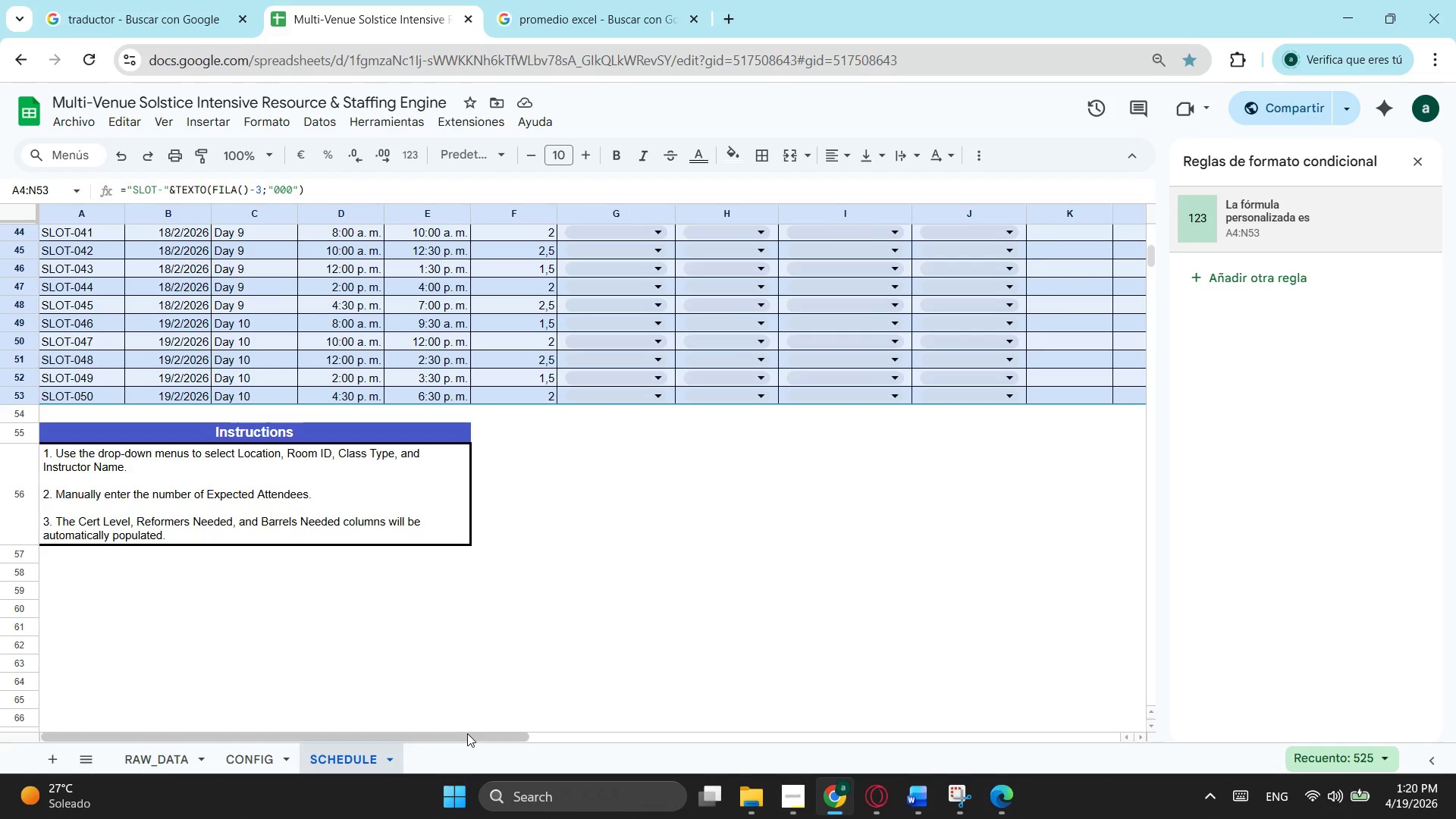 
left_click_drag(start_coordinate=[467, 733], to_coordinate=[435, 650])
 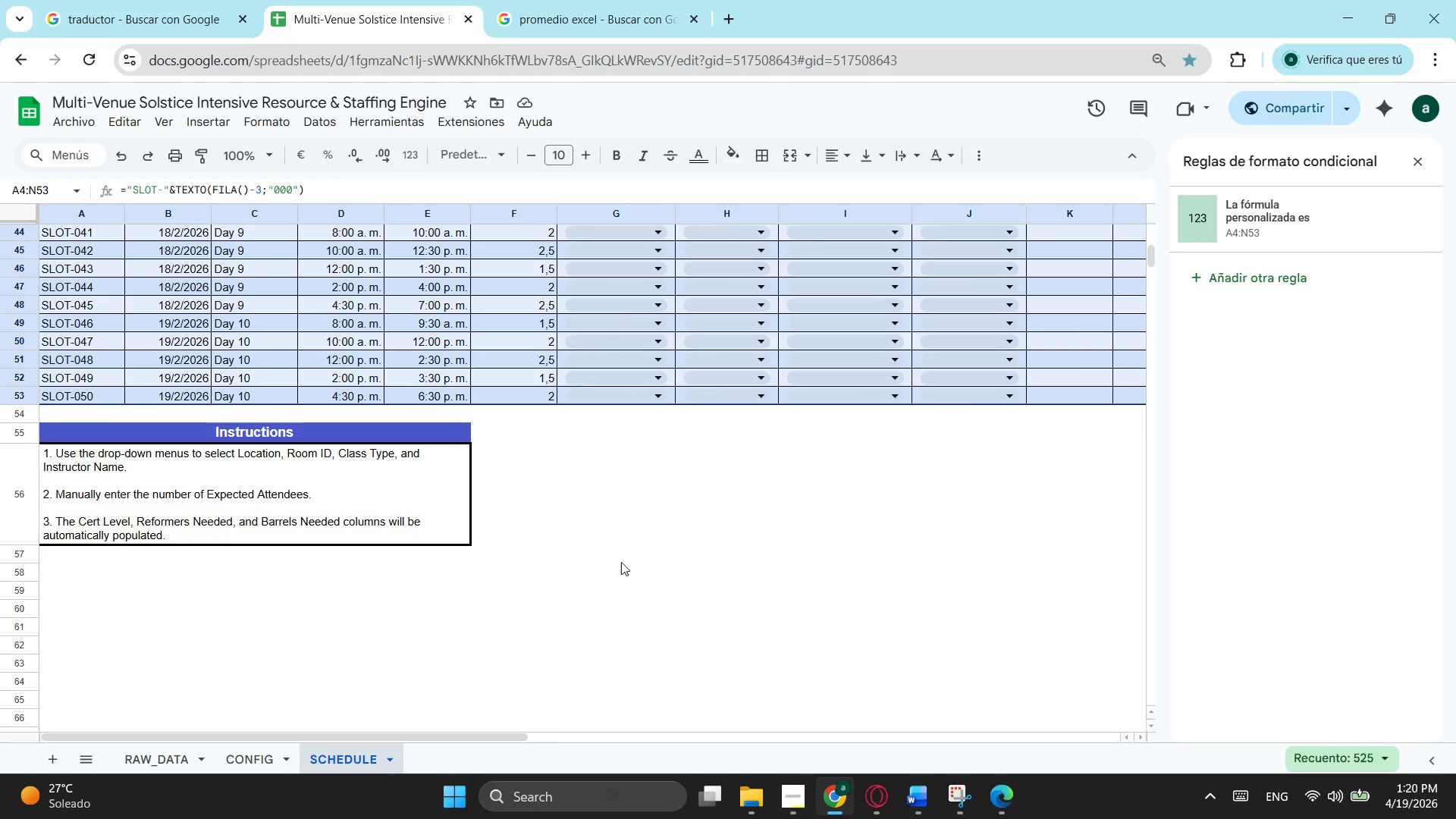 
scroll: coordinate [787, 543], scroll_direction: none, amount: 0.0
 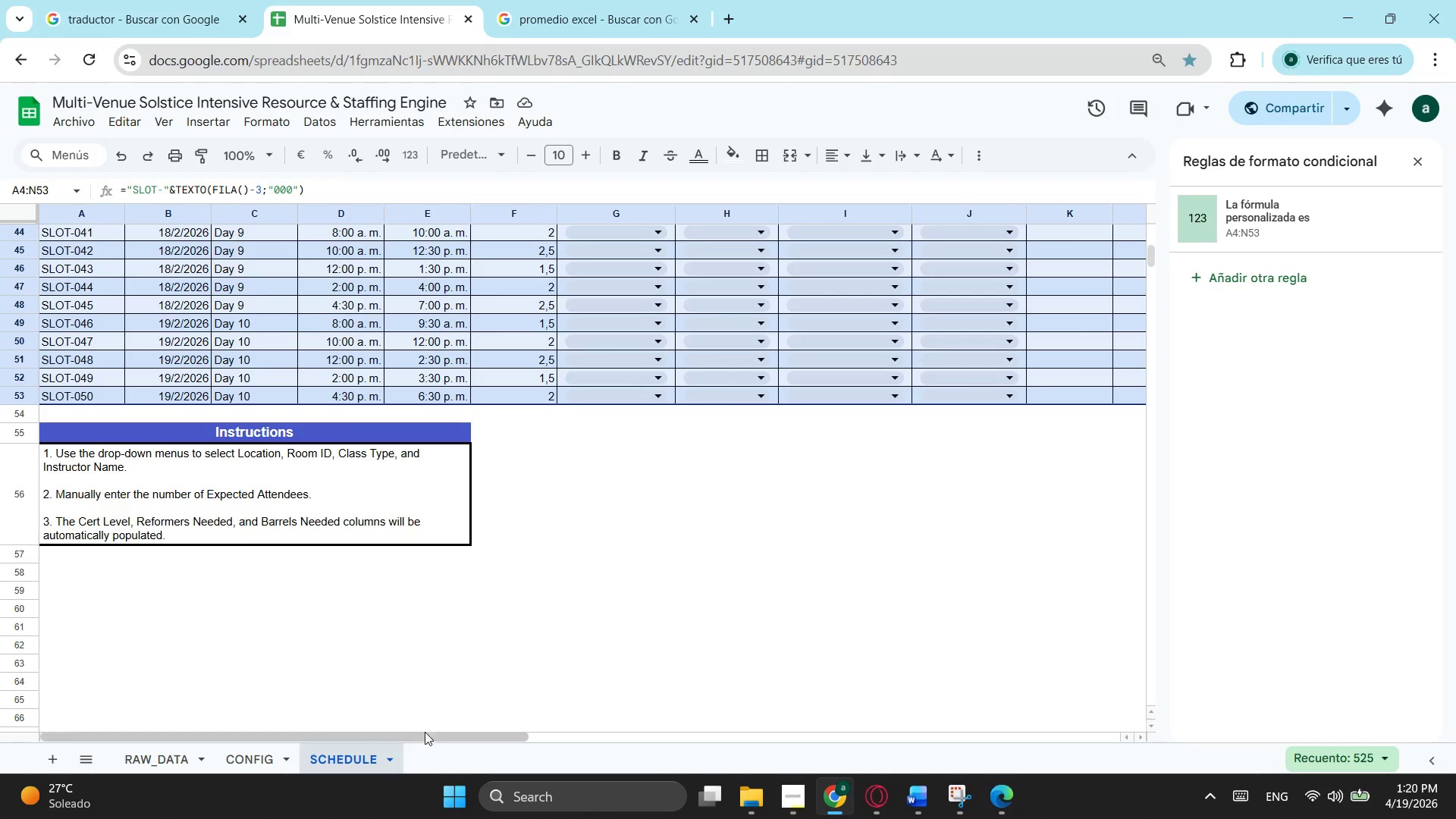 
left_click_drag(start_coordinate=[430, 732], to_coordinate=[676, 677])
 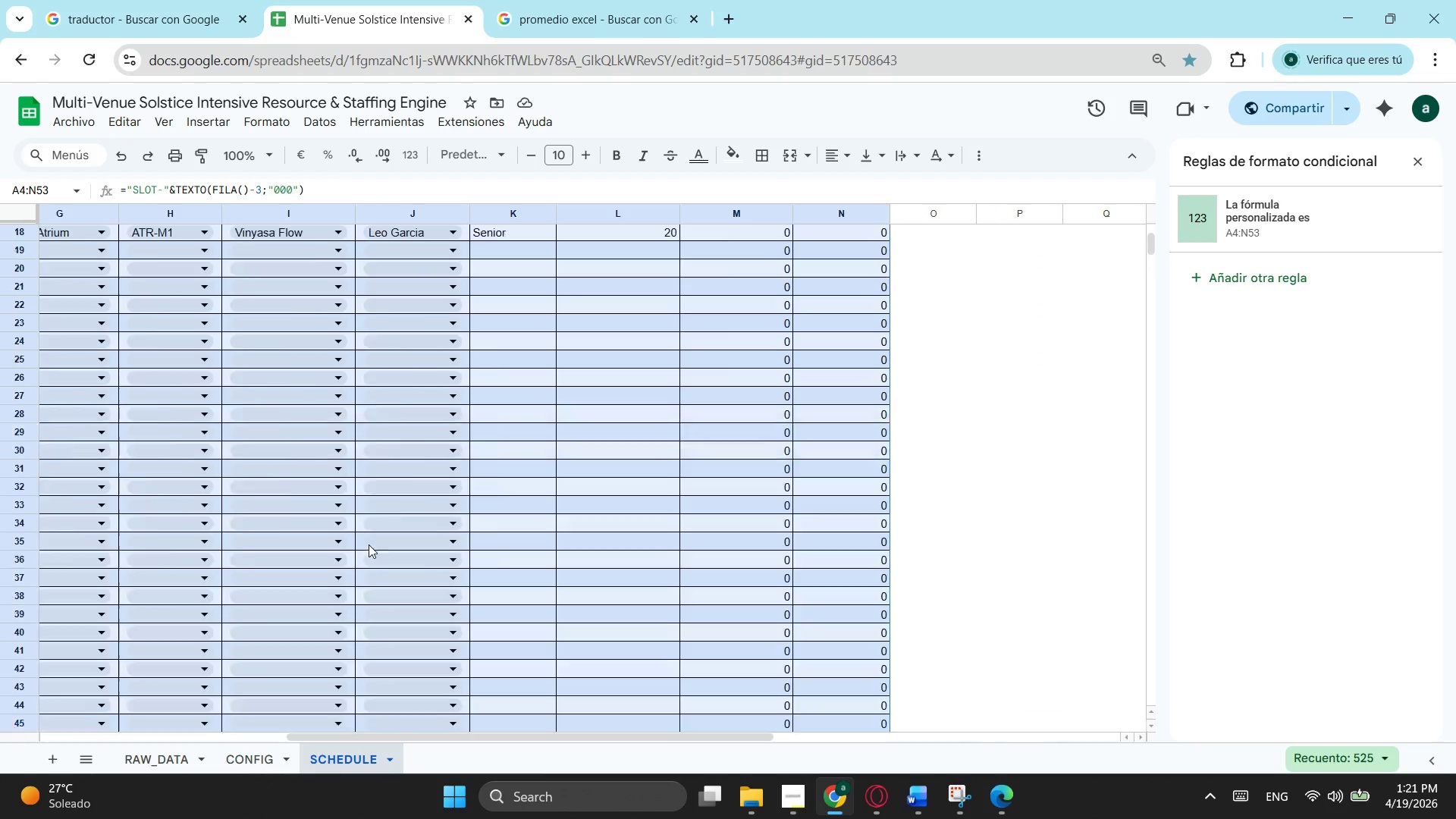 
scroll: coordinate [369, 544], scroll_direction: up, amount: 5.0
 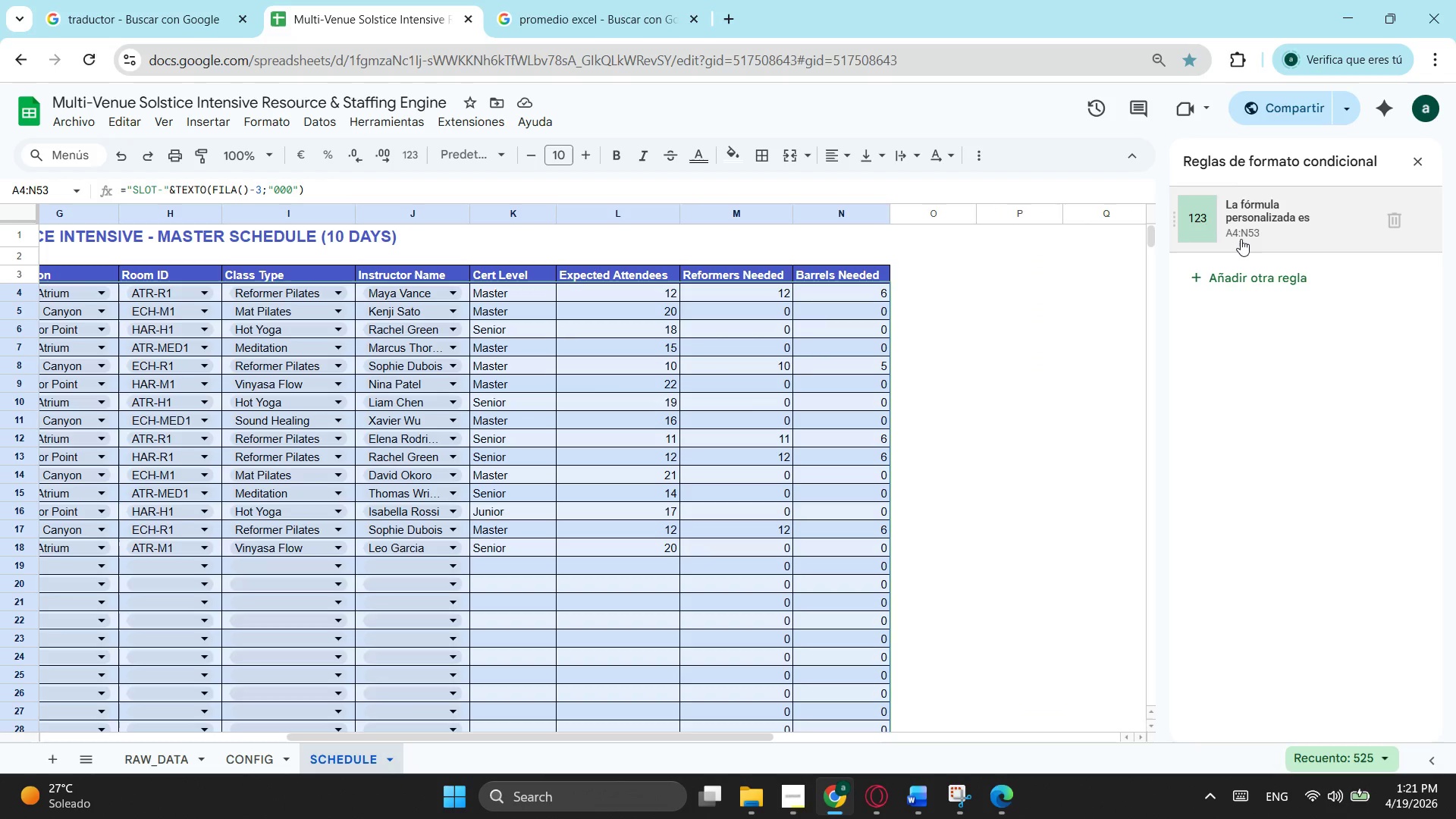 
left_click([1241, 239])
 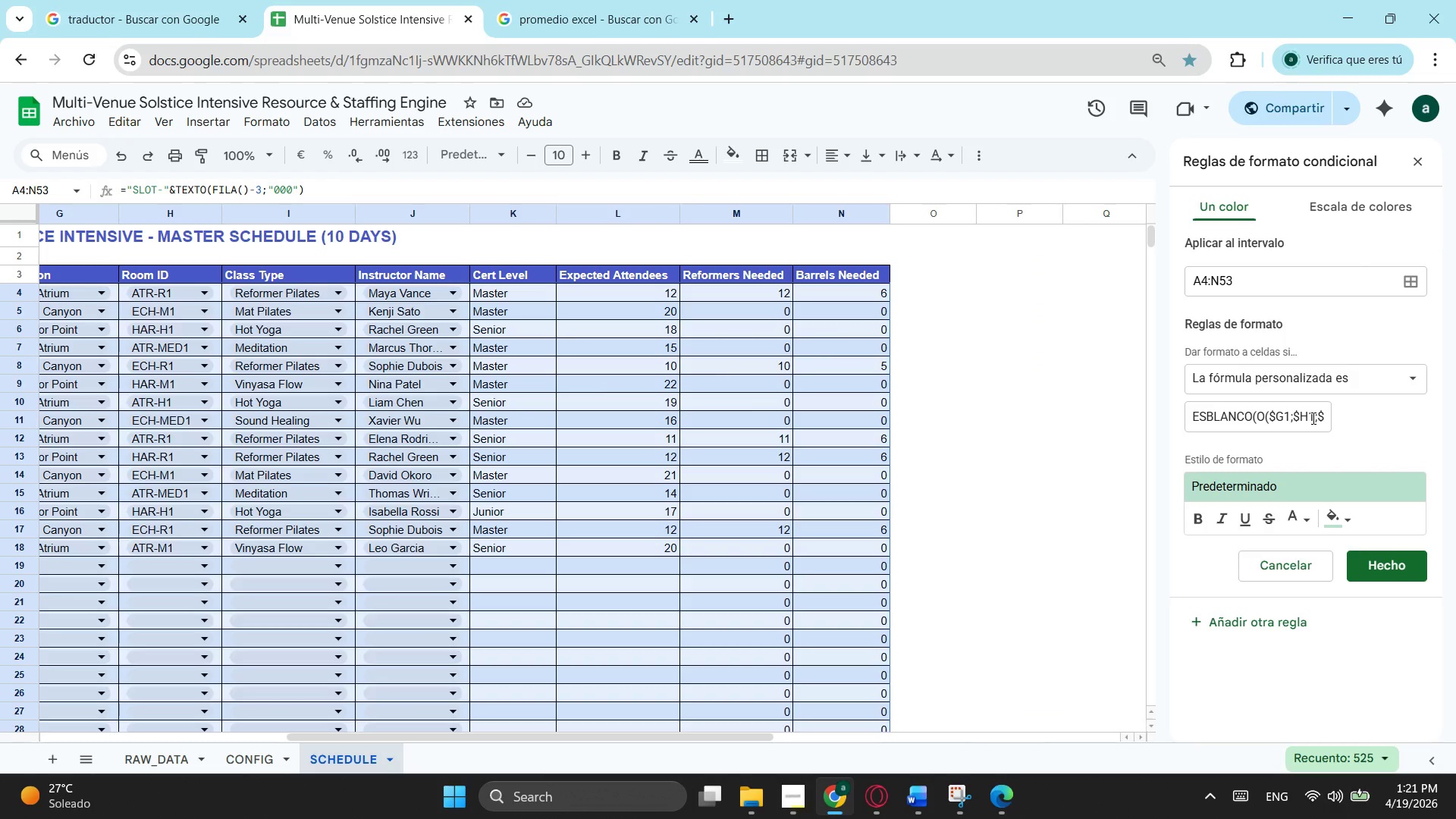 
left_click([1312, 418])
 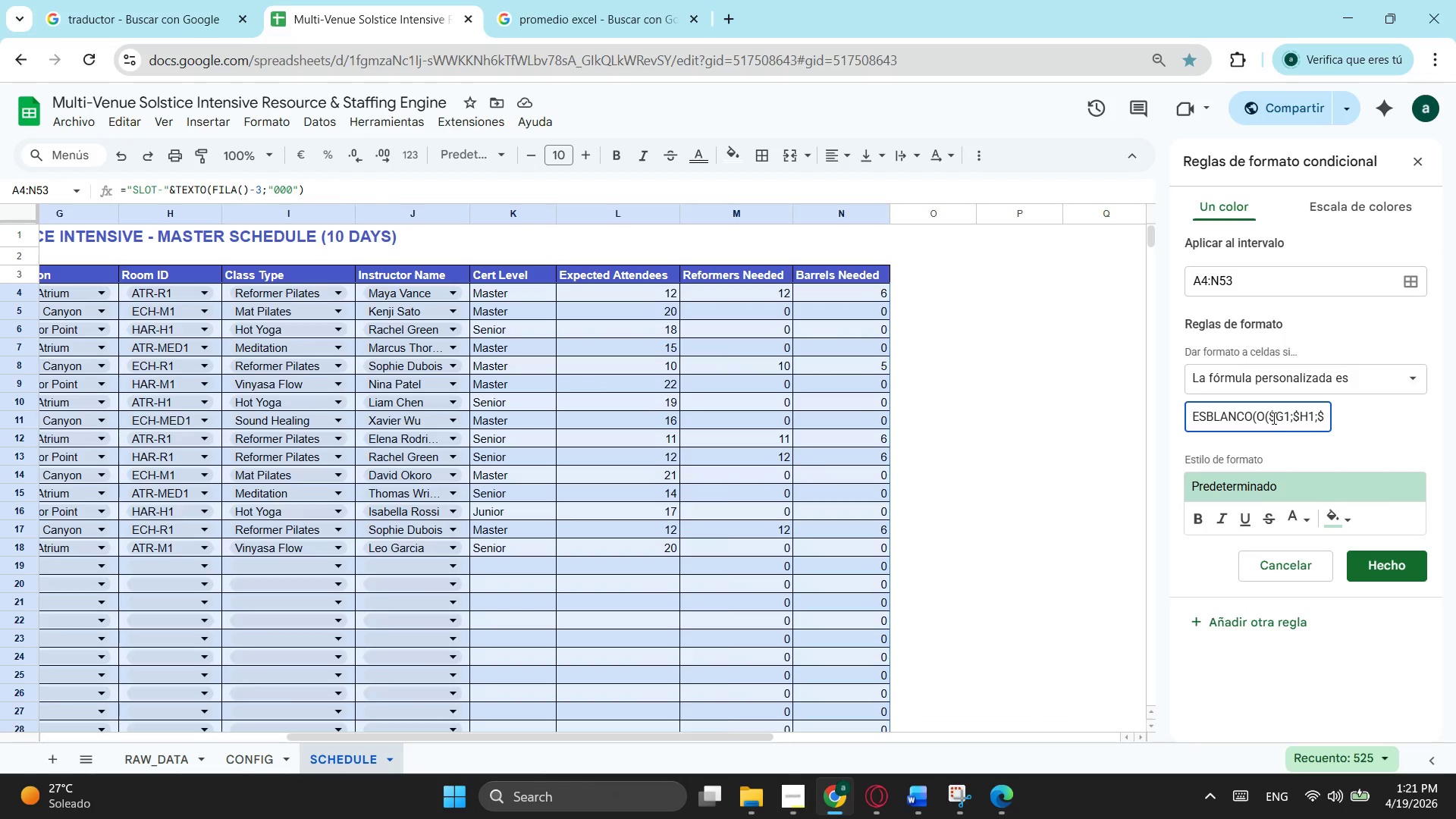 
left_click_drag(start_coordinate=[1257, 413], to_coordinate=[1318, 425])
 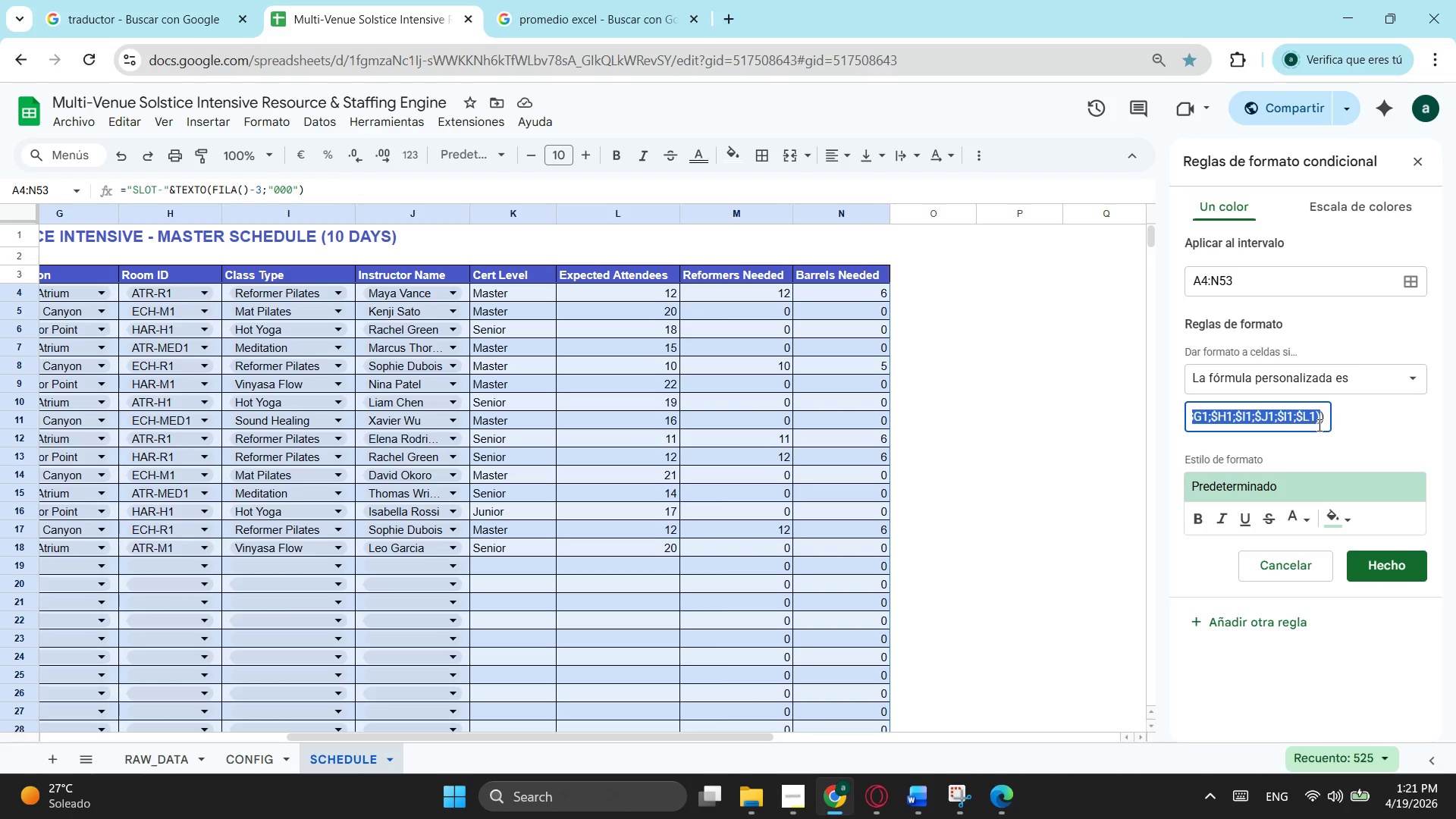 
key(Backspace)
 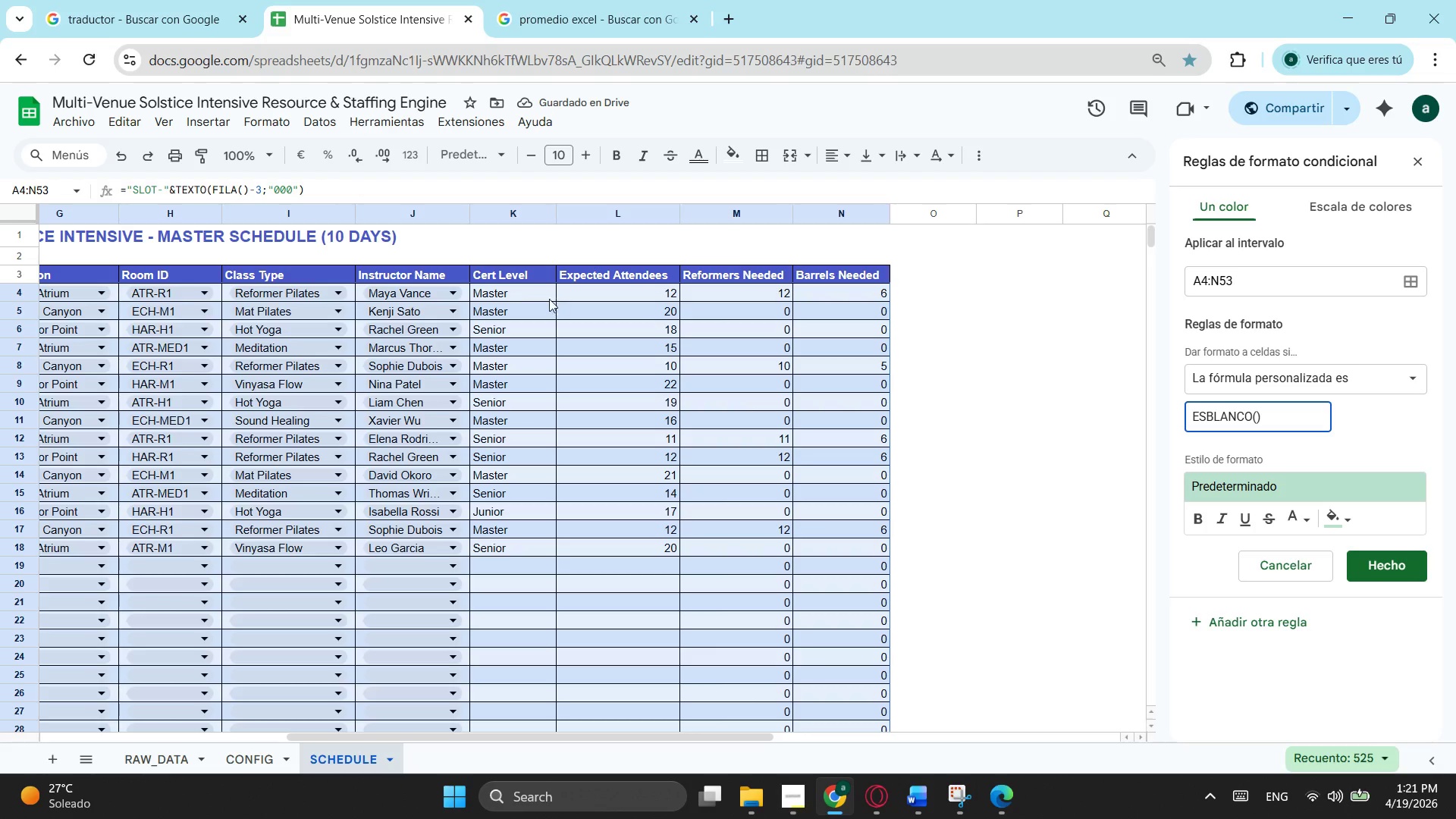 
left_click([516, 299])
 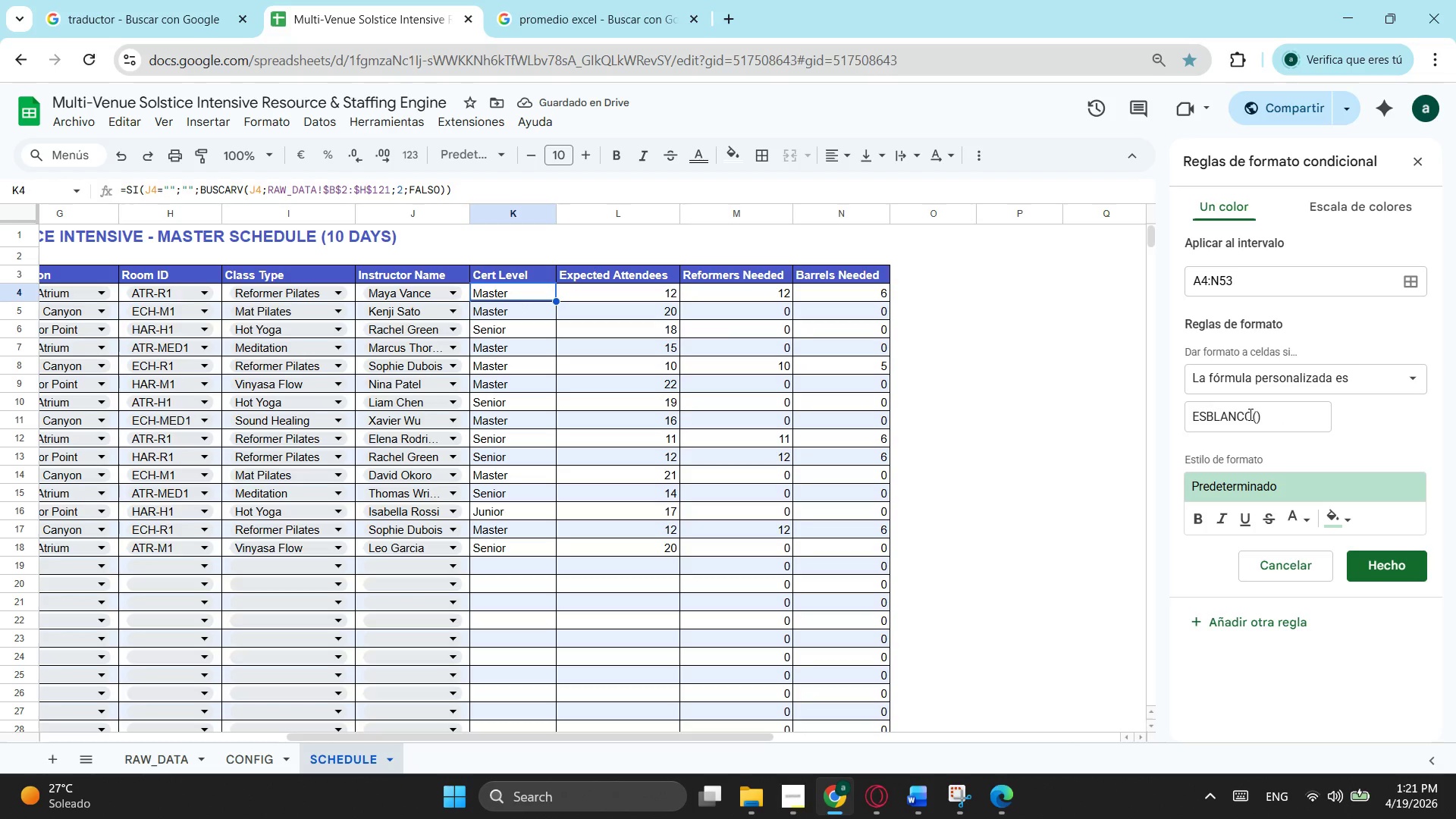 
left_click([1257, 416])
 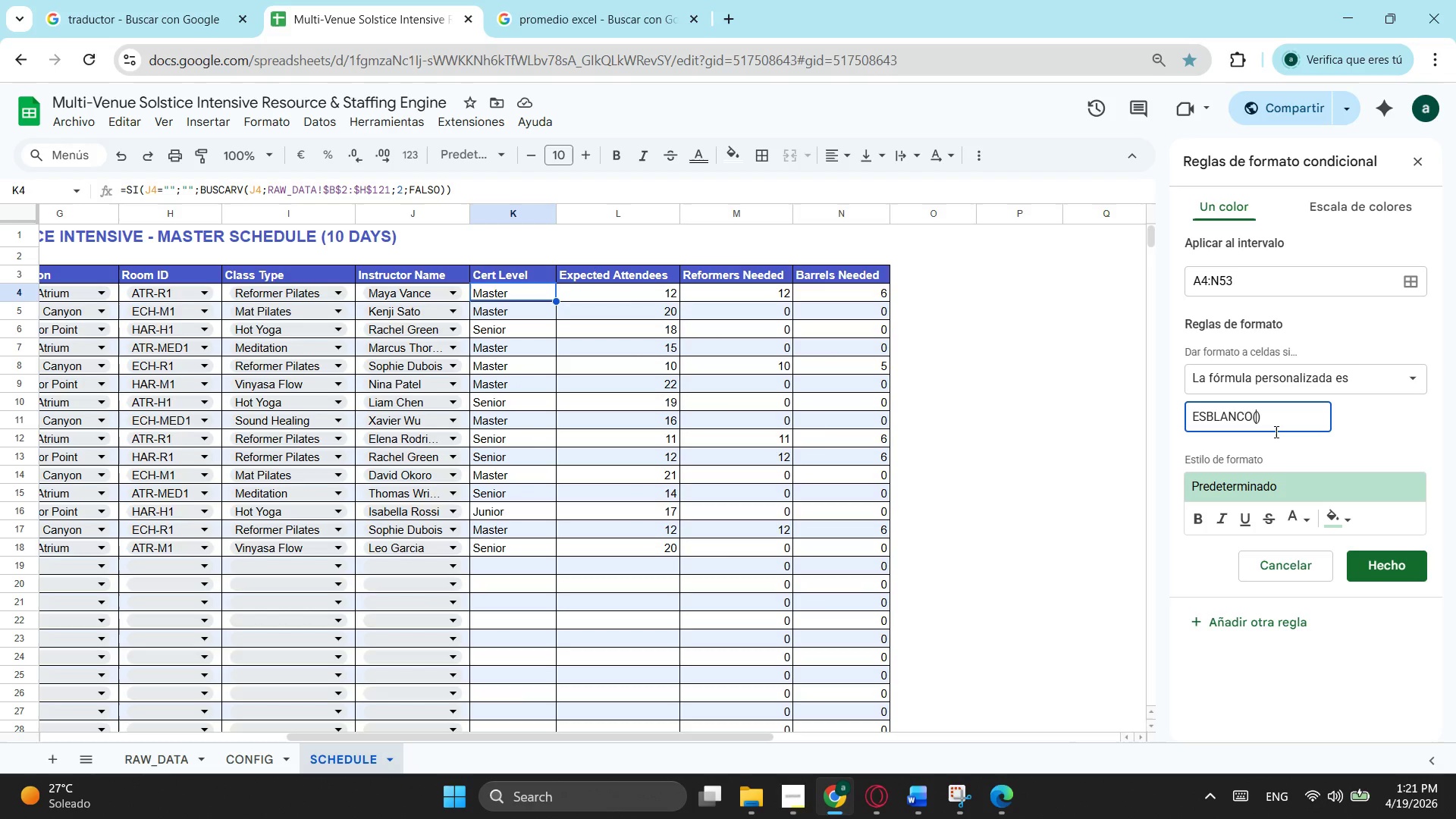 
key(M)
 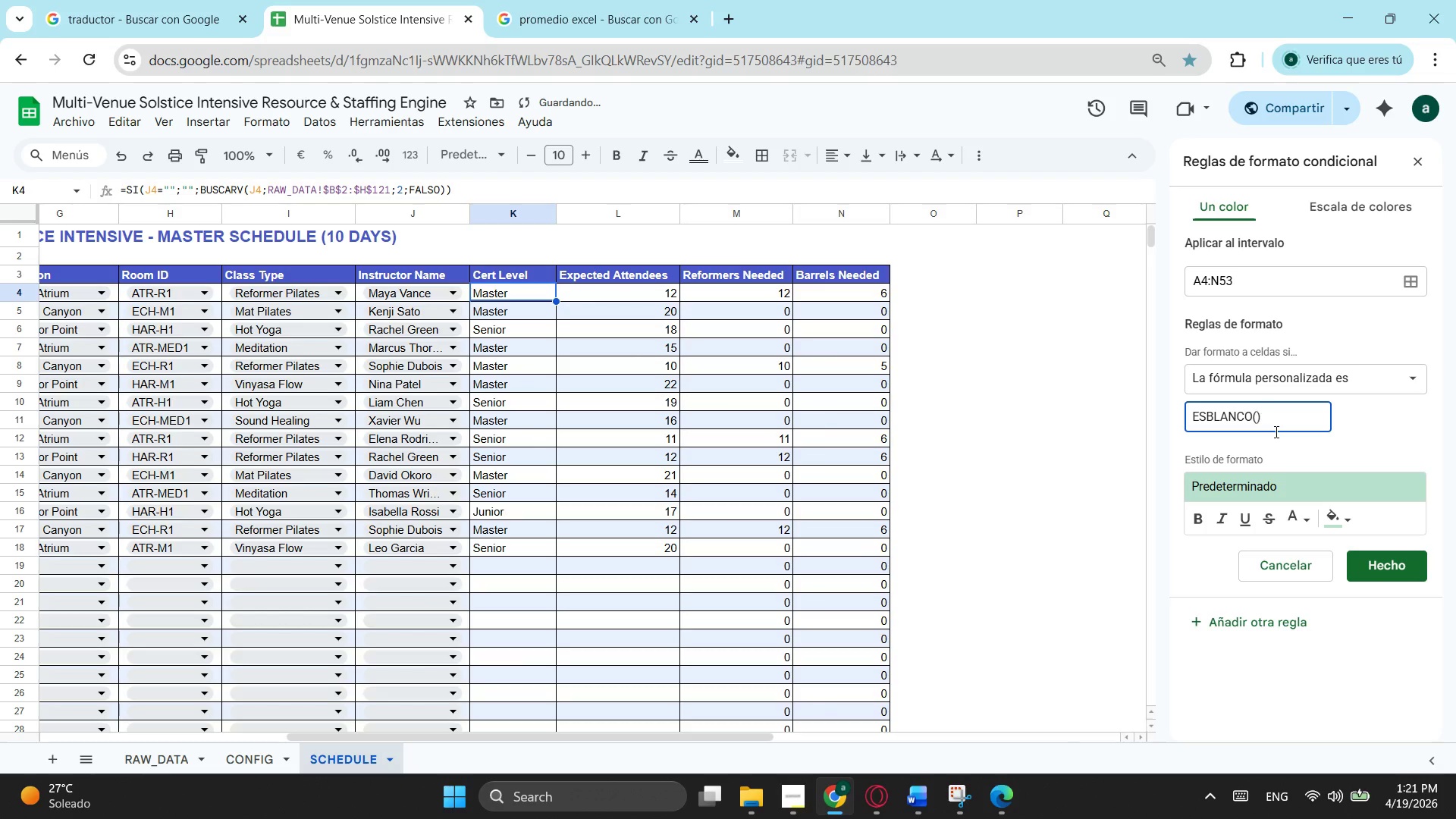 
key(Backspace)
 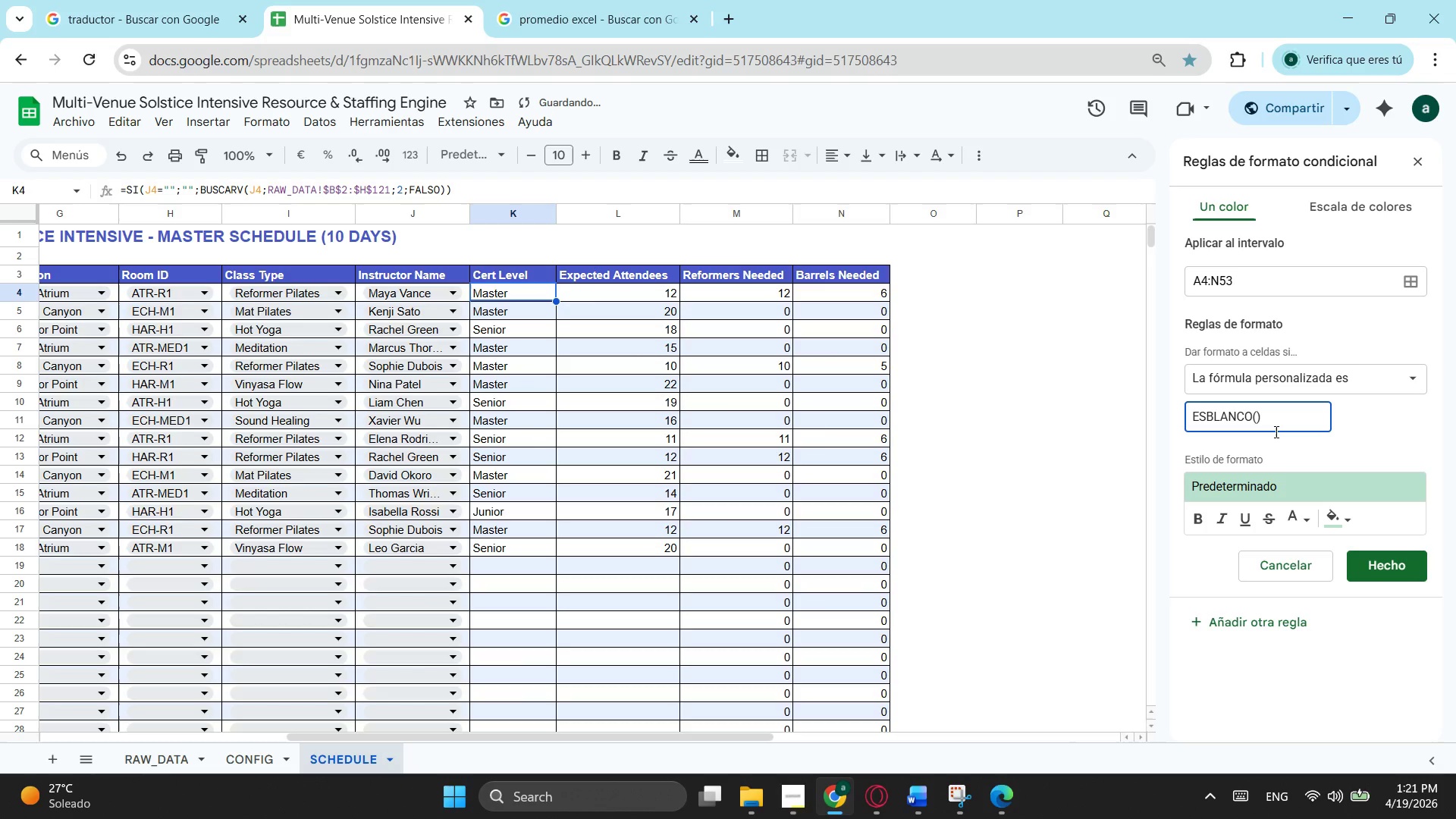 
key(Shift+ShiftLeft)
 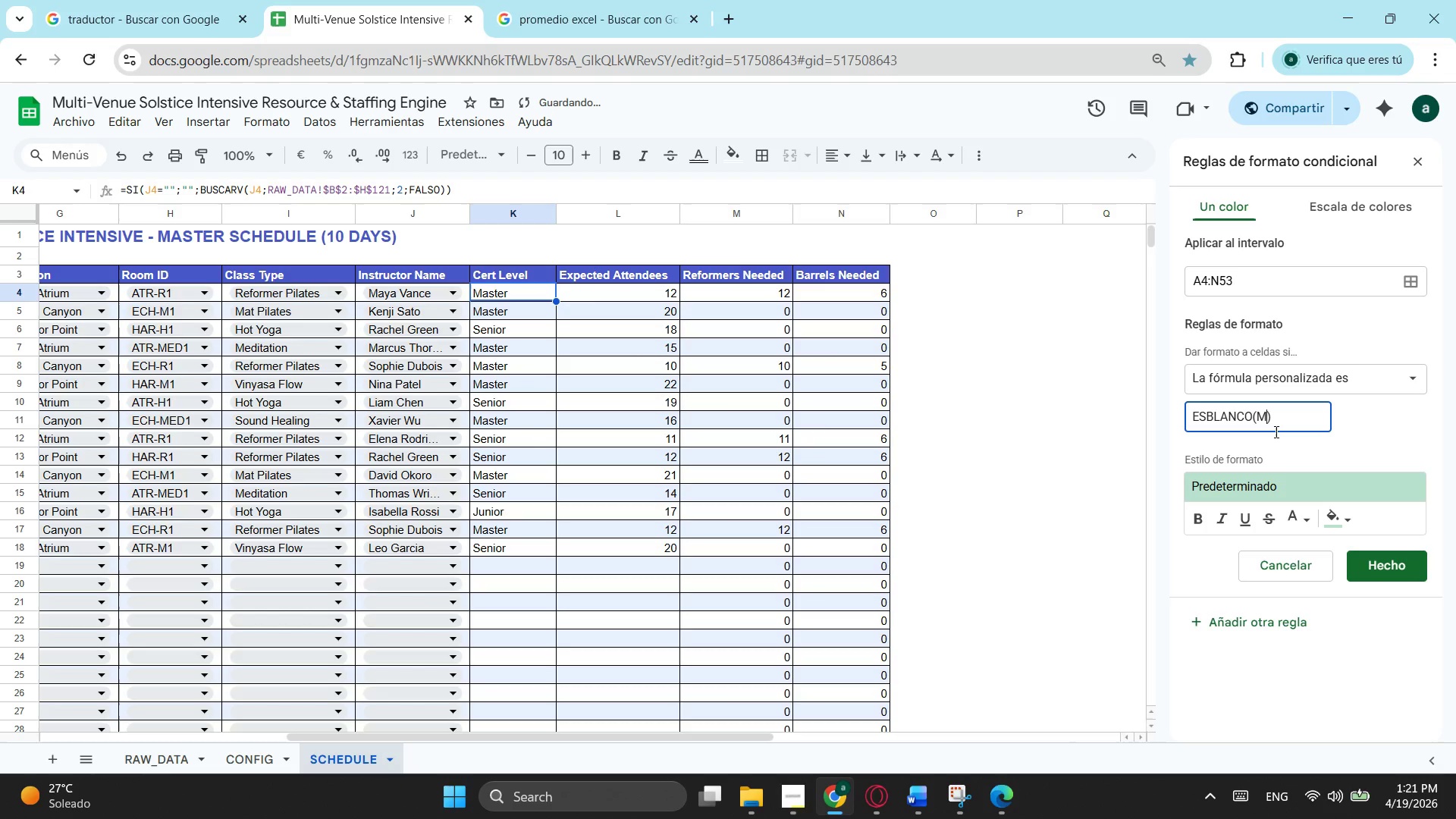 
key(Shift+M)
 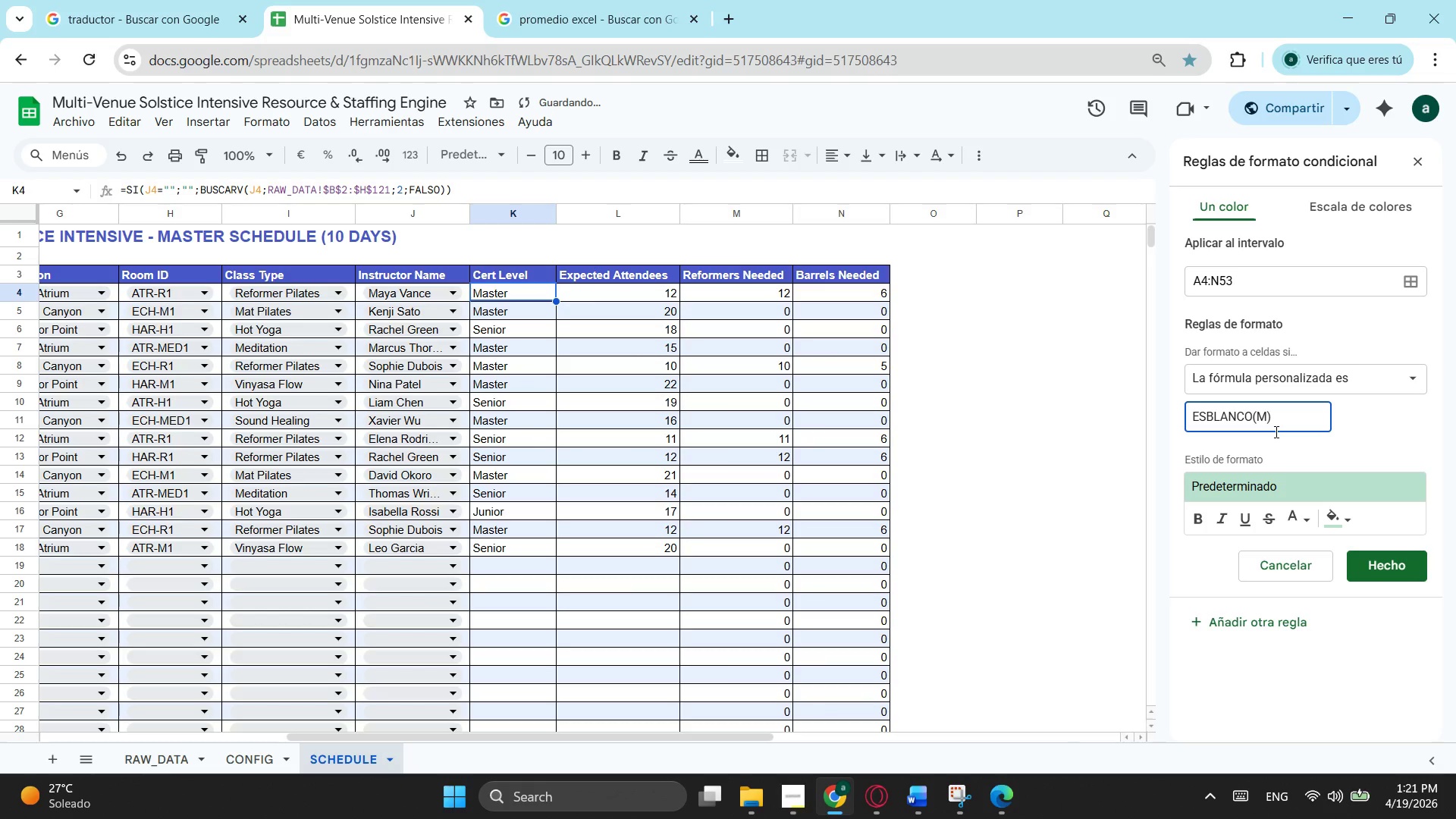 
key(Backspace)
 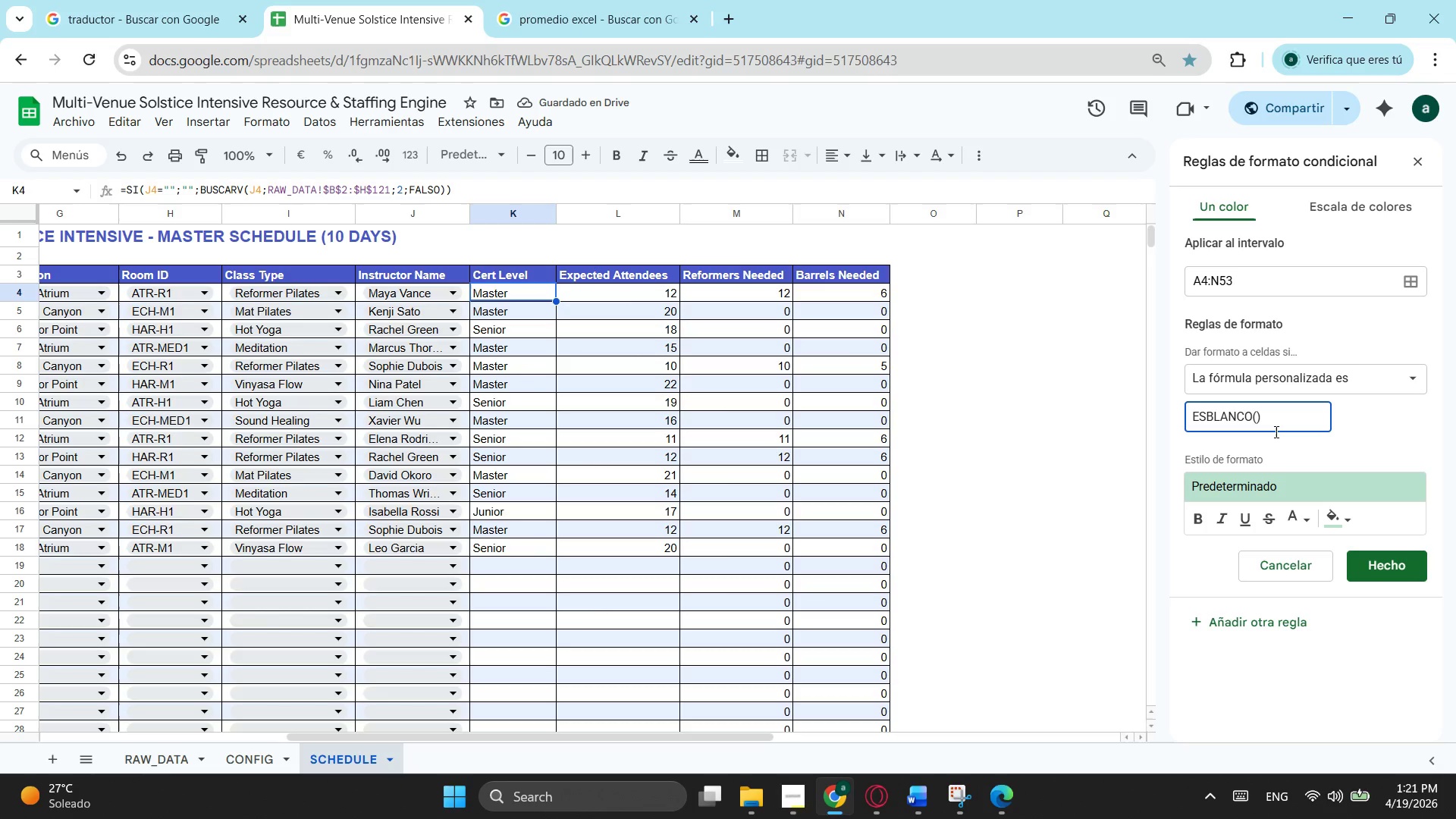 
type(L1)
key(Backspace)
key(Backspace)
type($L1)
 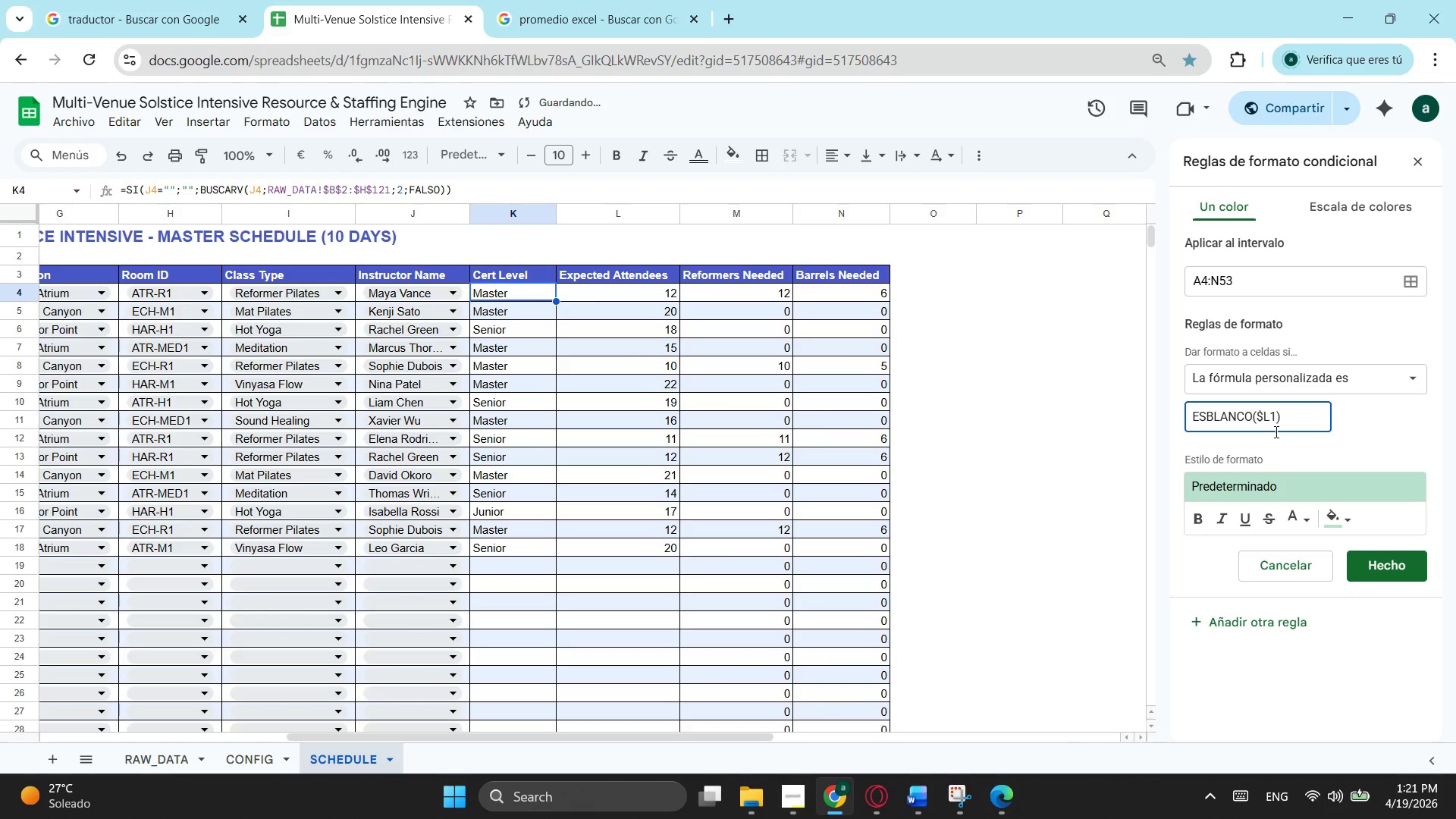 
key(Enter)
 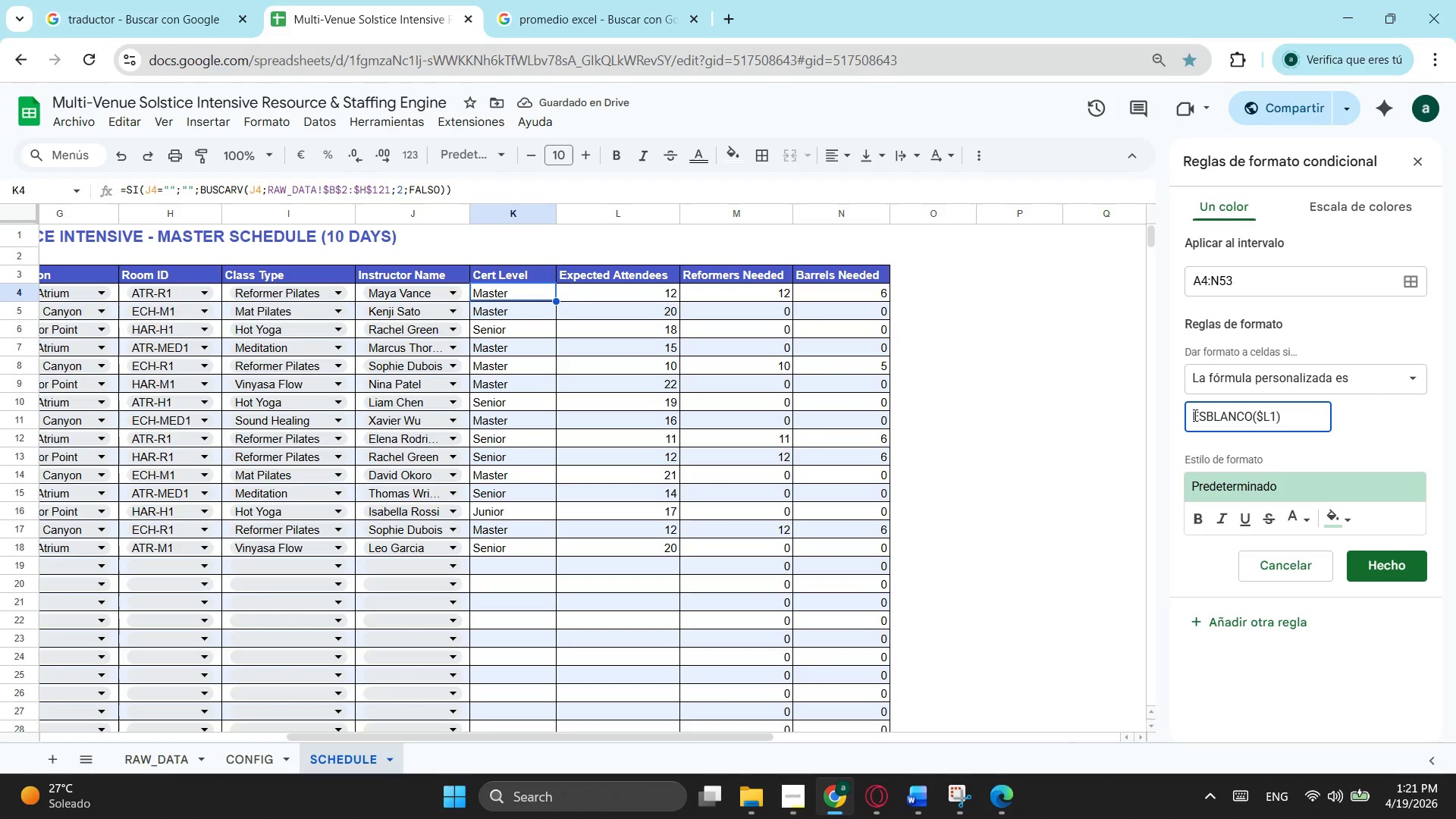 
type(Ni)
key(Backspace)
type(O())
 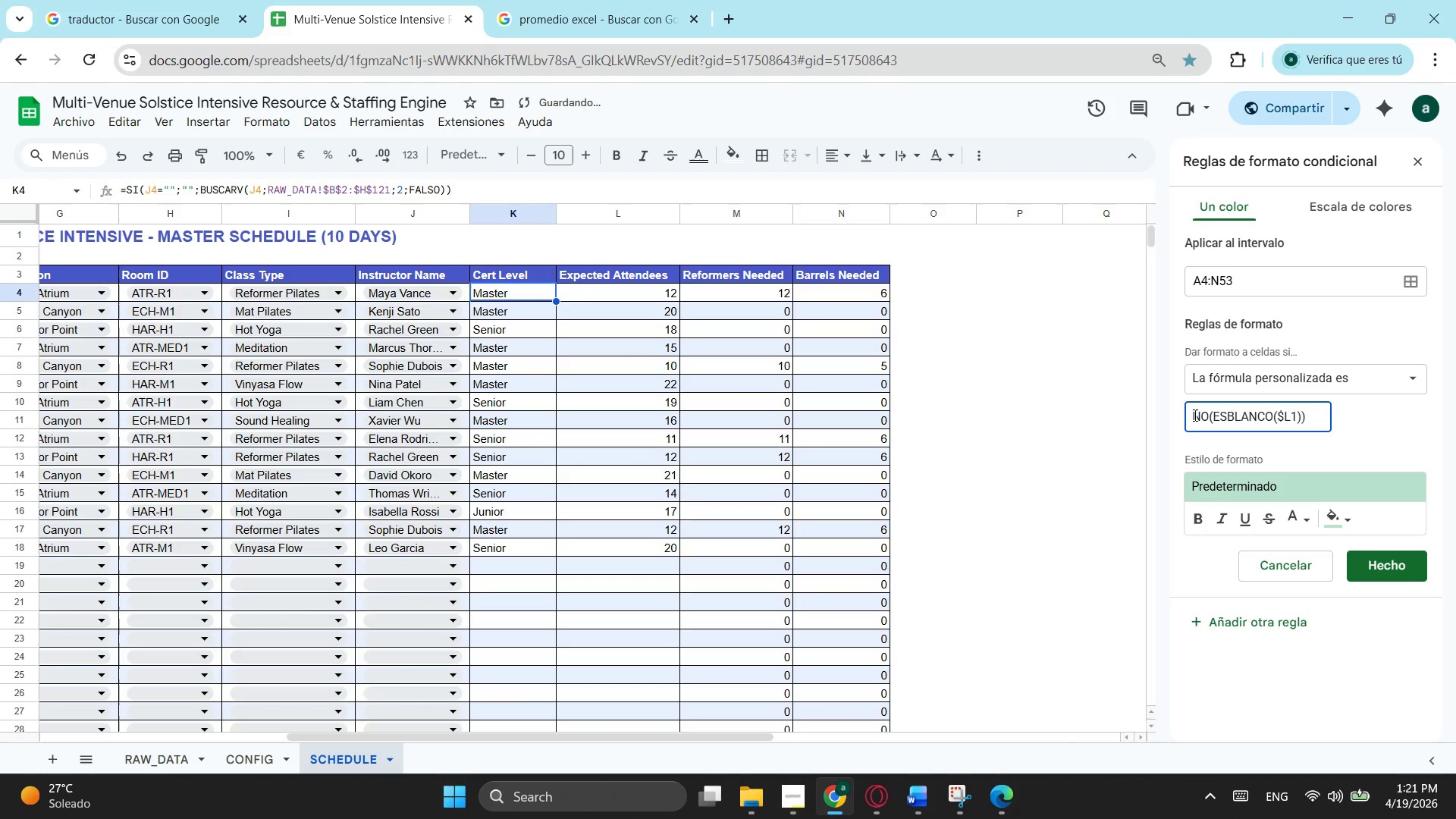 
 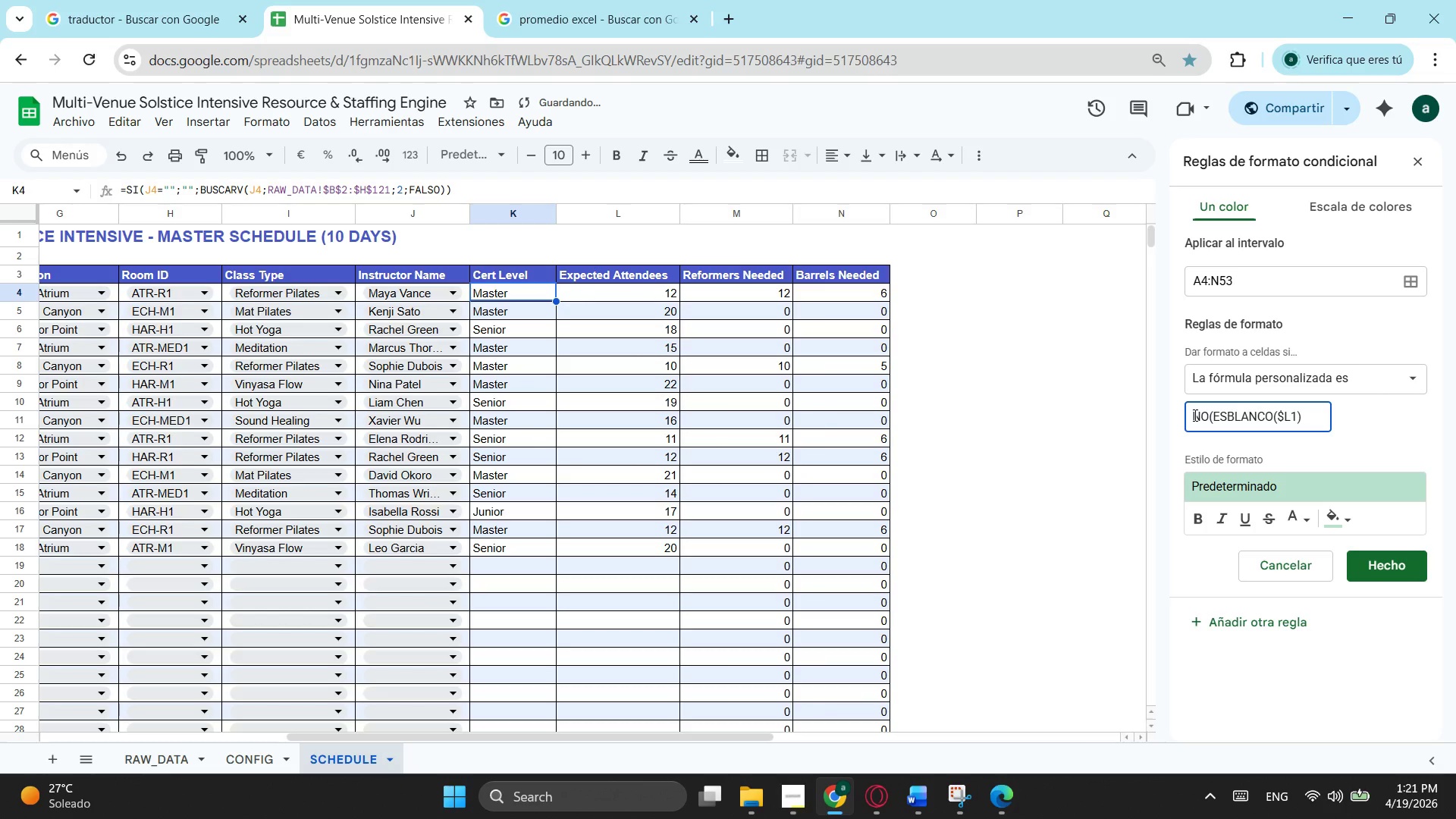 
hold_key(key=ArrowRight, duration=1.0)
 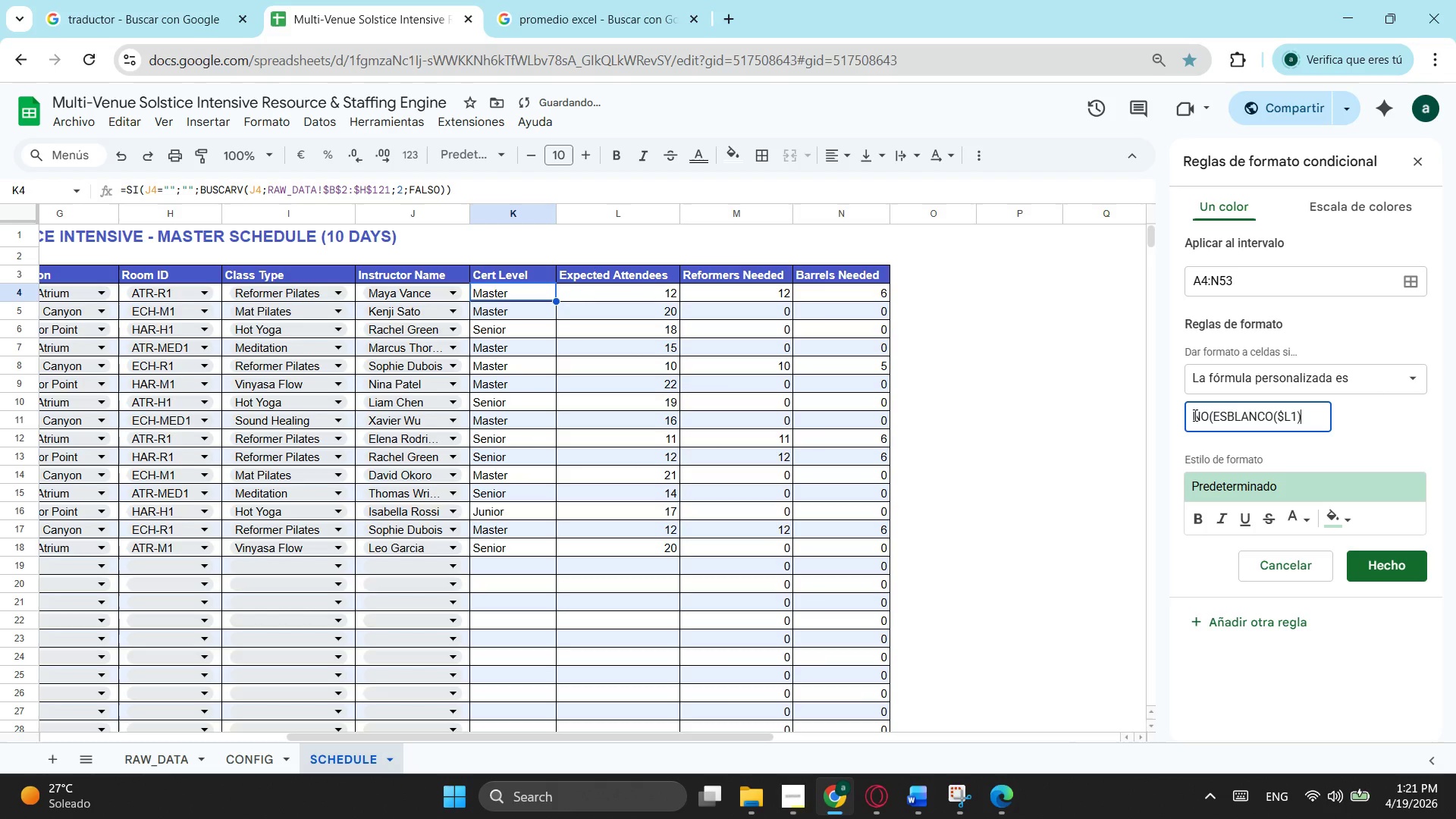 
key(Enter)
 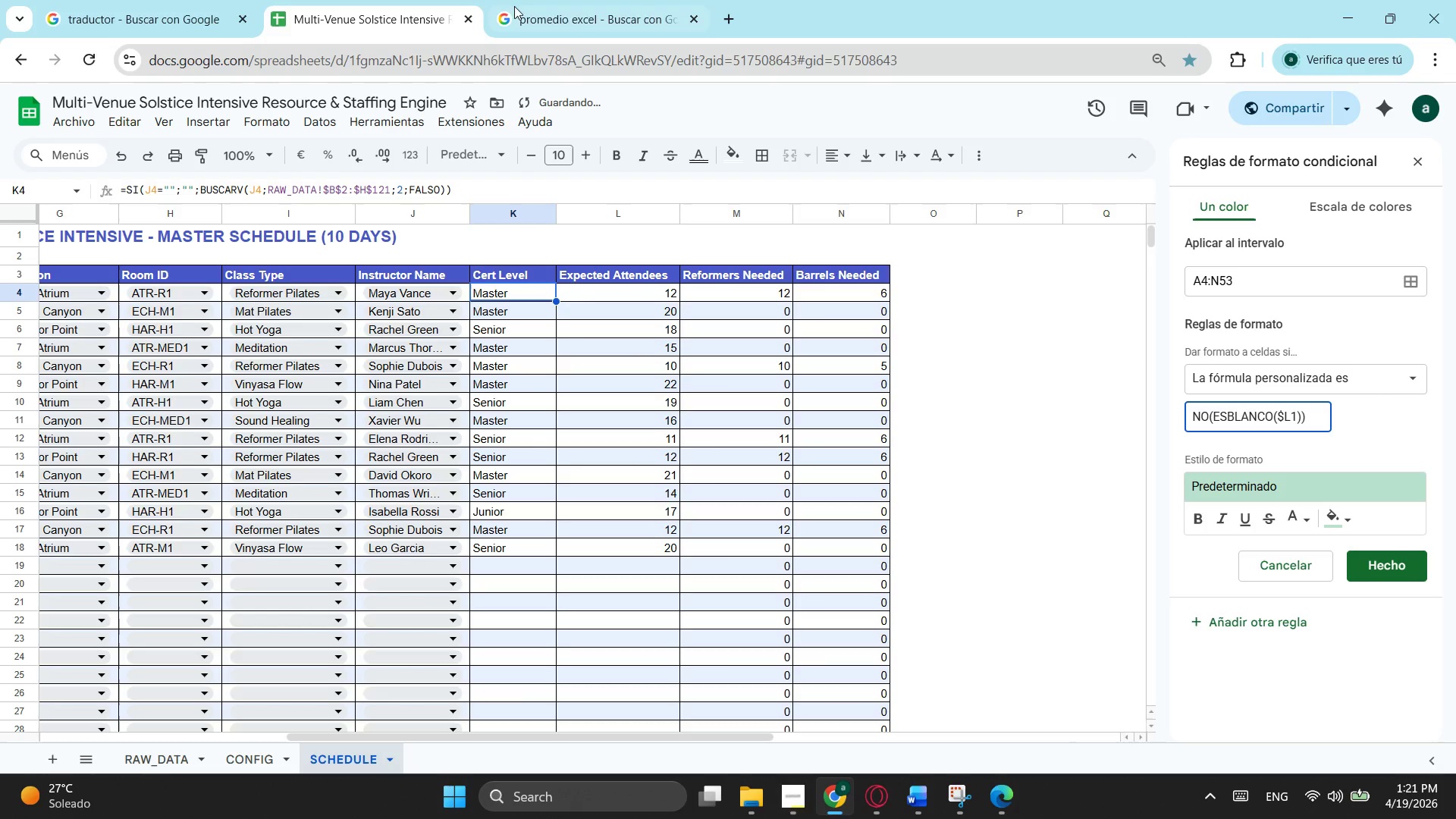 
left_click([585, 0])
 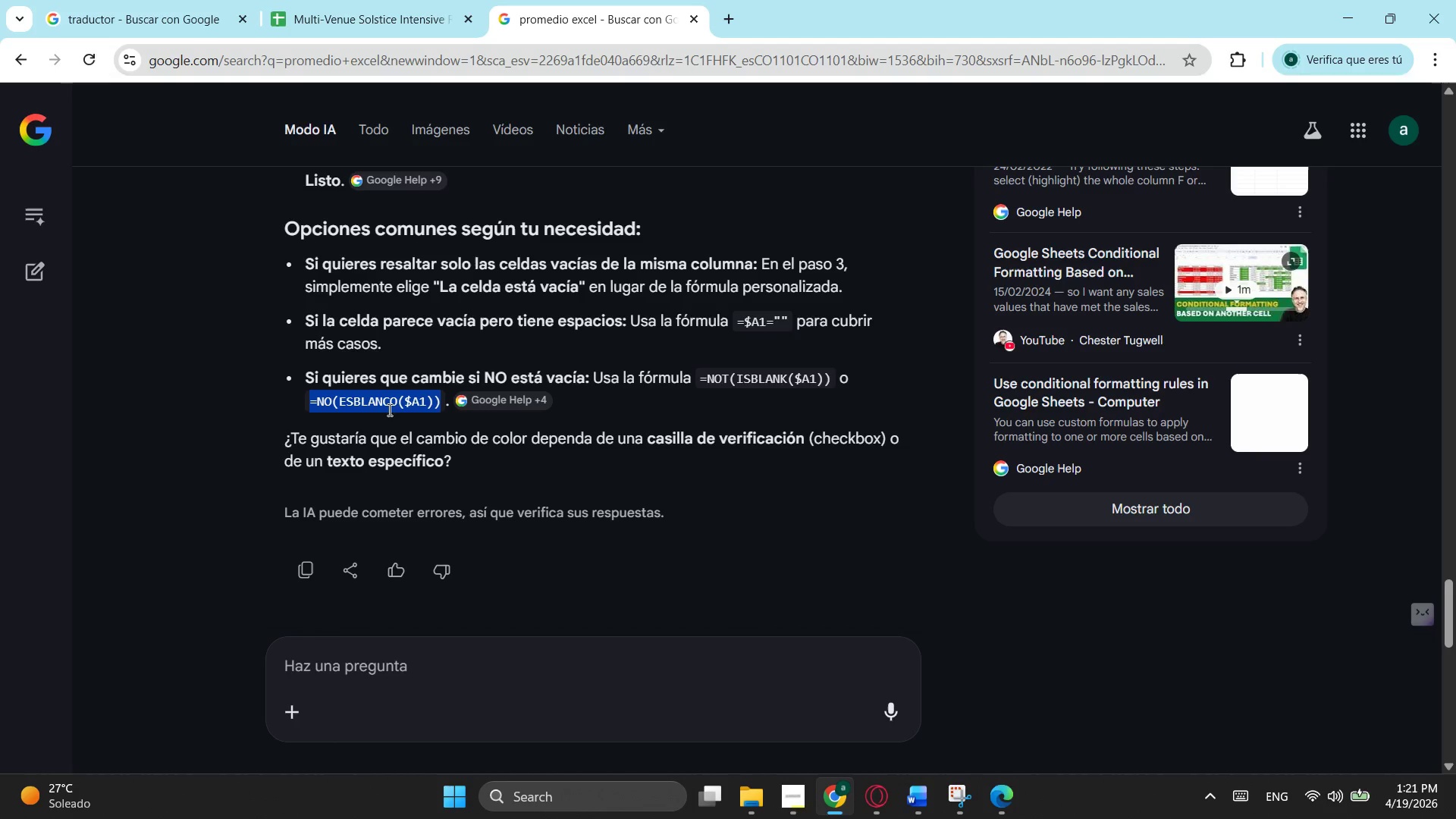 
left_click([375, 406])
 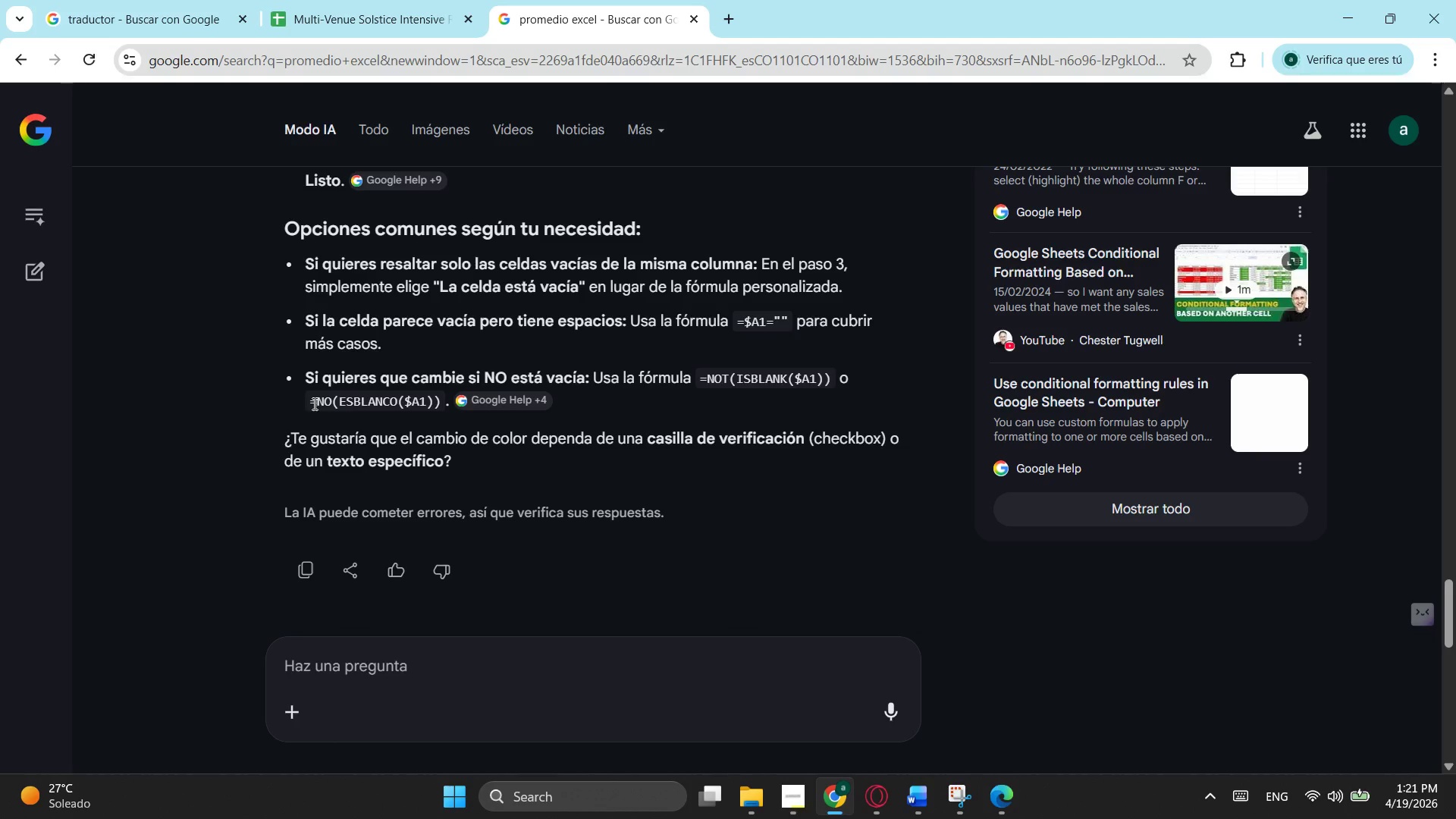 
left_click_drag(start_coordinate=[310, 403], to_coordinate=[443, 400])
 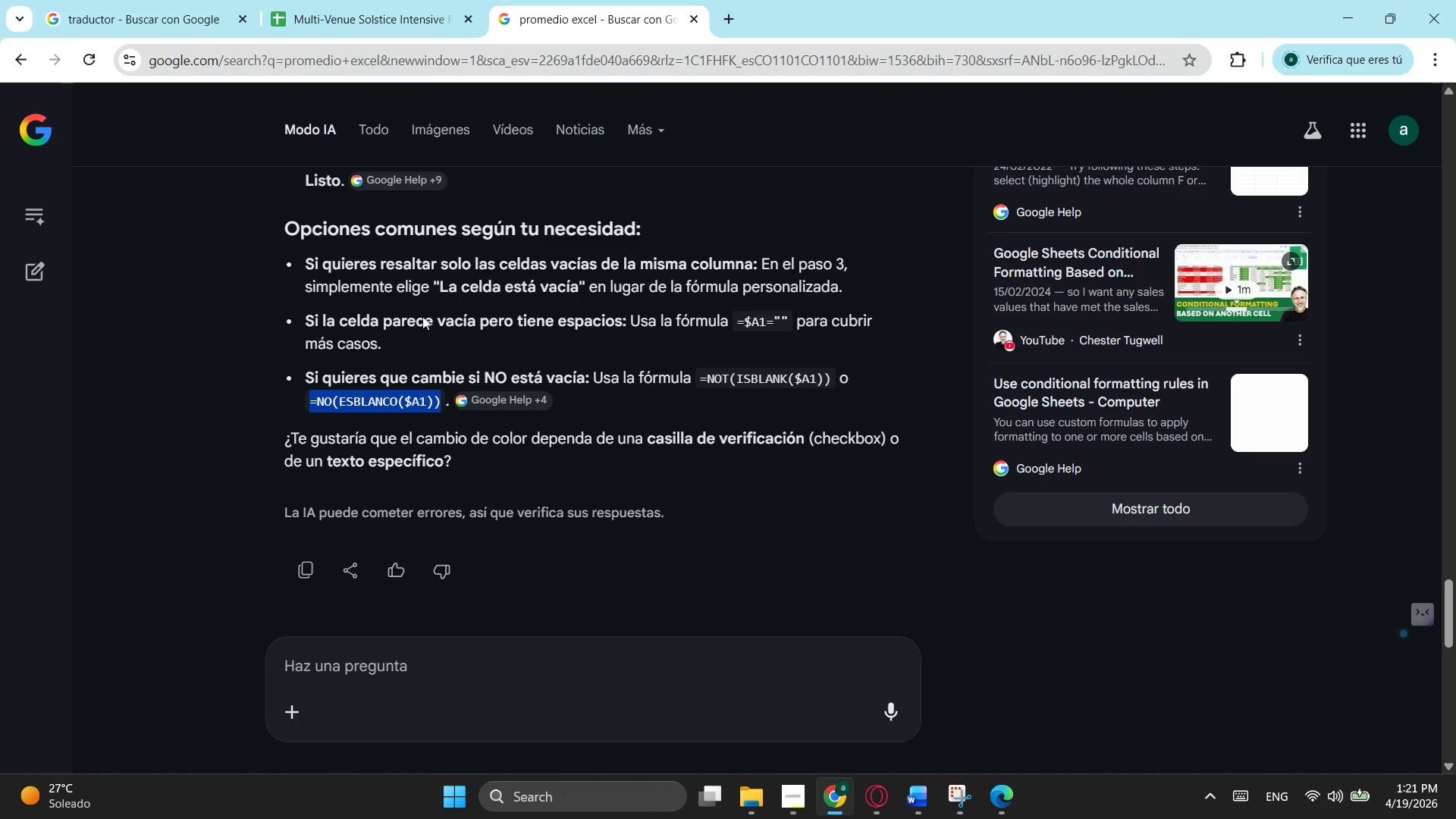 
key(Control+ControlLeft)
 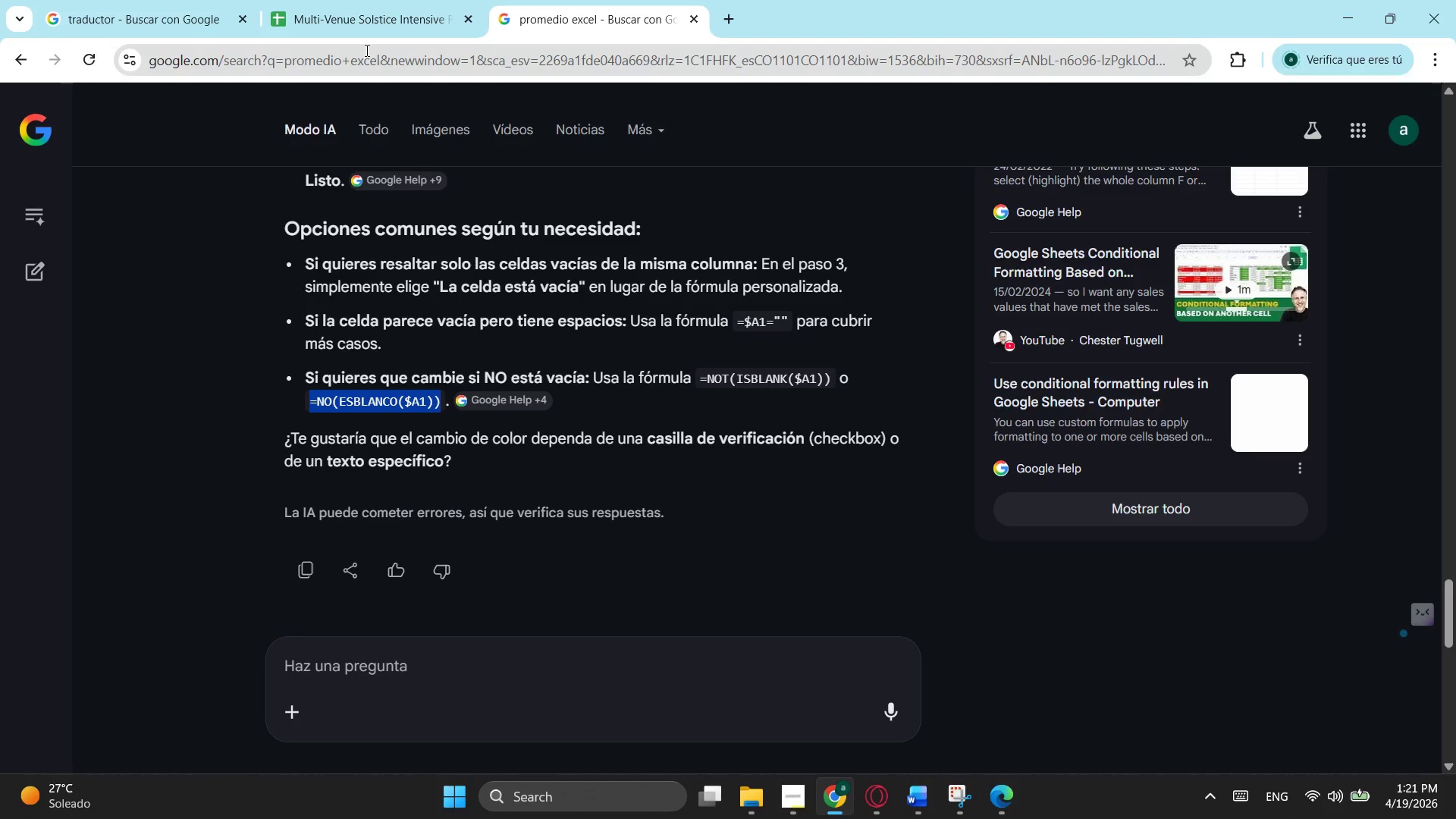 
key(Control+C)
 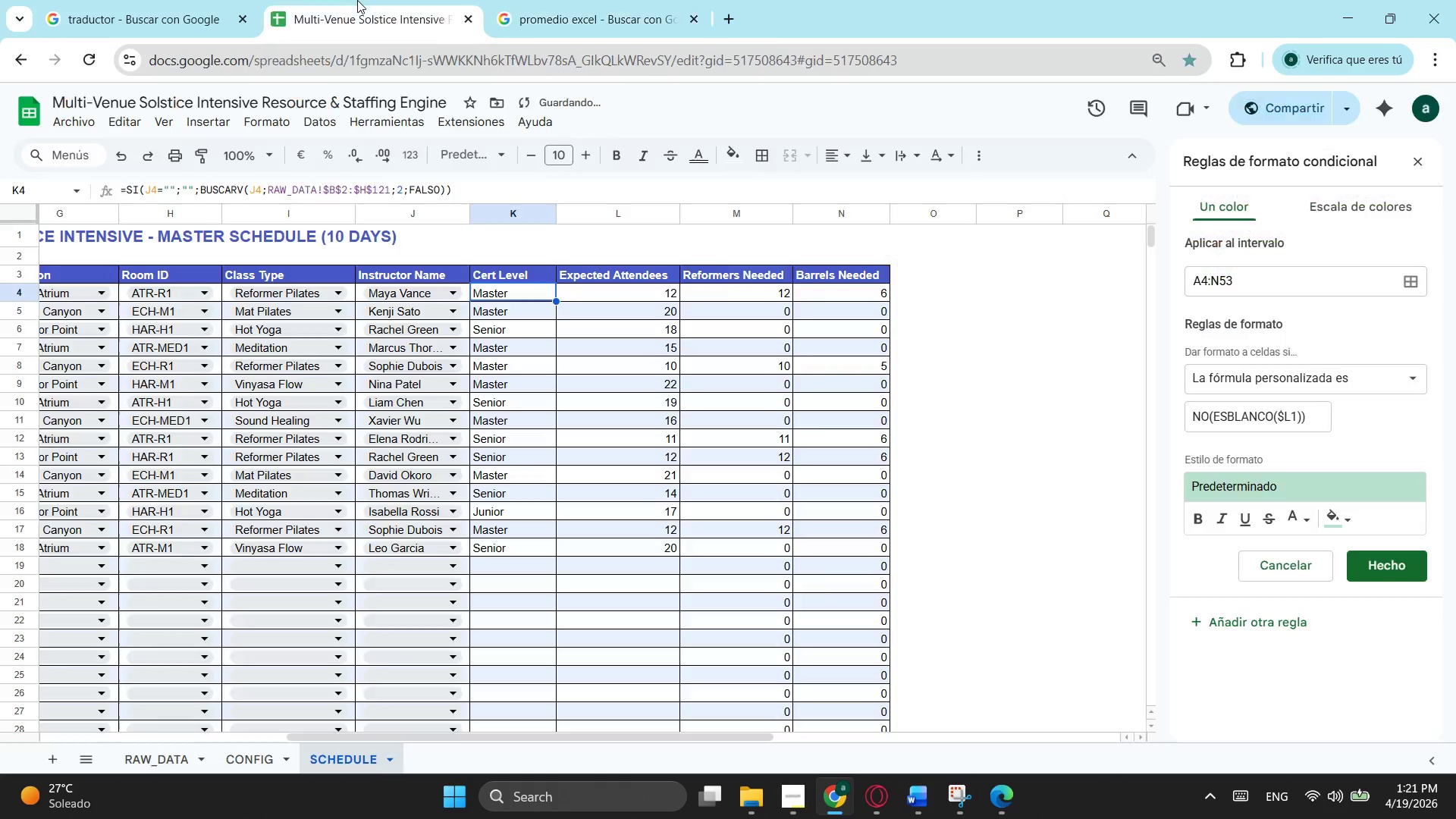 
left_click([357, 0])
 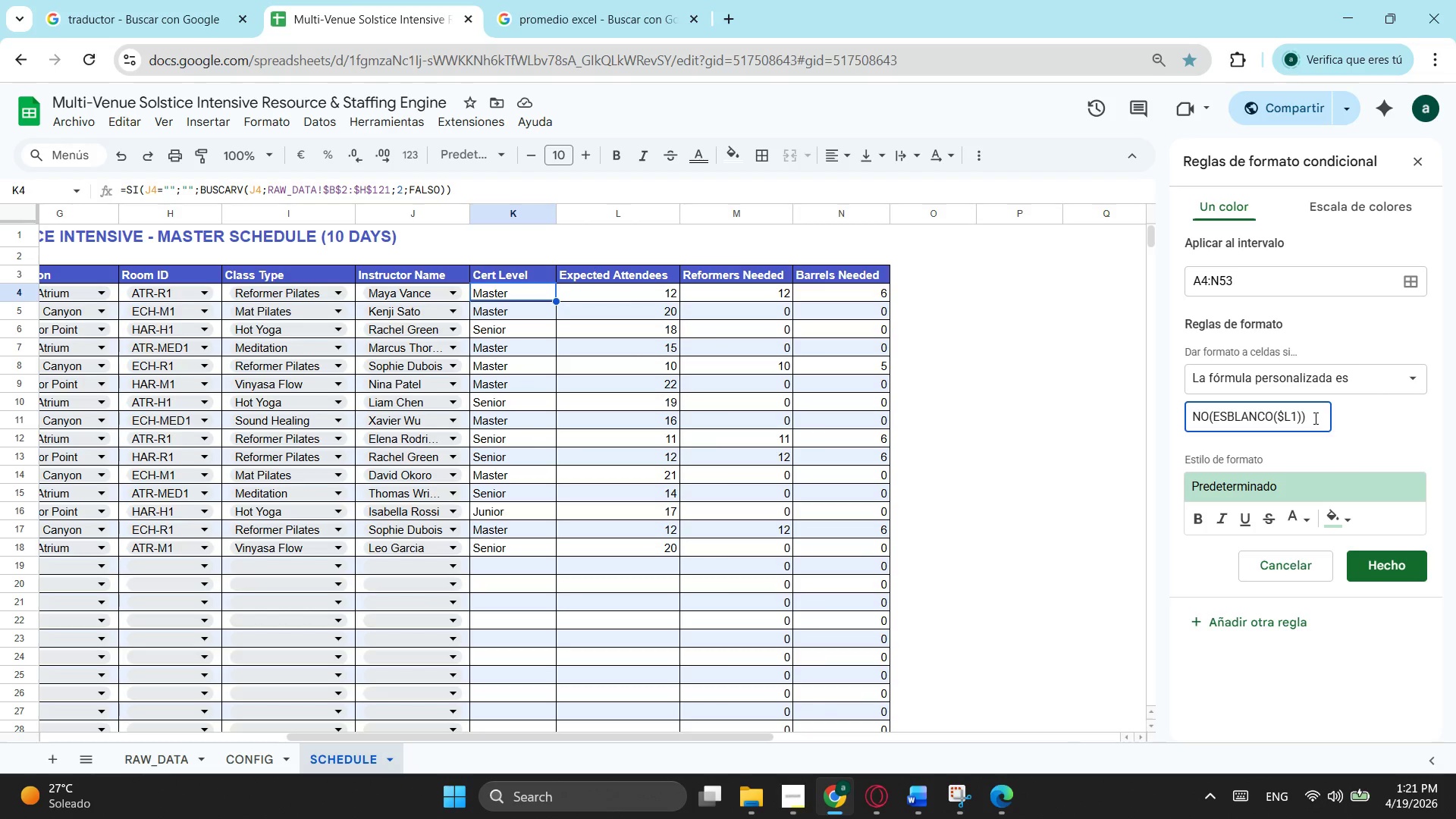 
left_click_drag(start_coordinate=[1314, 418], to_coordinate=[1038, 426])
 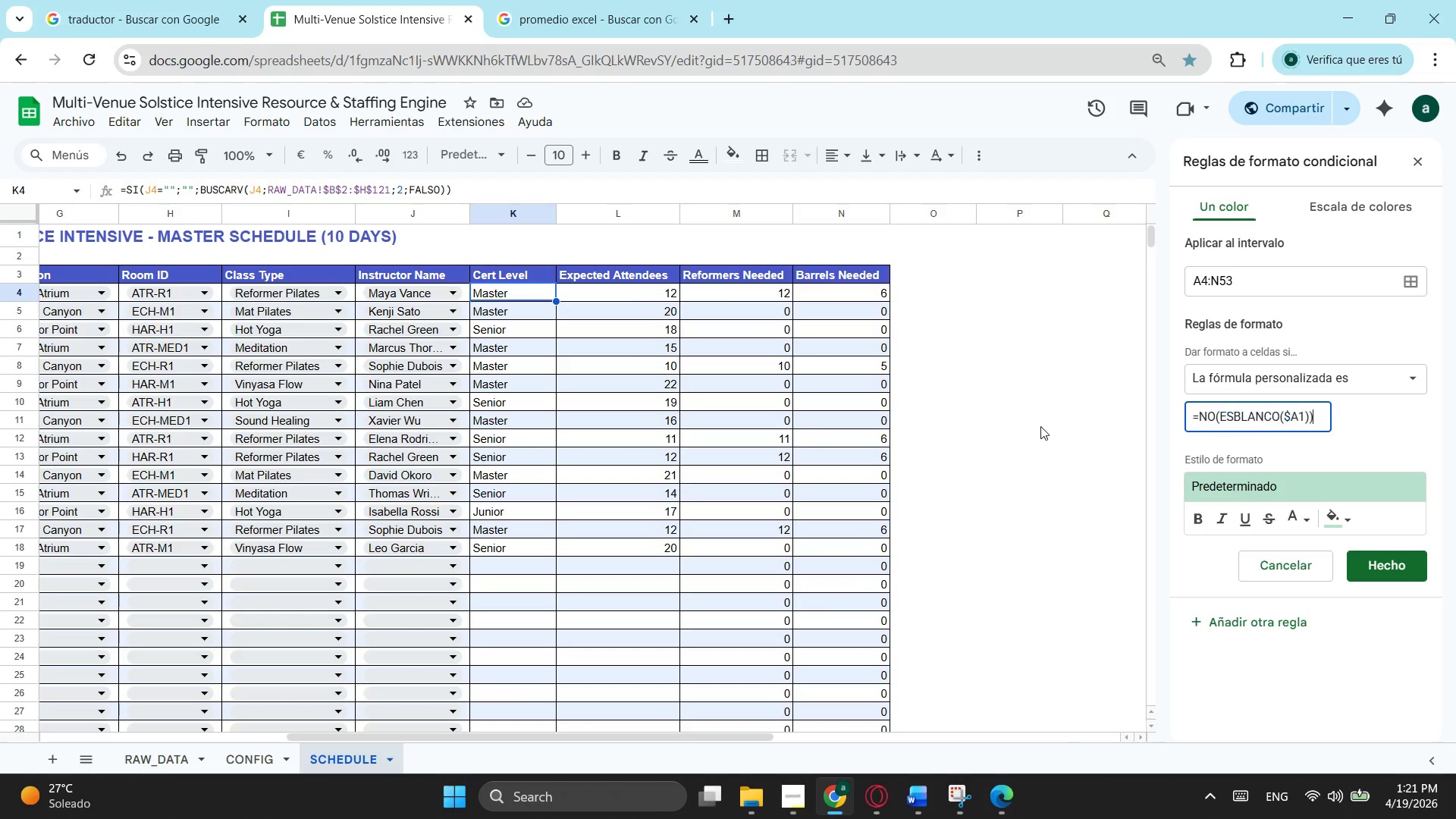 
key(Control+ControlLeft)
 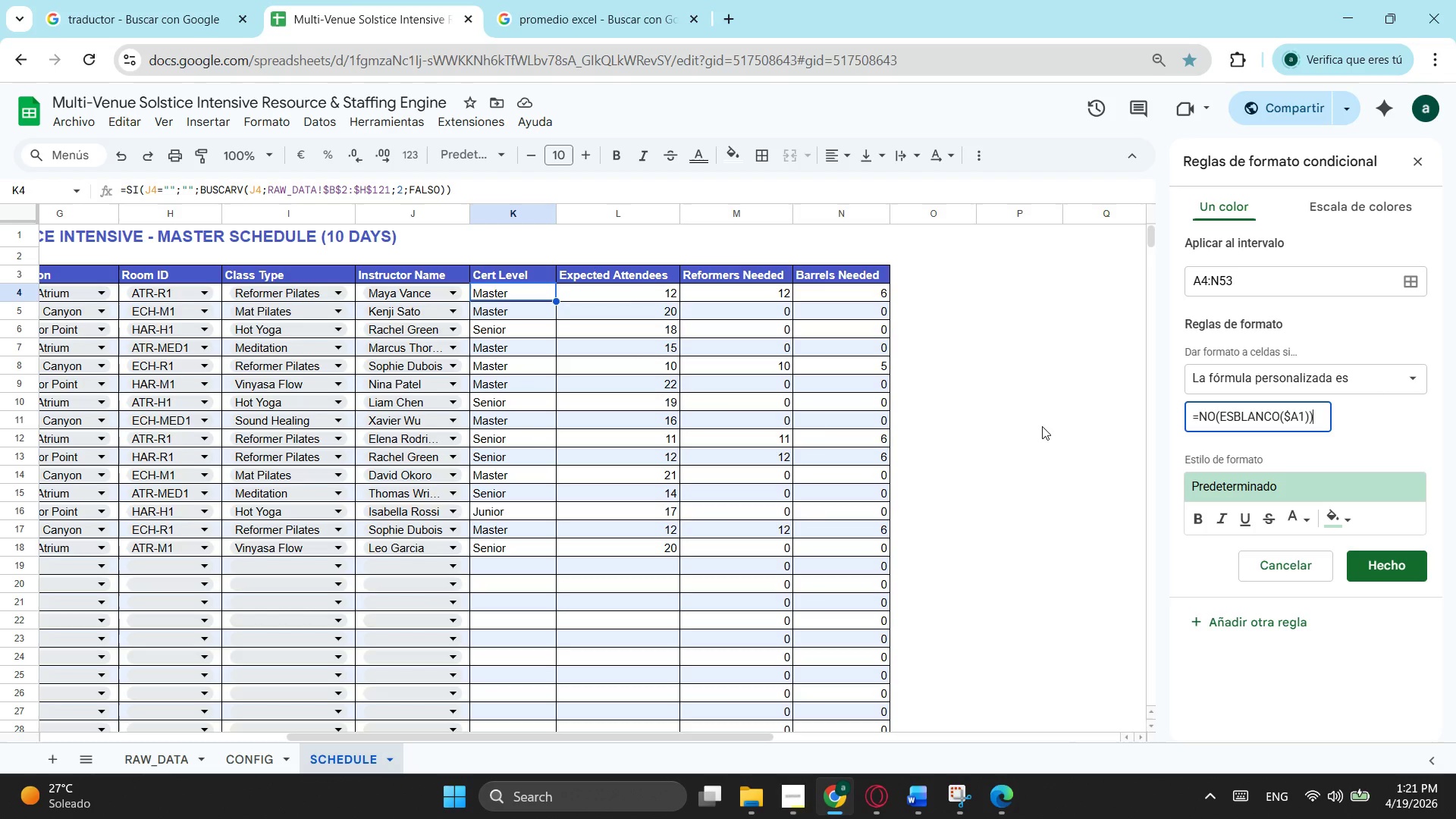 
key(Control+V)
 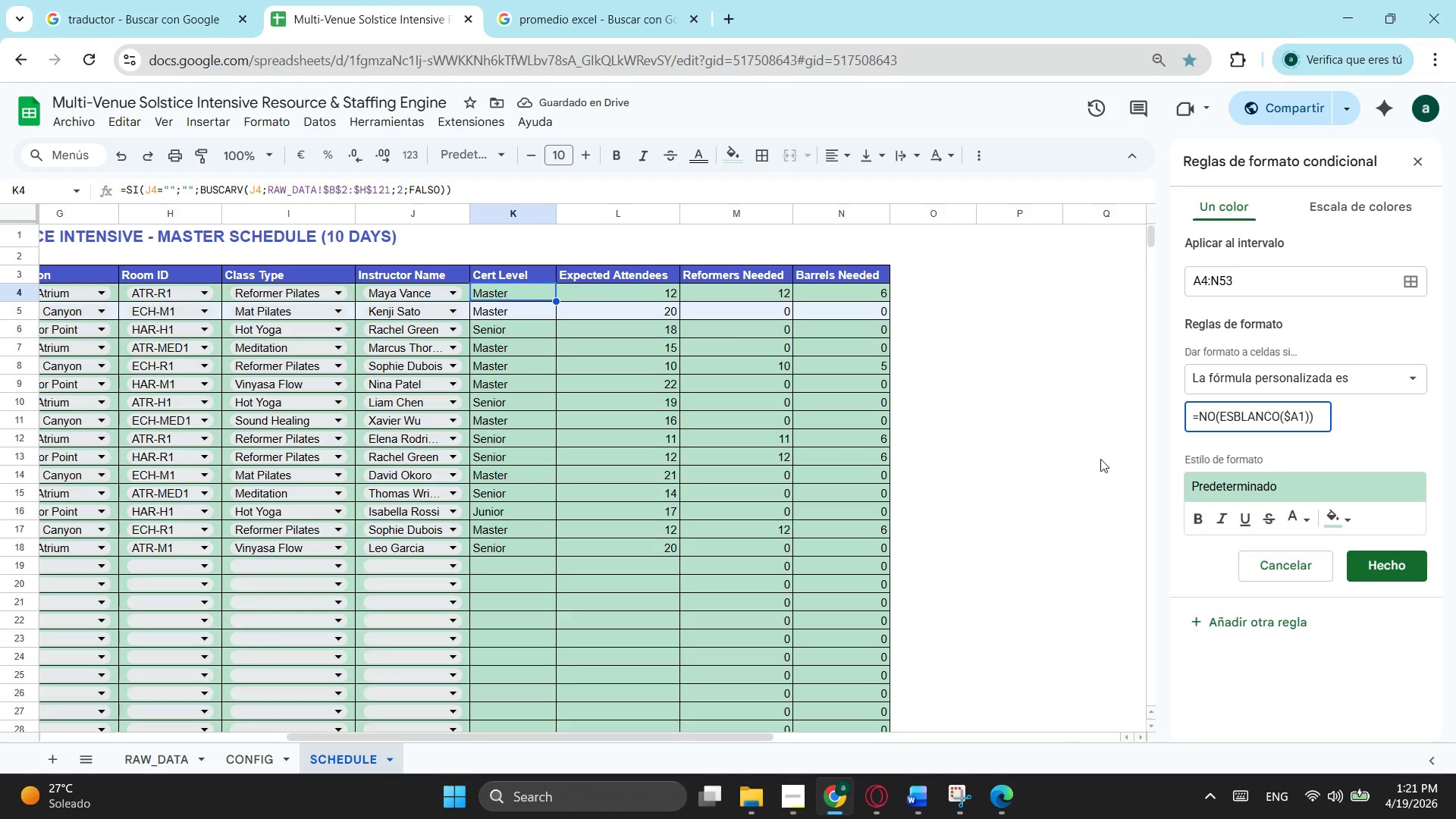 
wait(5.08)
 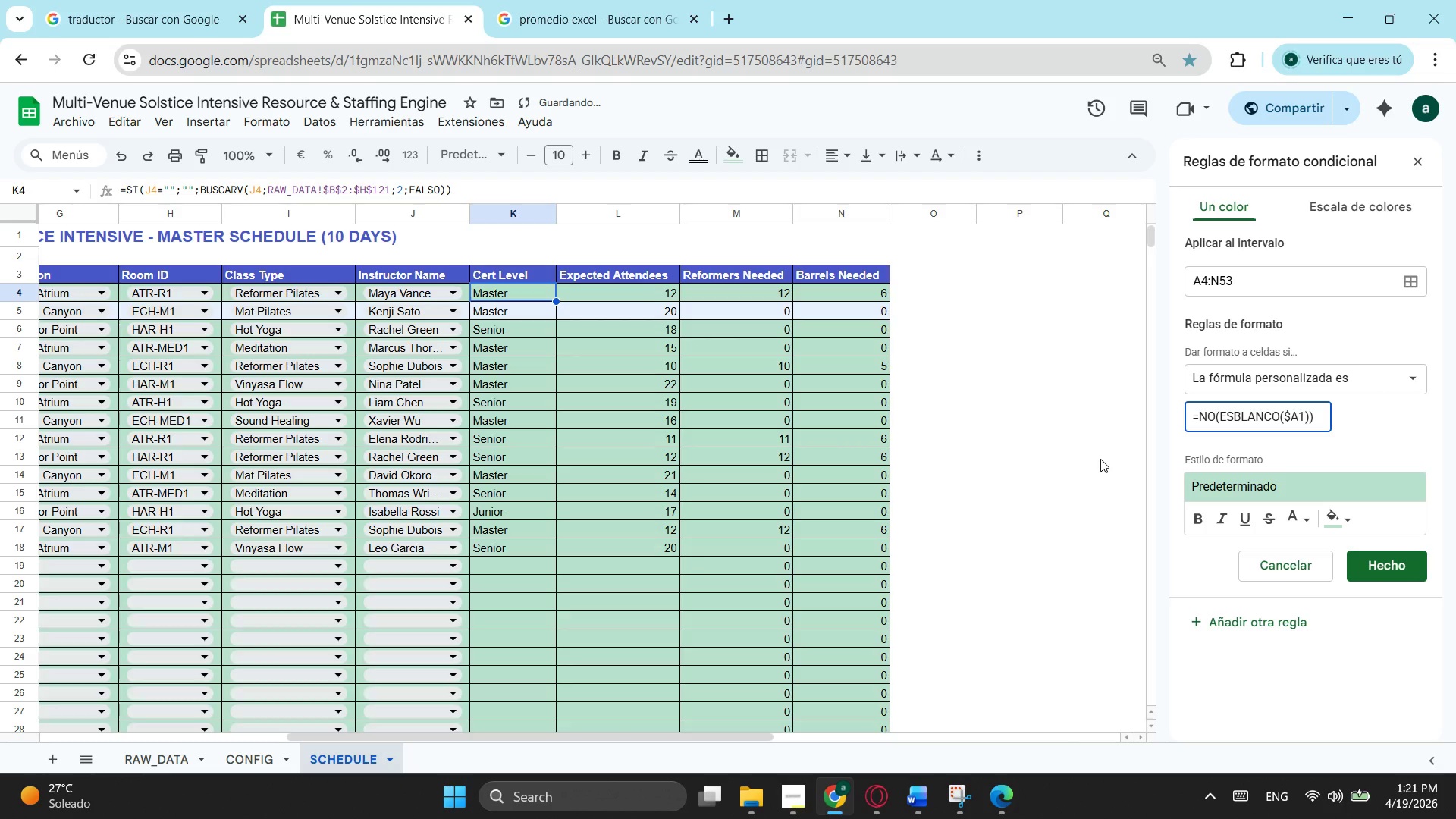 
key(Control+ControlLeft)
 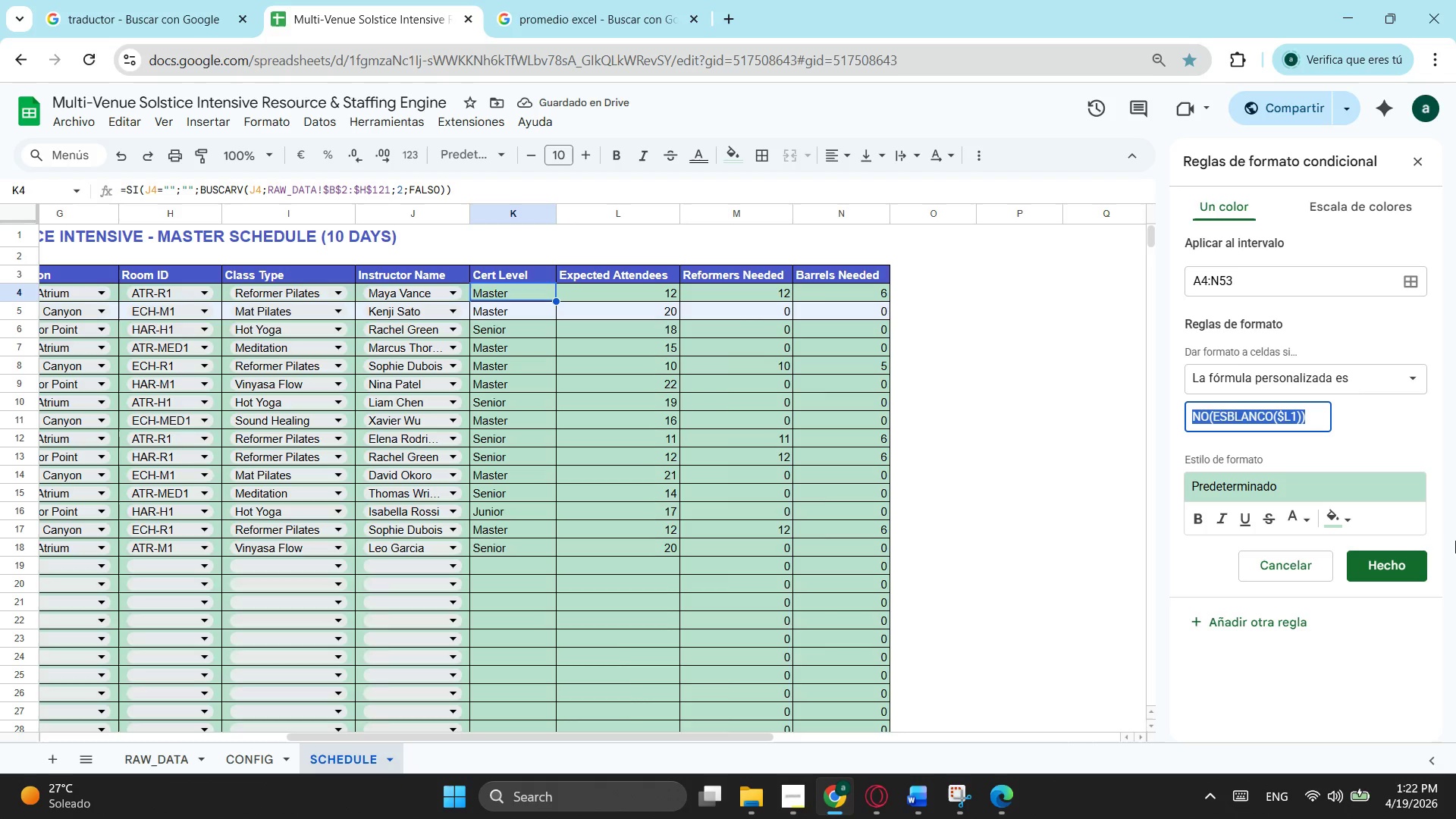 
key(Control+Z)
 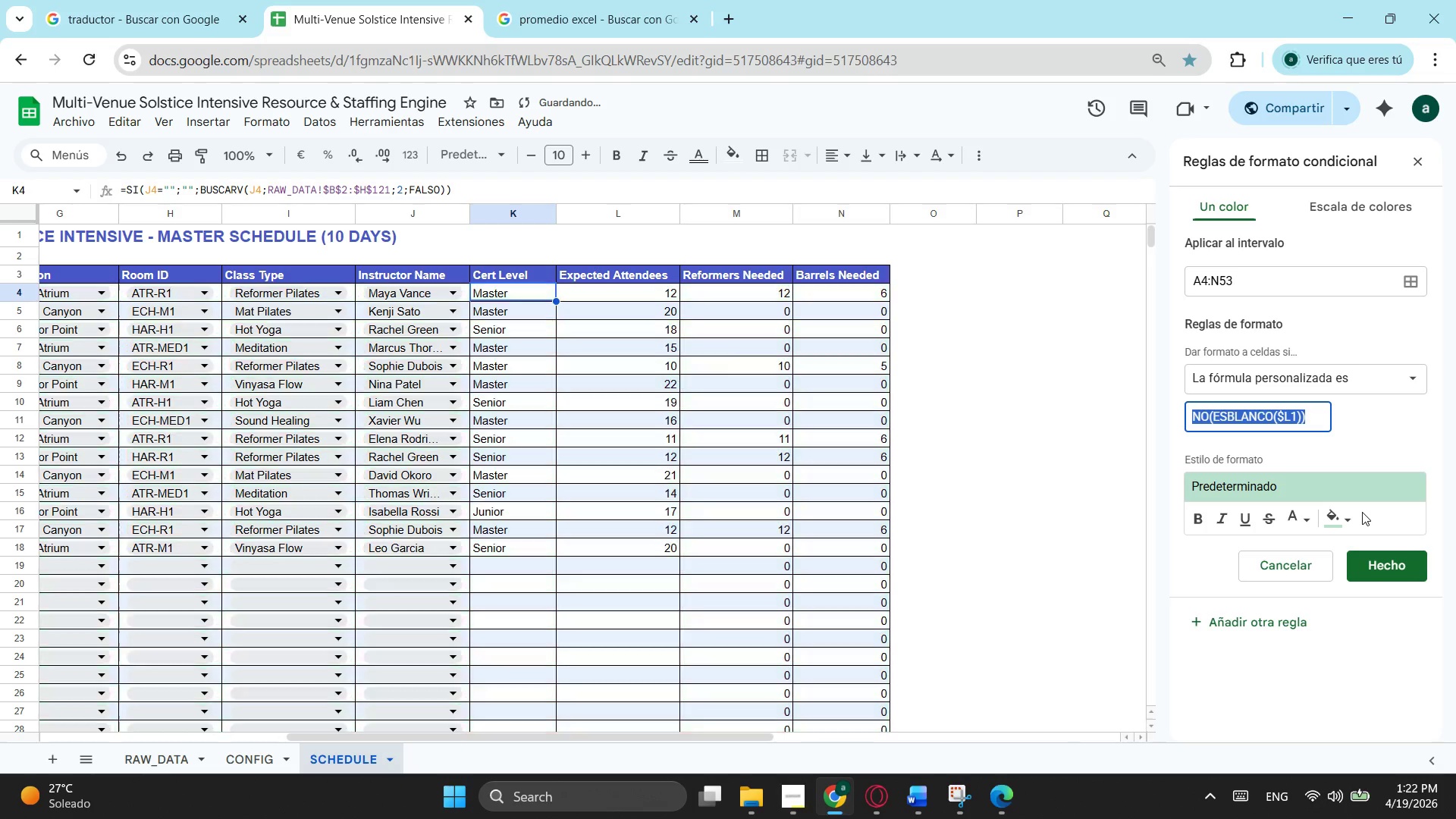 
key(Control+Z)
 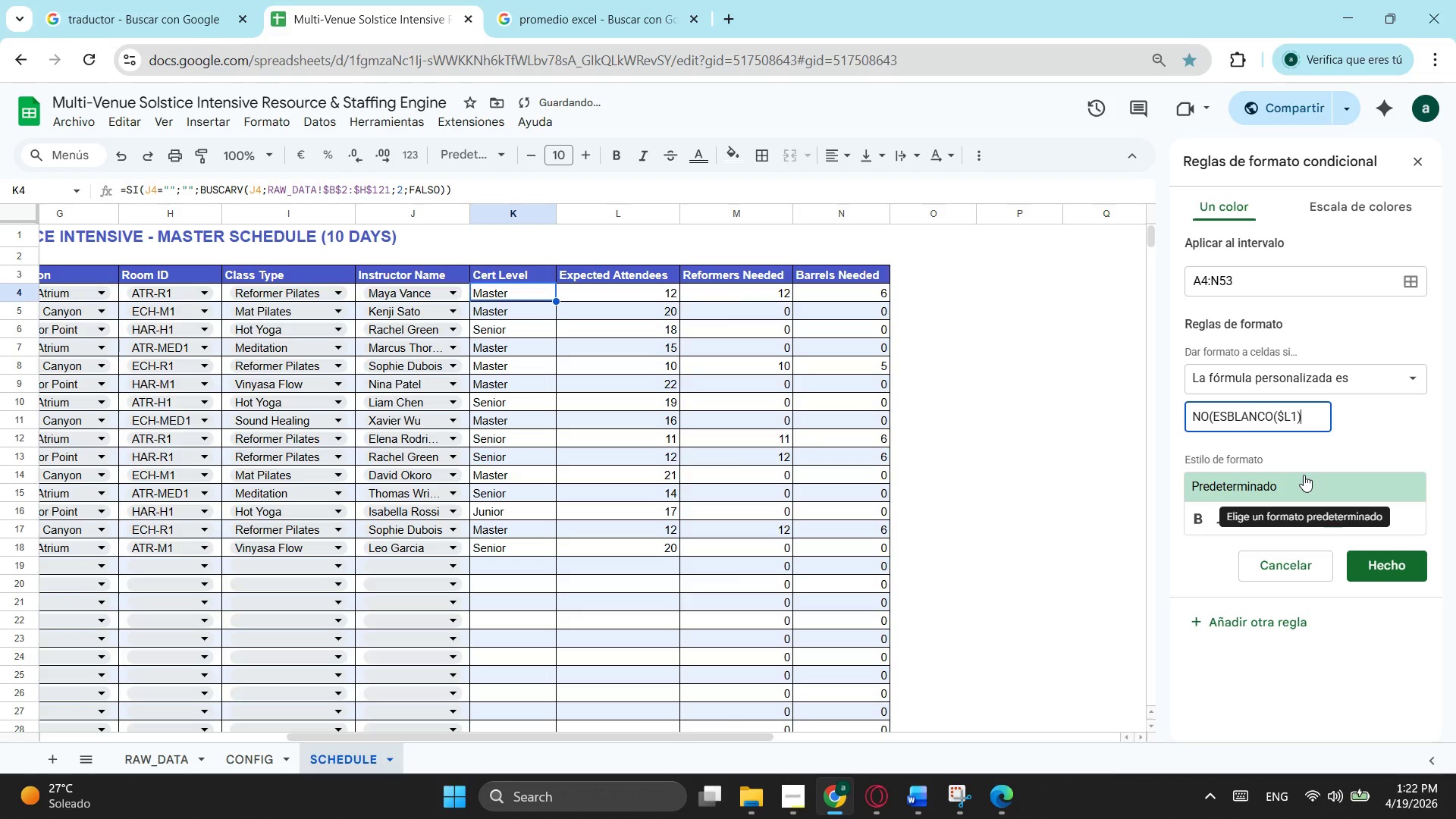 
key(Control+ControlLeft)
 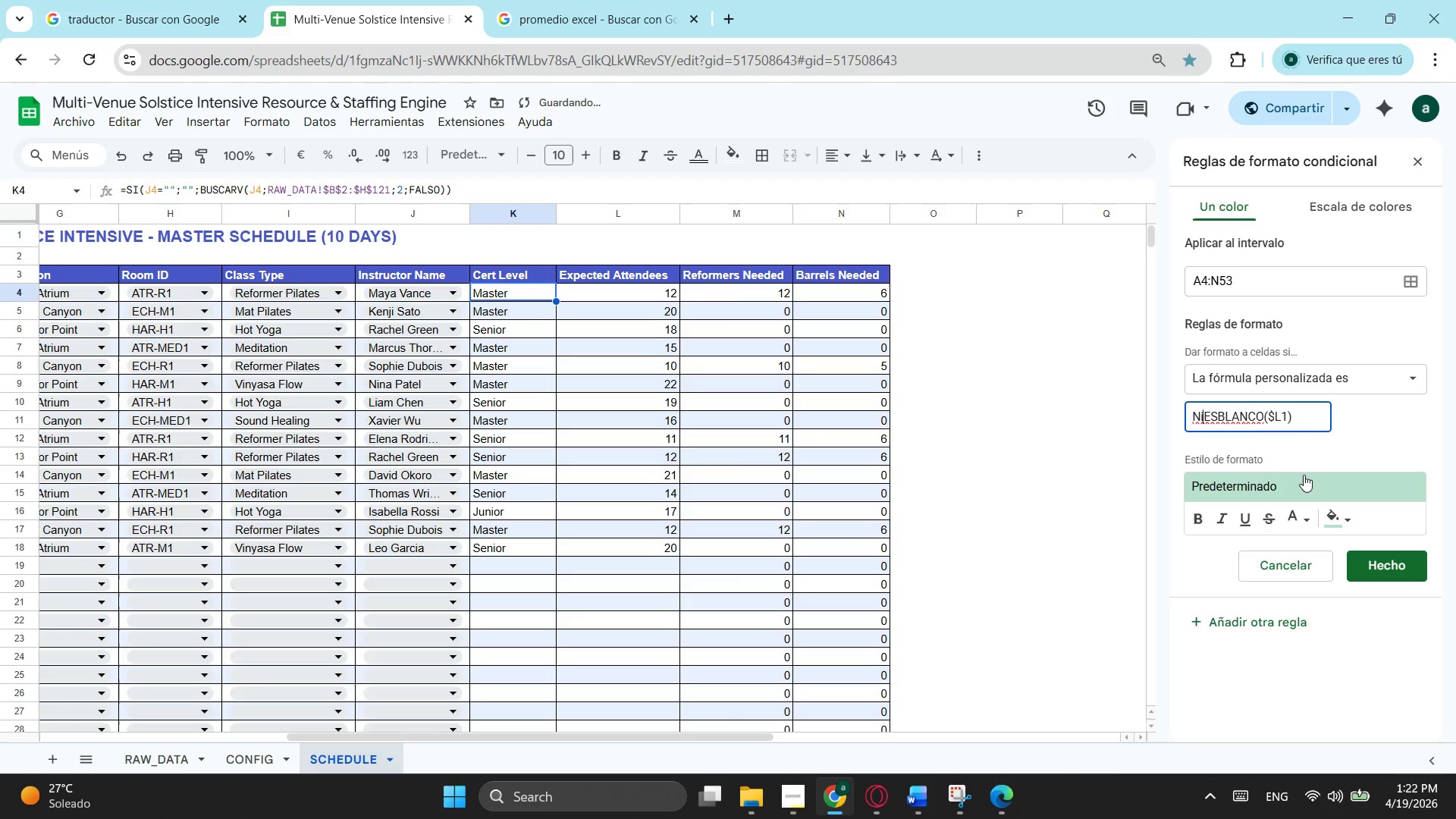 
key(Control+Z)
 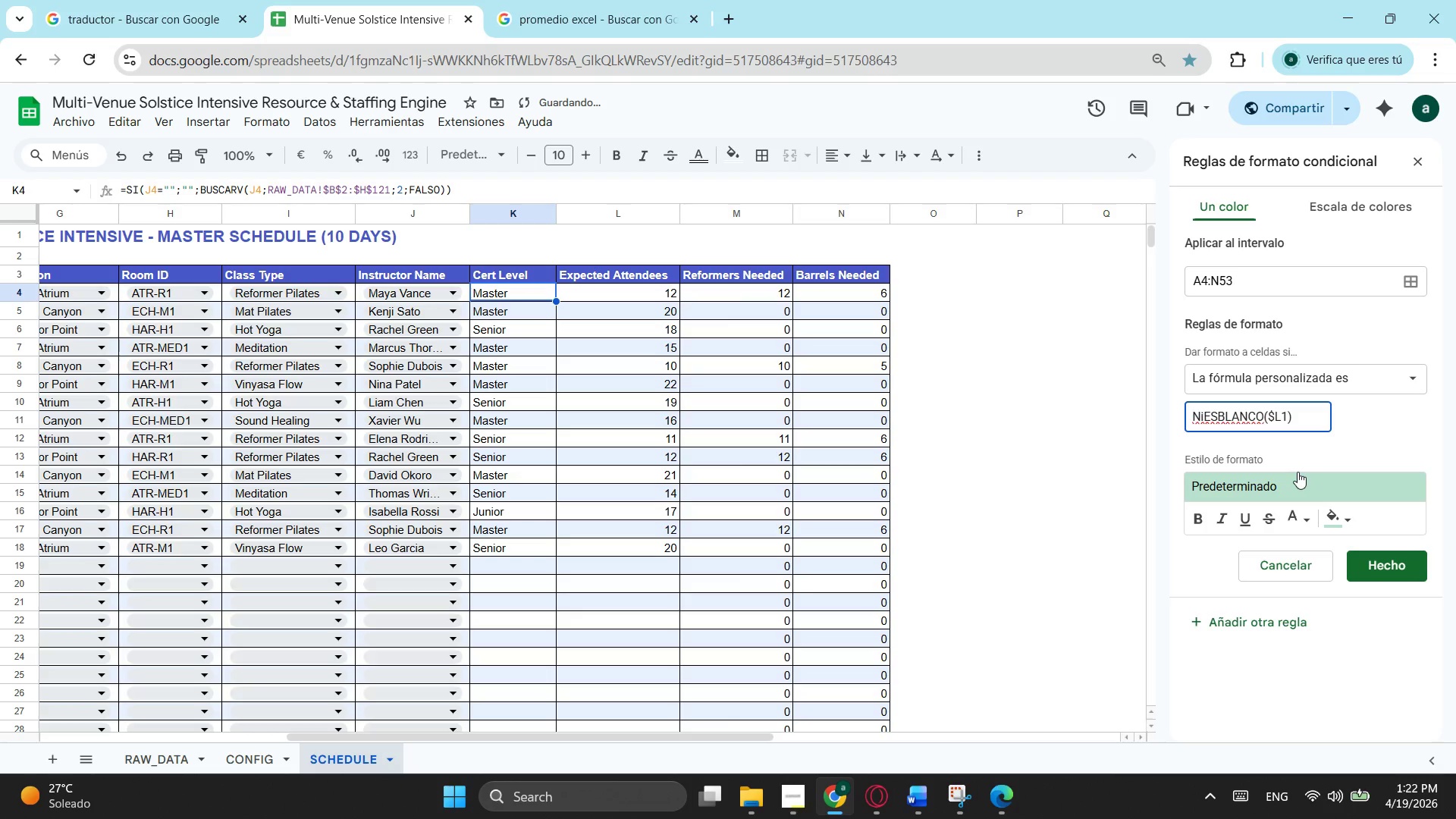 
key(Control+ControlLeft)
 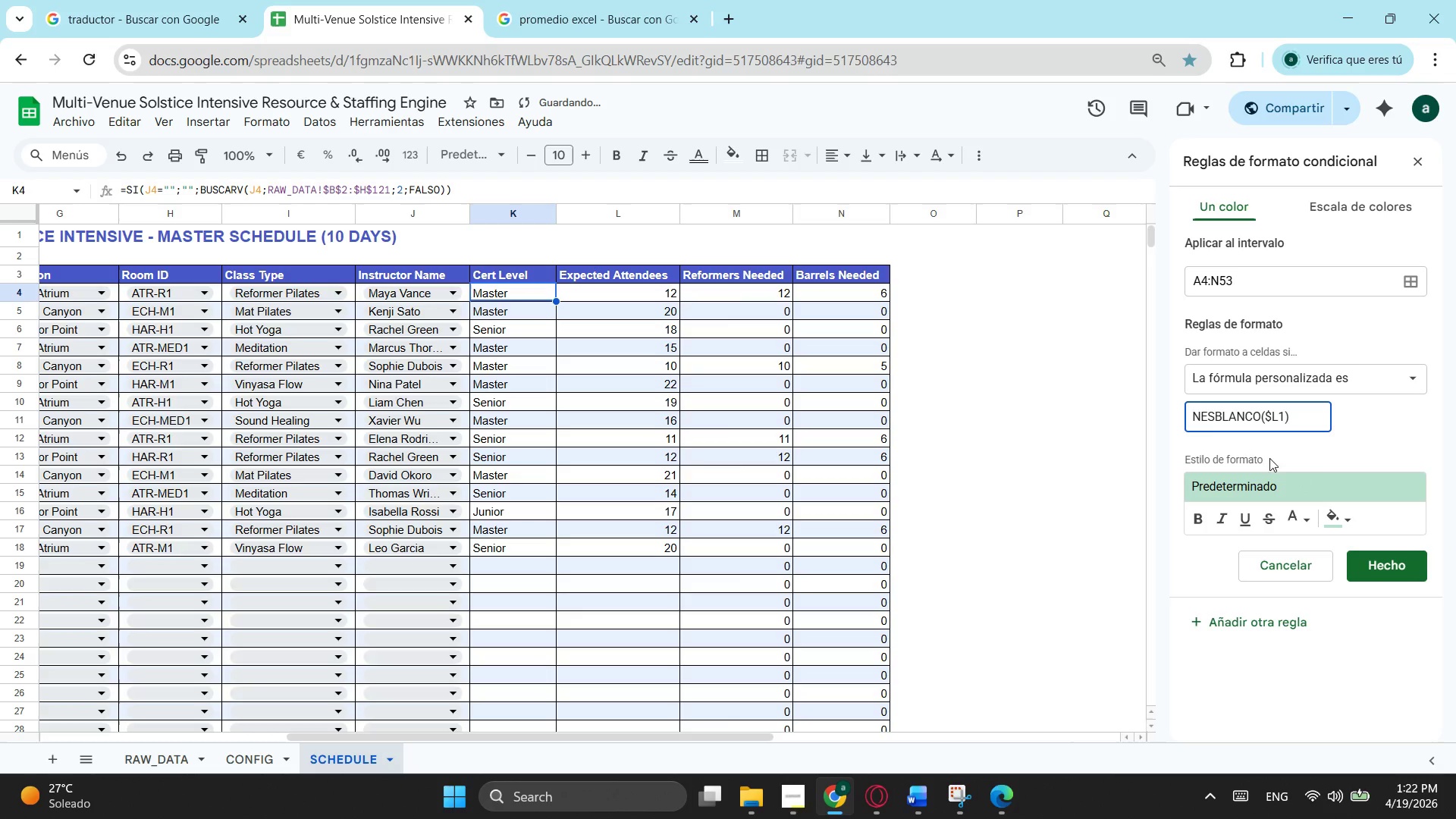 
key(Control+Z)
 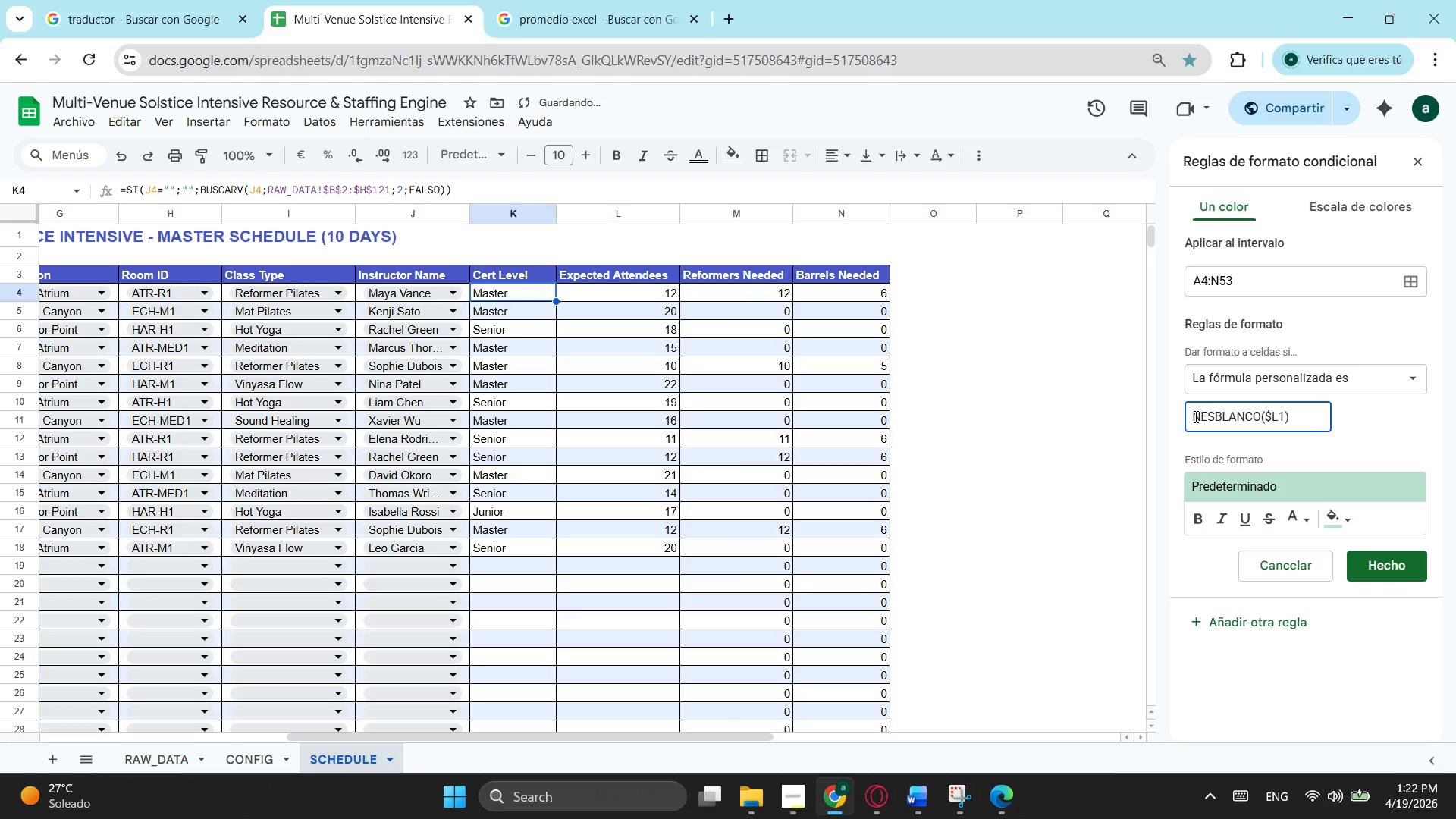 
left_click([1194, 416])
 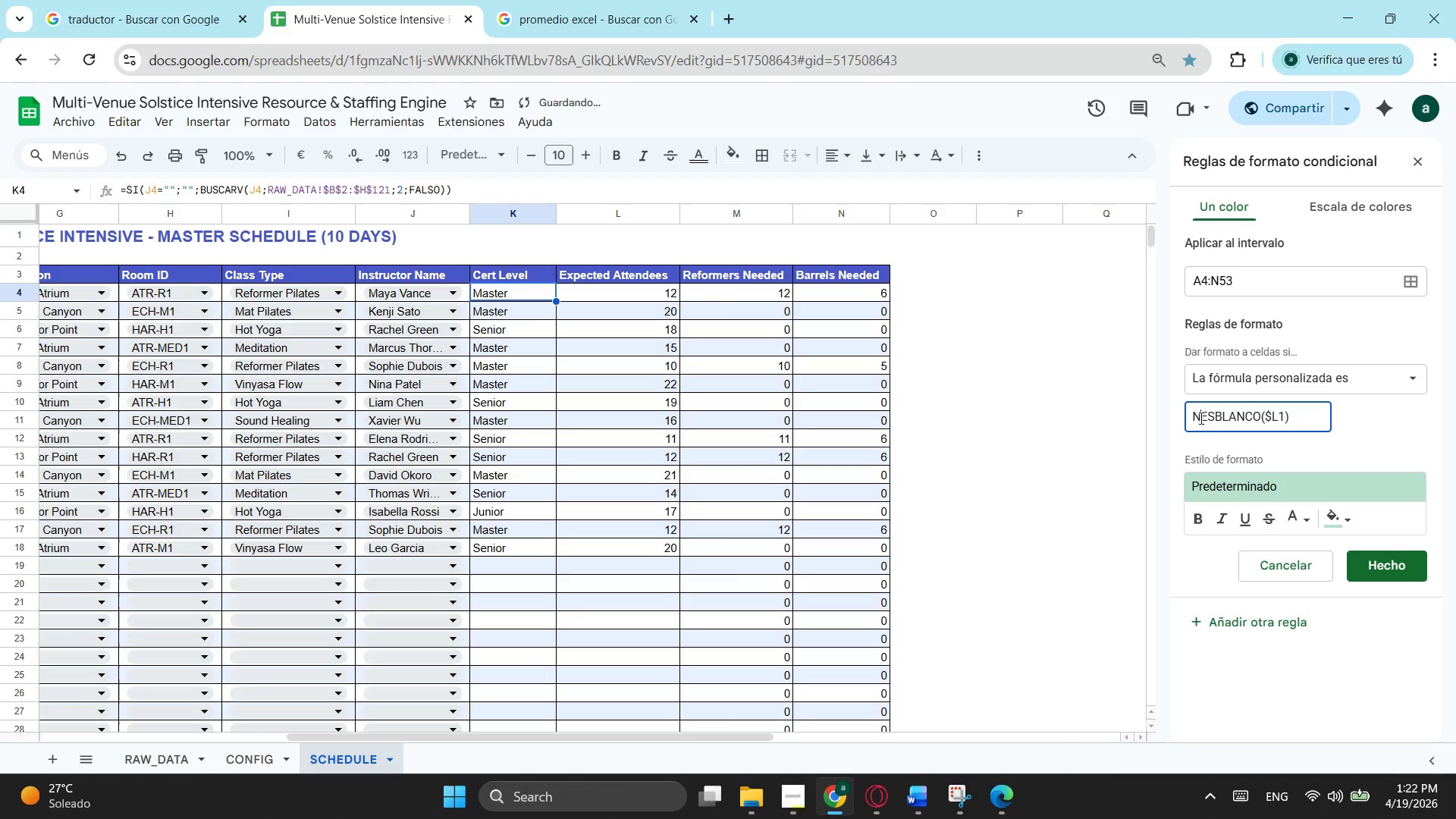 
left_click([1200, 418])
 